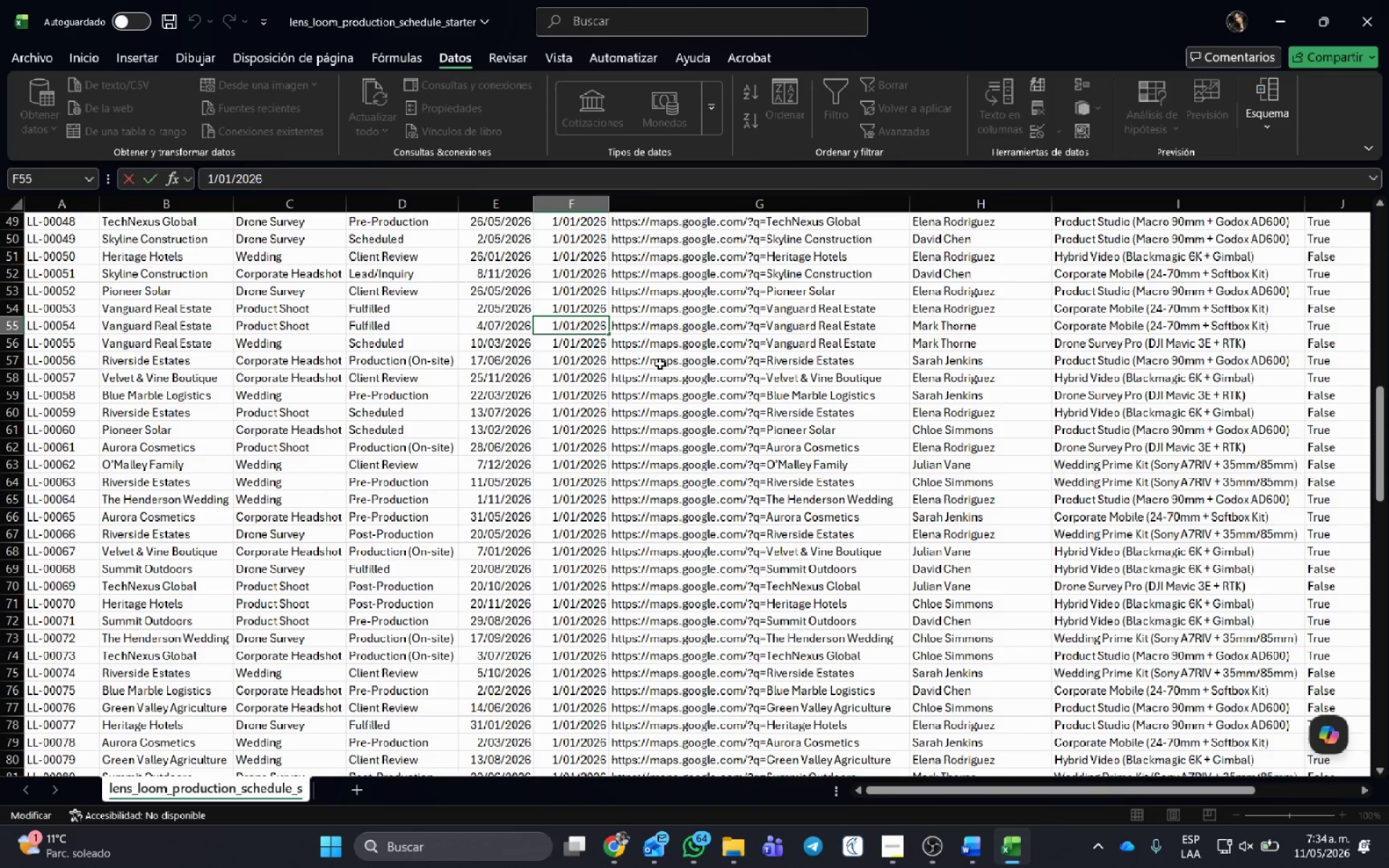 
key(Delete)
 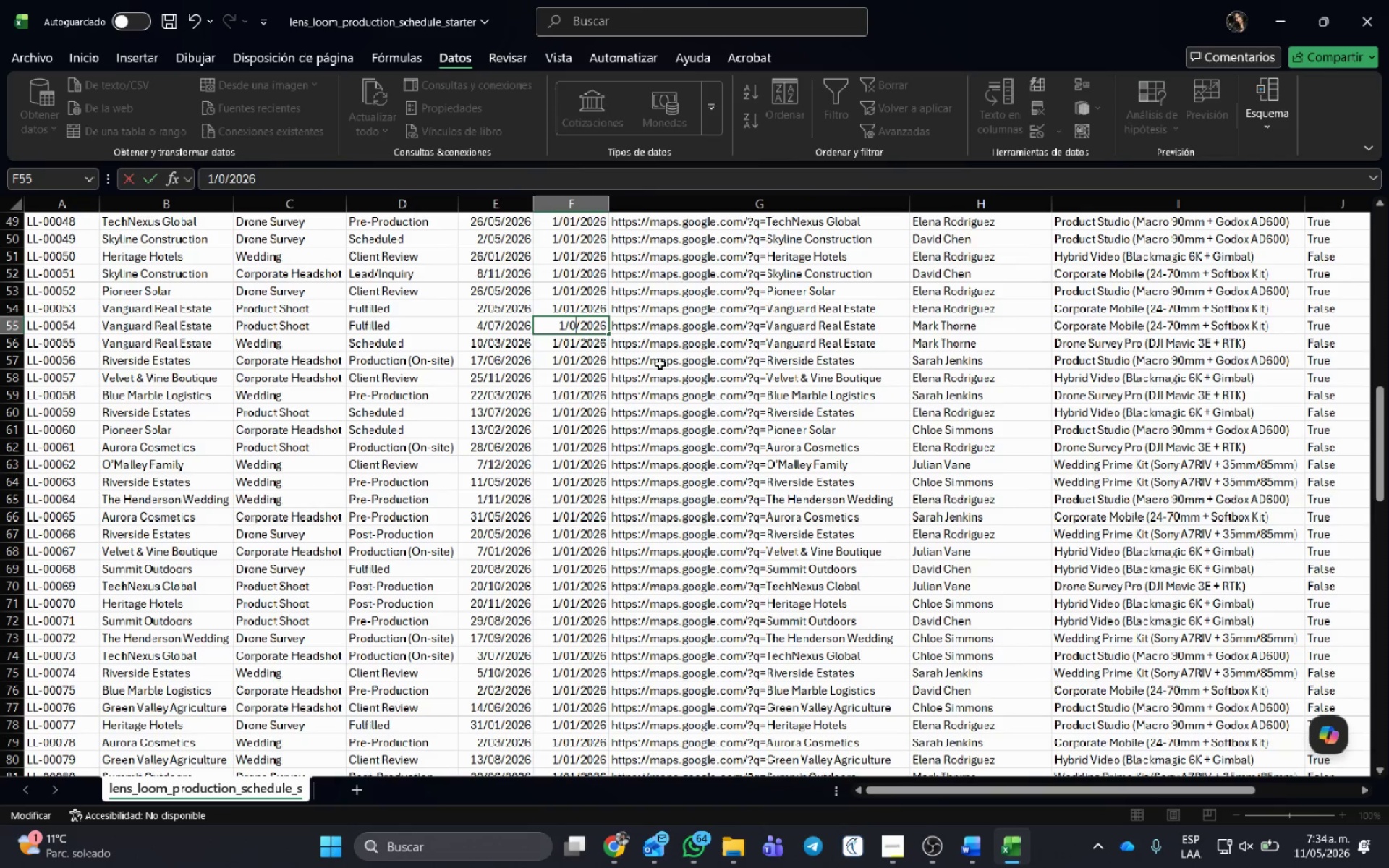 
key(Numpad3)
 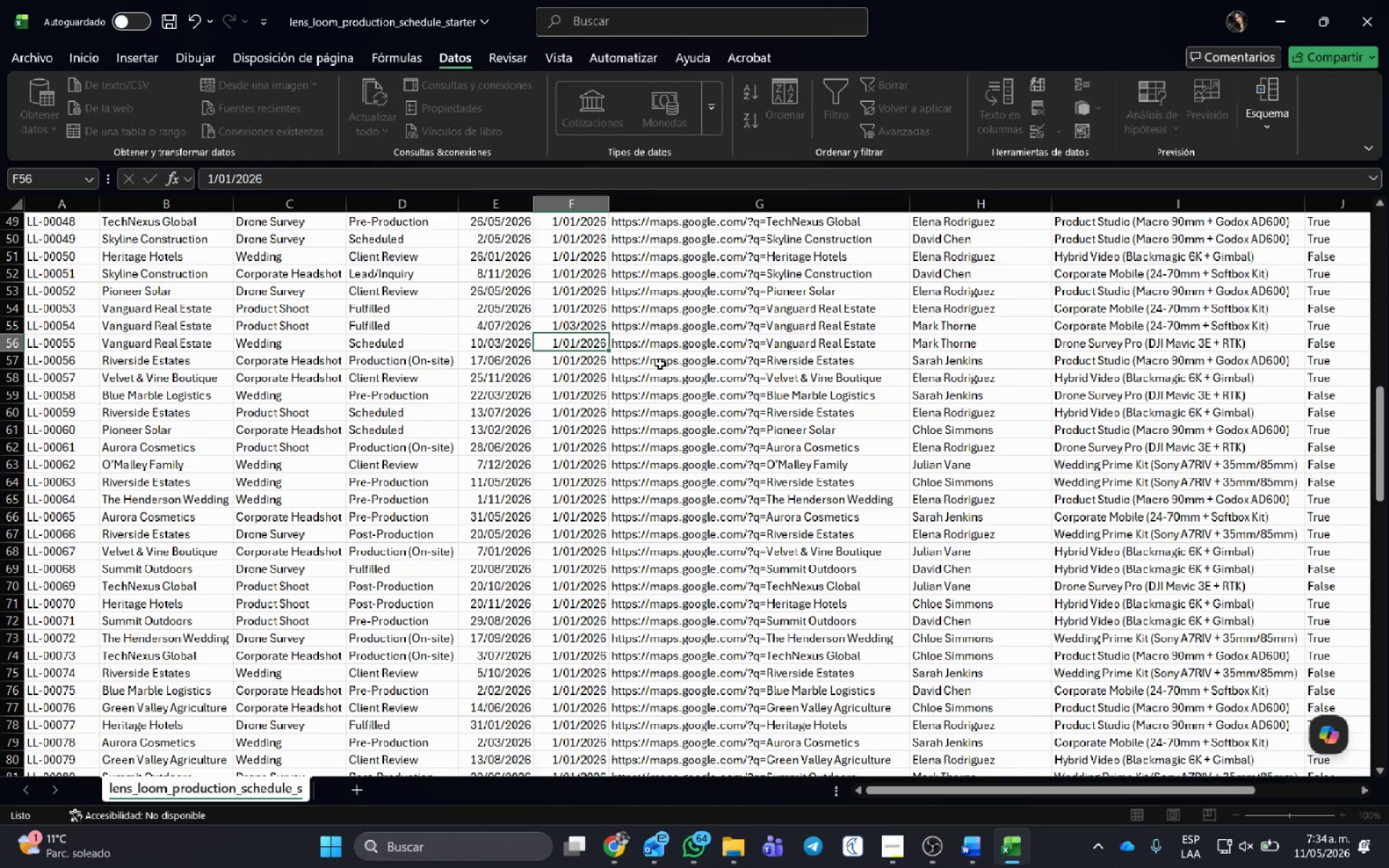 
key(NumpadEnter)
 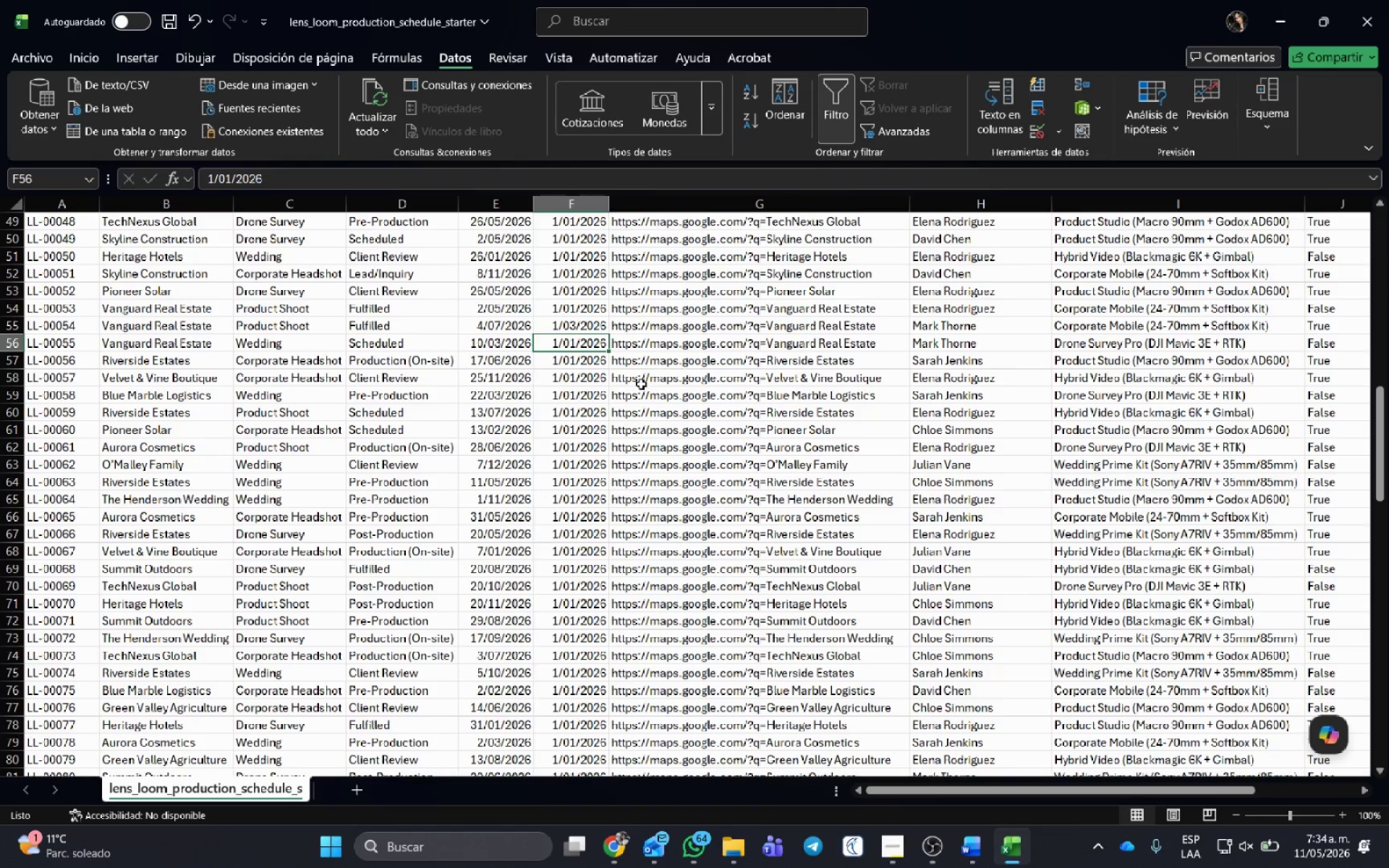 
scroll: coordinate [552, 368], scroll_direction: down, amount: 2.0
 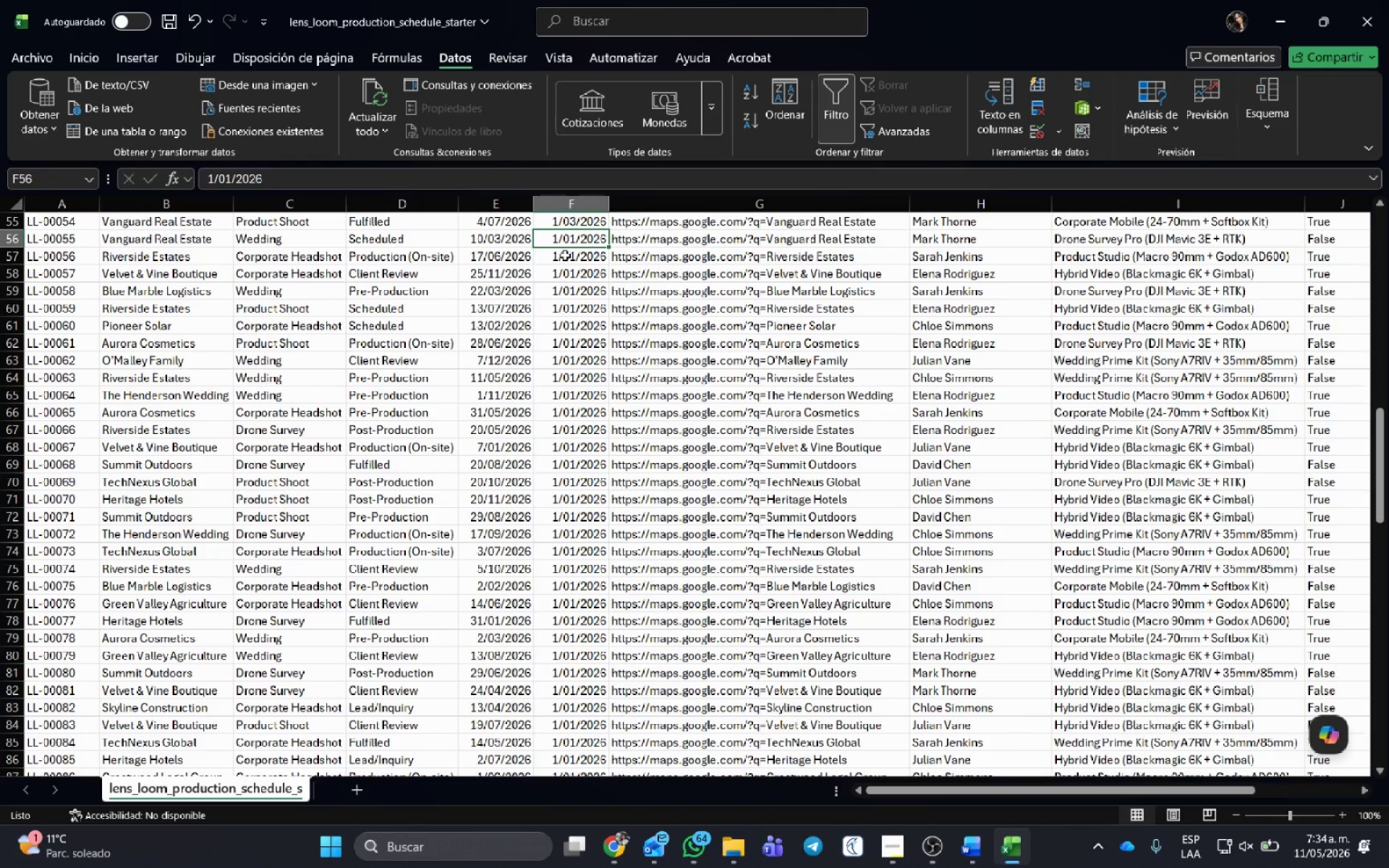 
double_click([572, 252])
 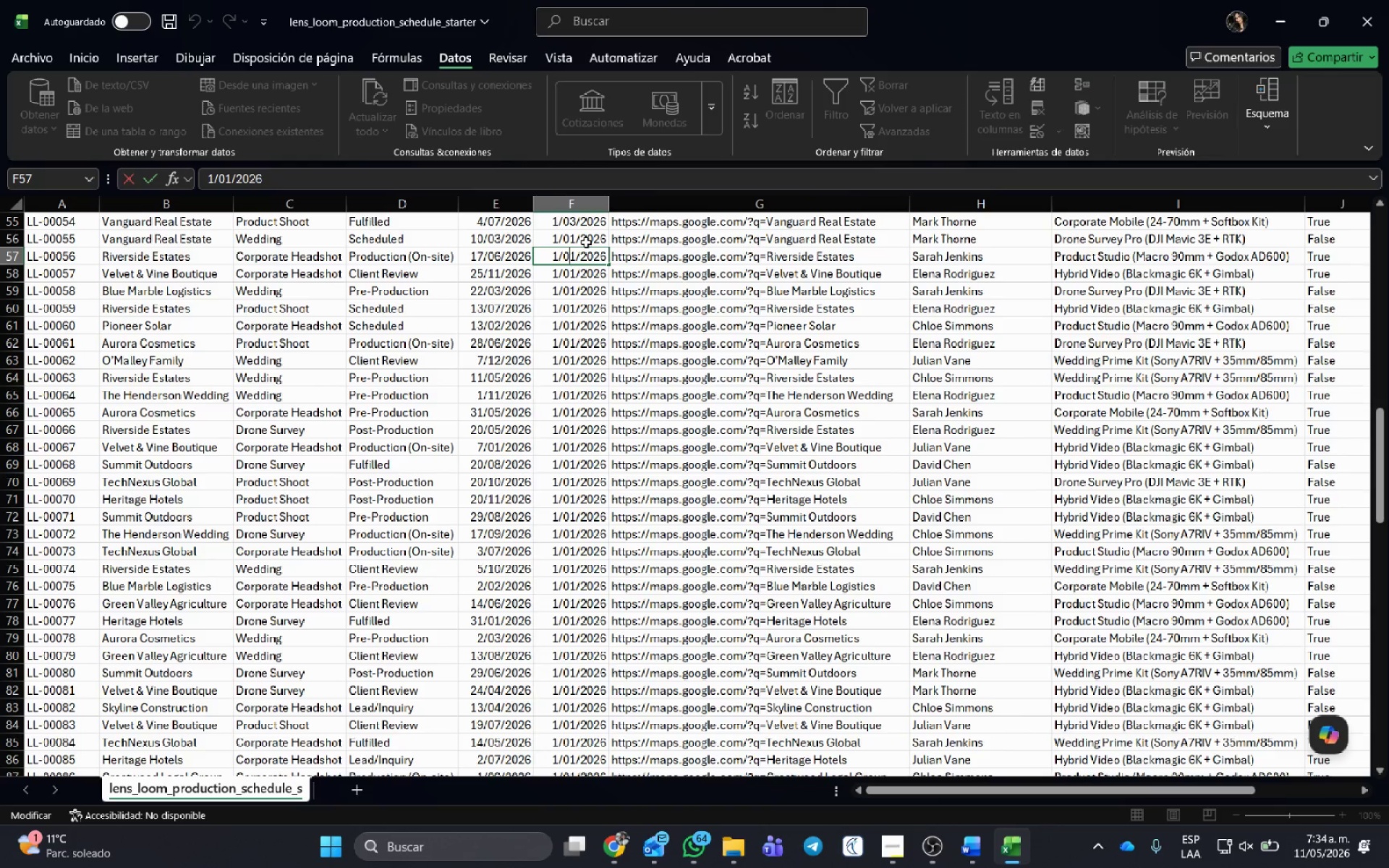 
key(Delete)
 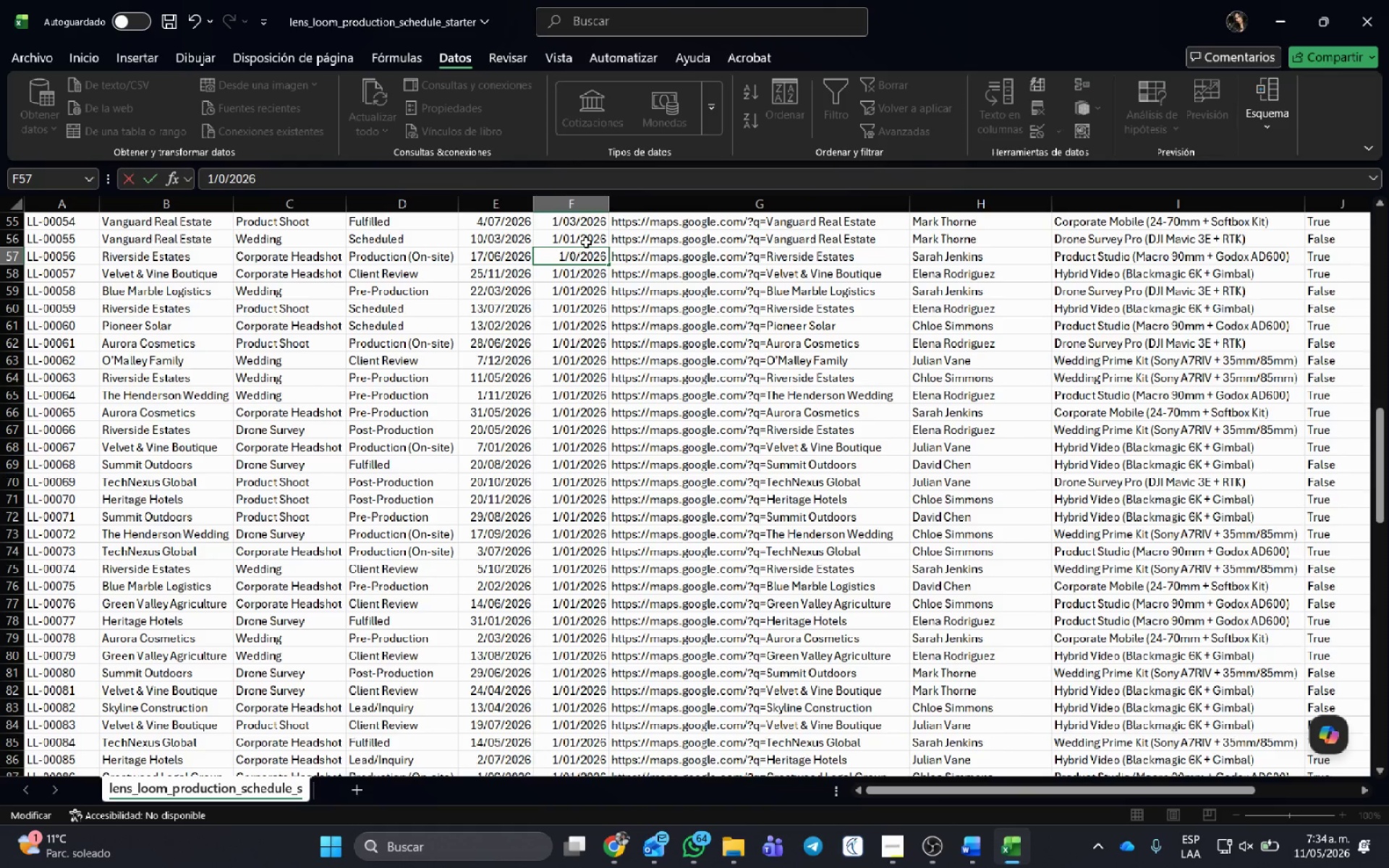 
key(Numpad4)
 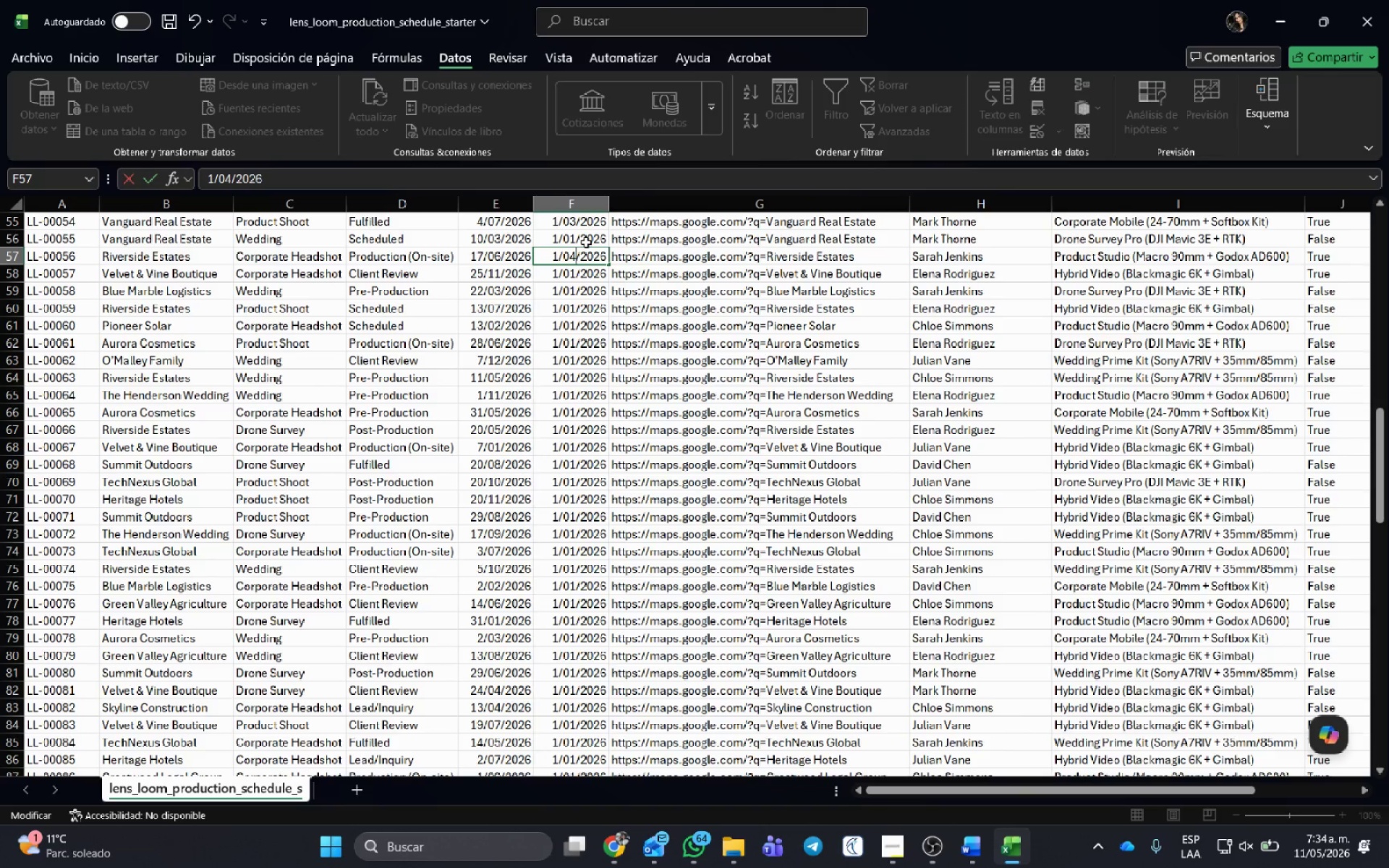 
key(NumpadEnter)
 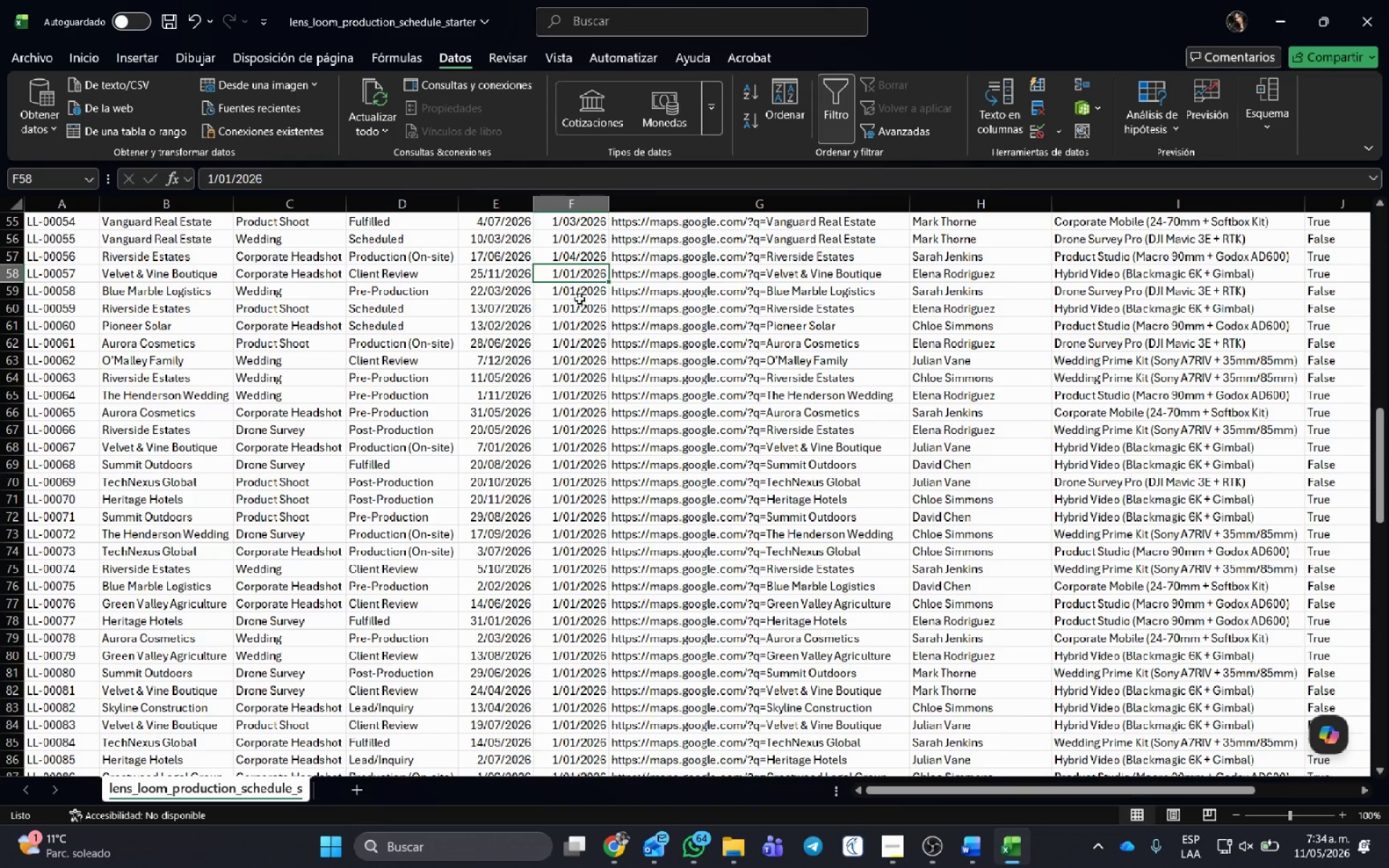 
double_click([573, 271])
 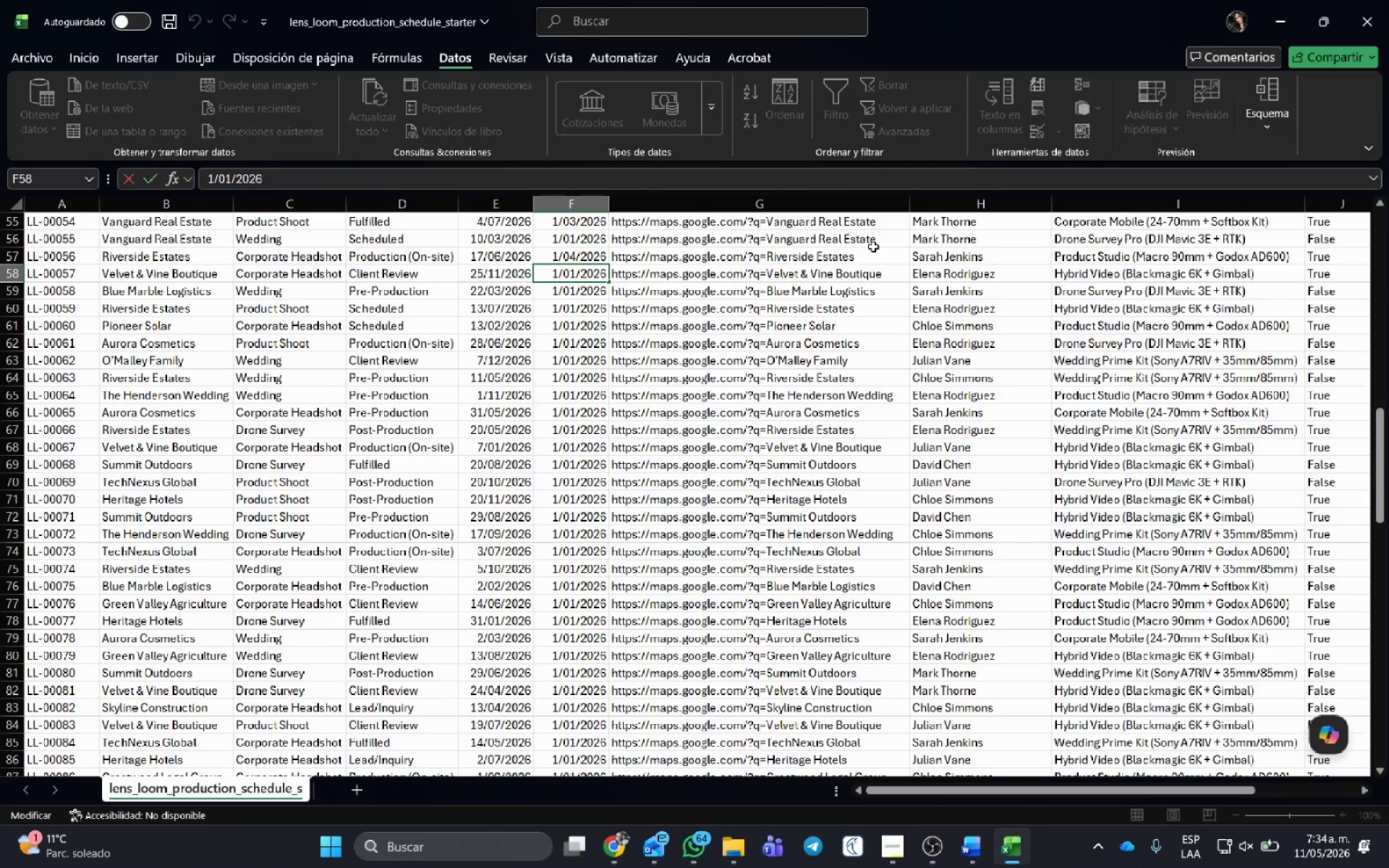 
key(Backspace)
 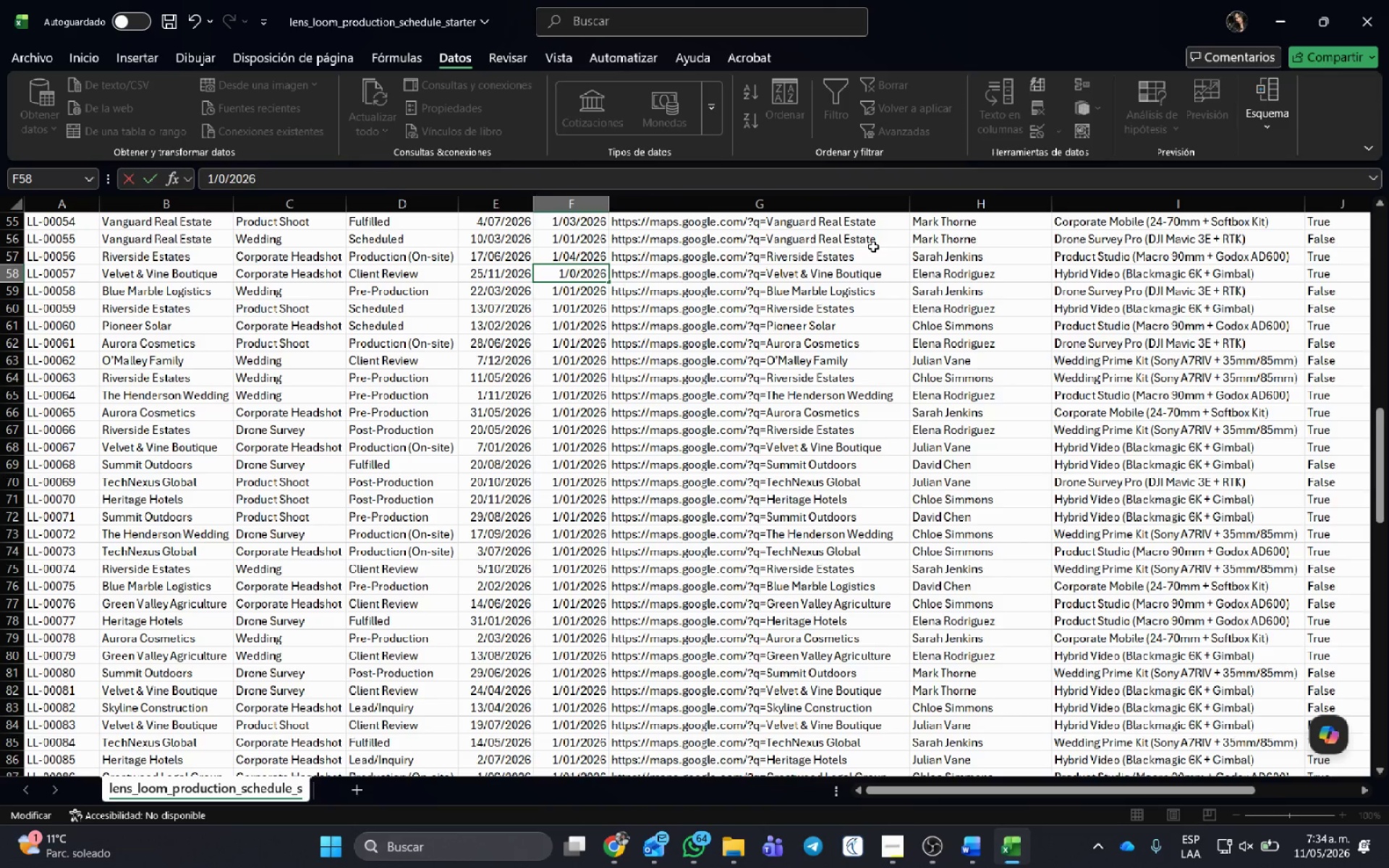 
key(Numpad5)
 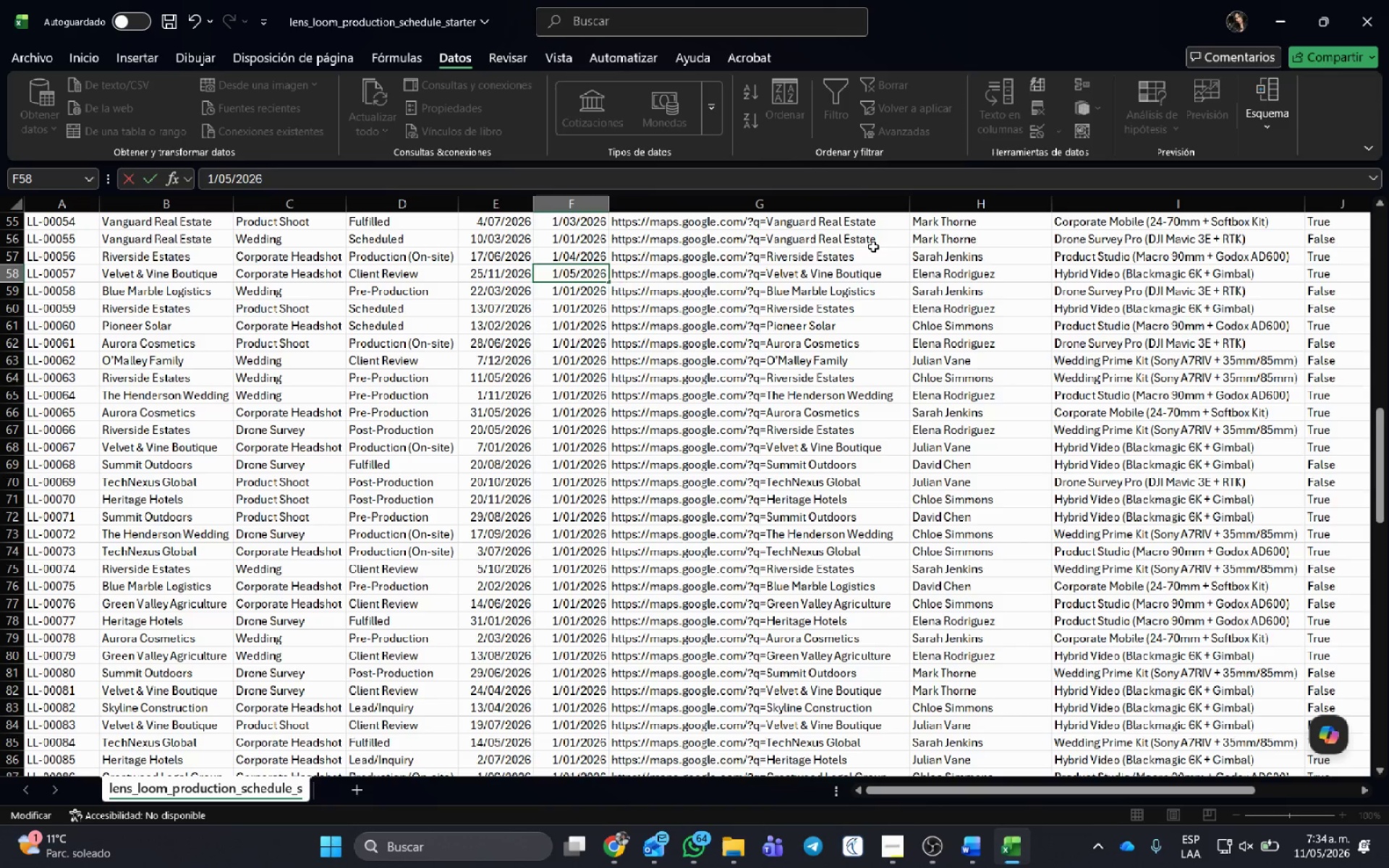 
key(NumpadEnter)
 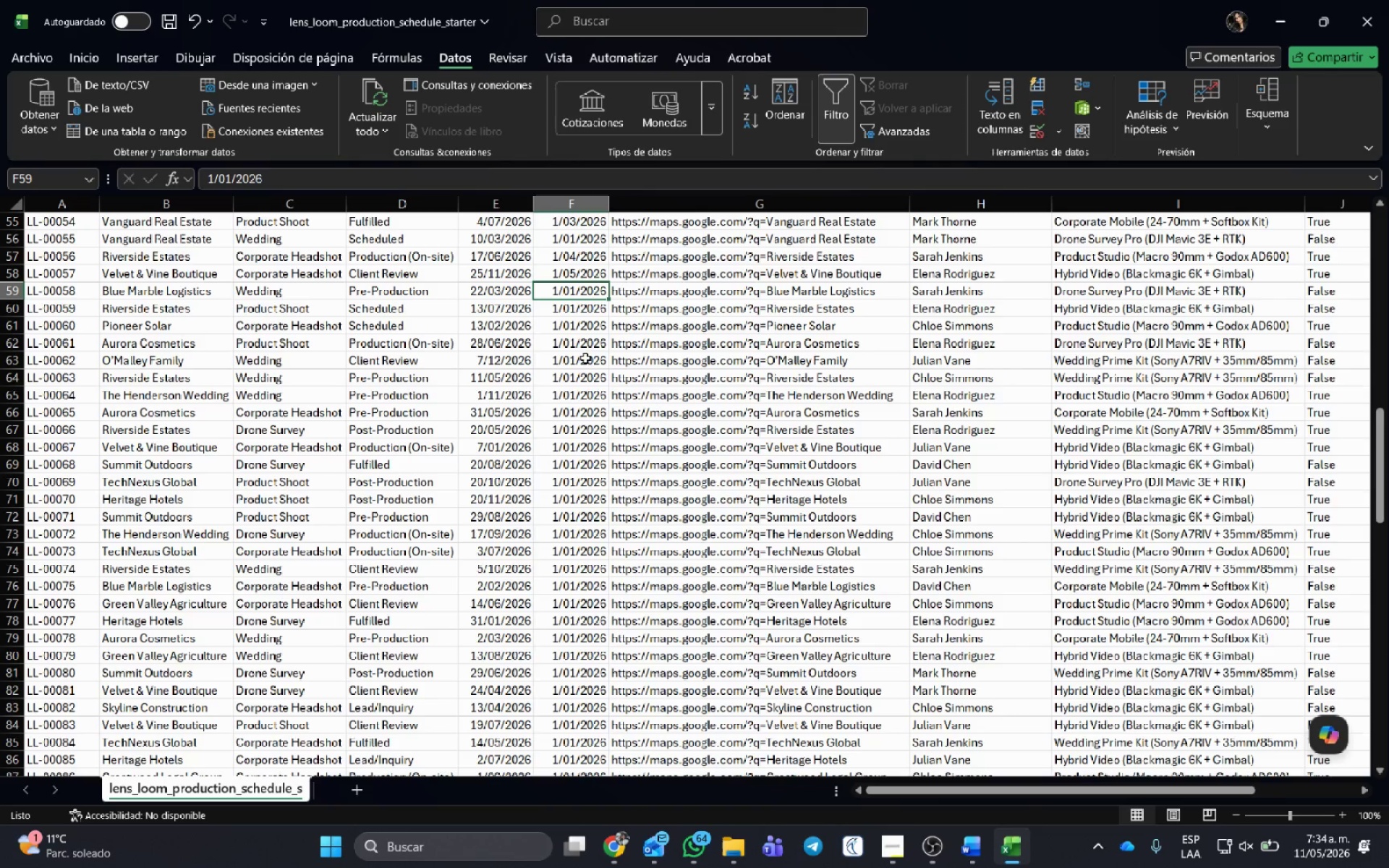 
scroll: coordinate [585, 365], scroll_direction: down, amount: 1.0
 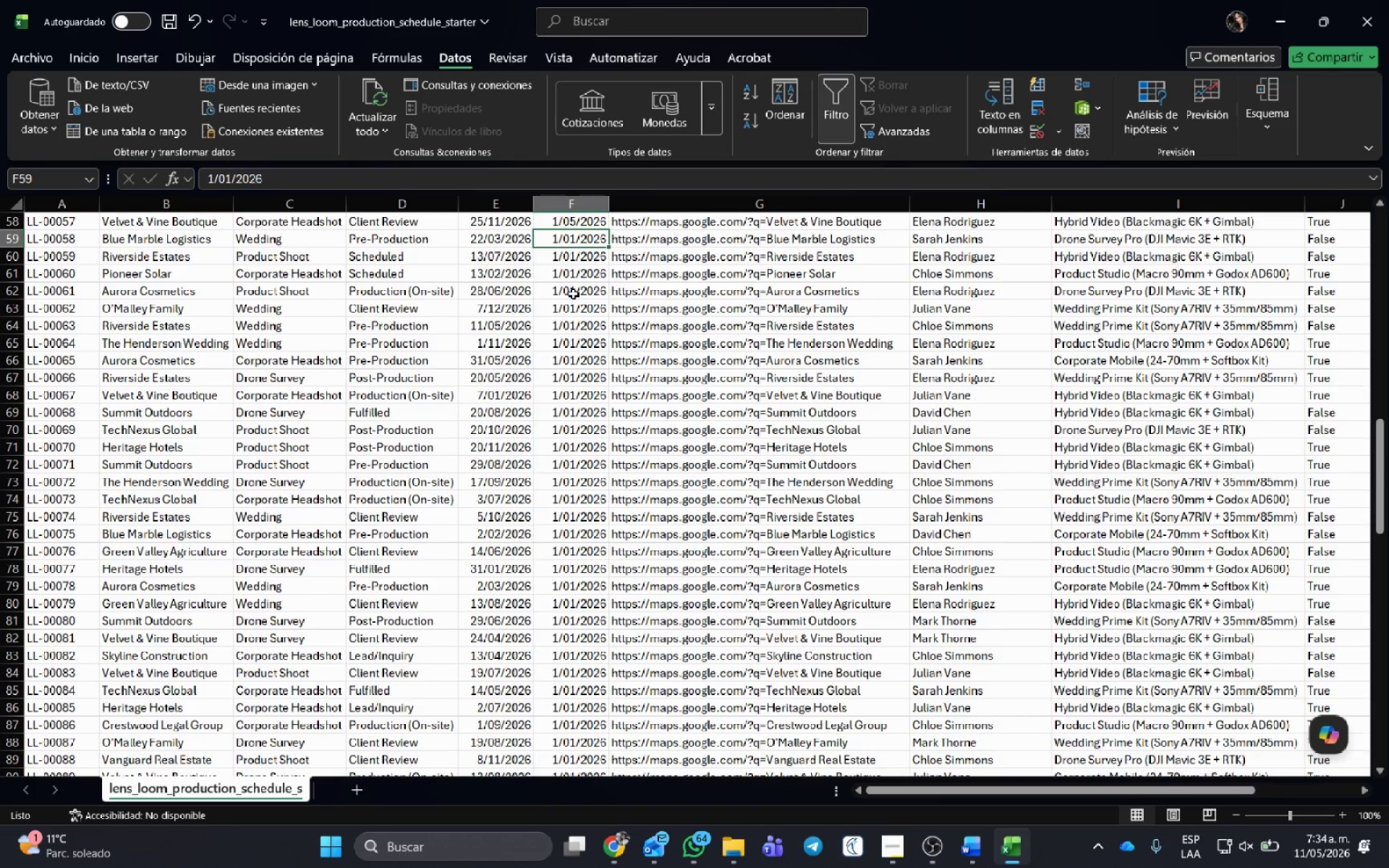 
left_click([572, 292])
 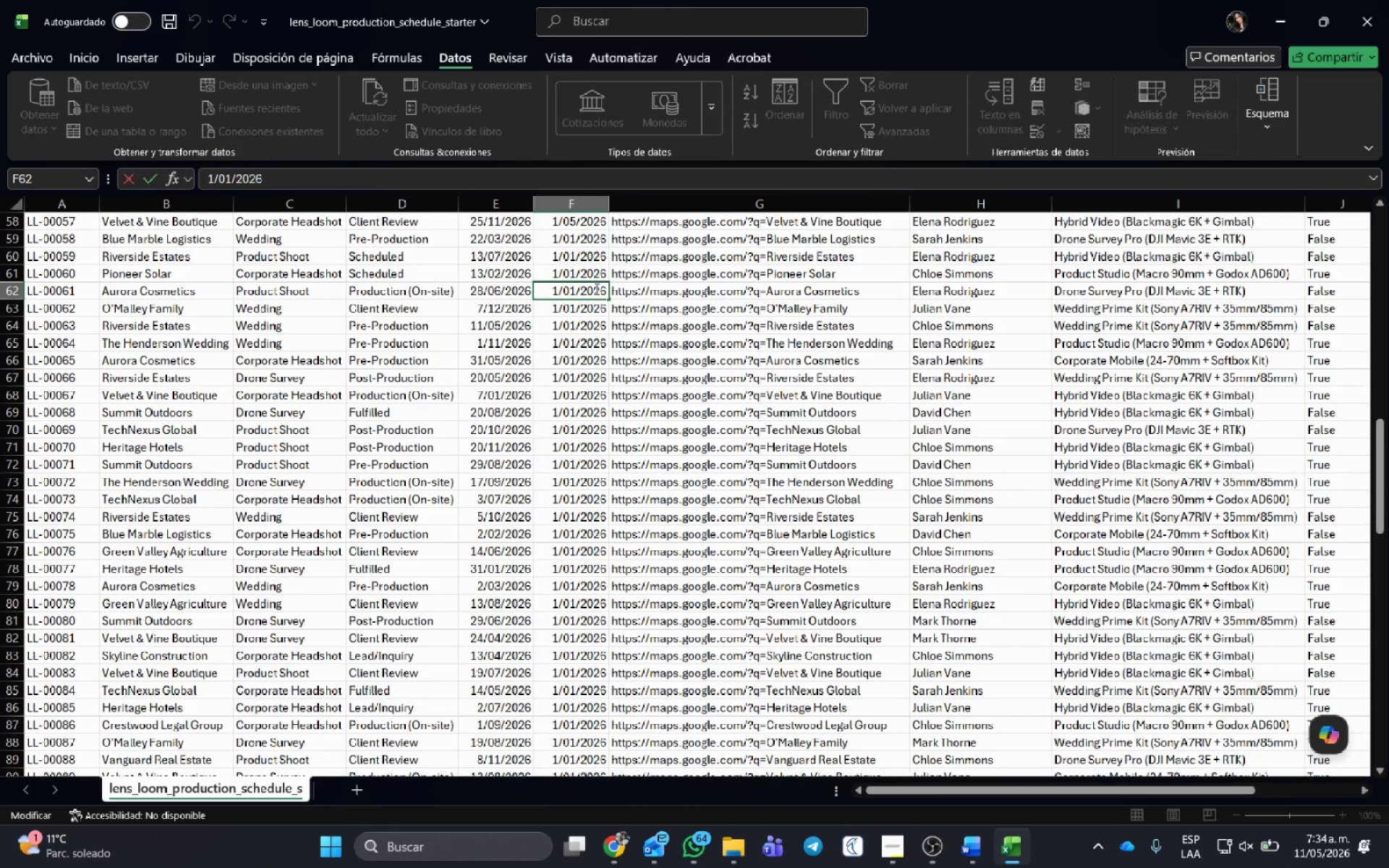 
key(Delete)
 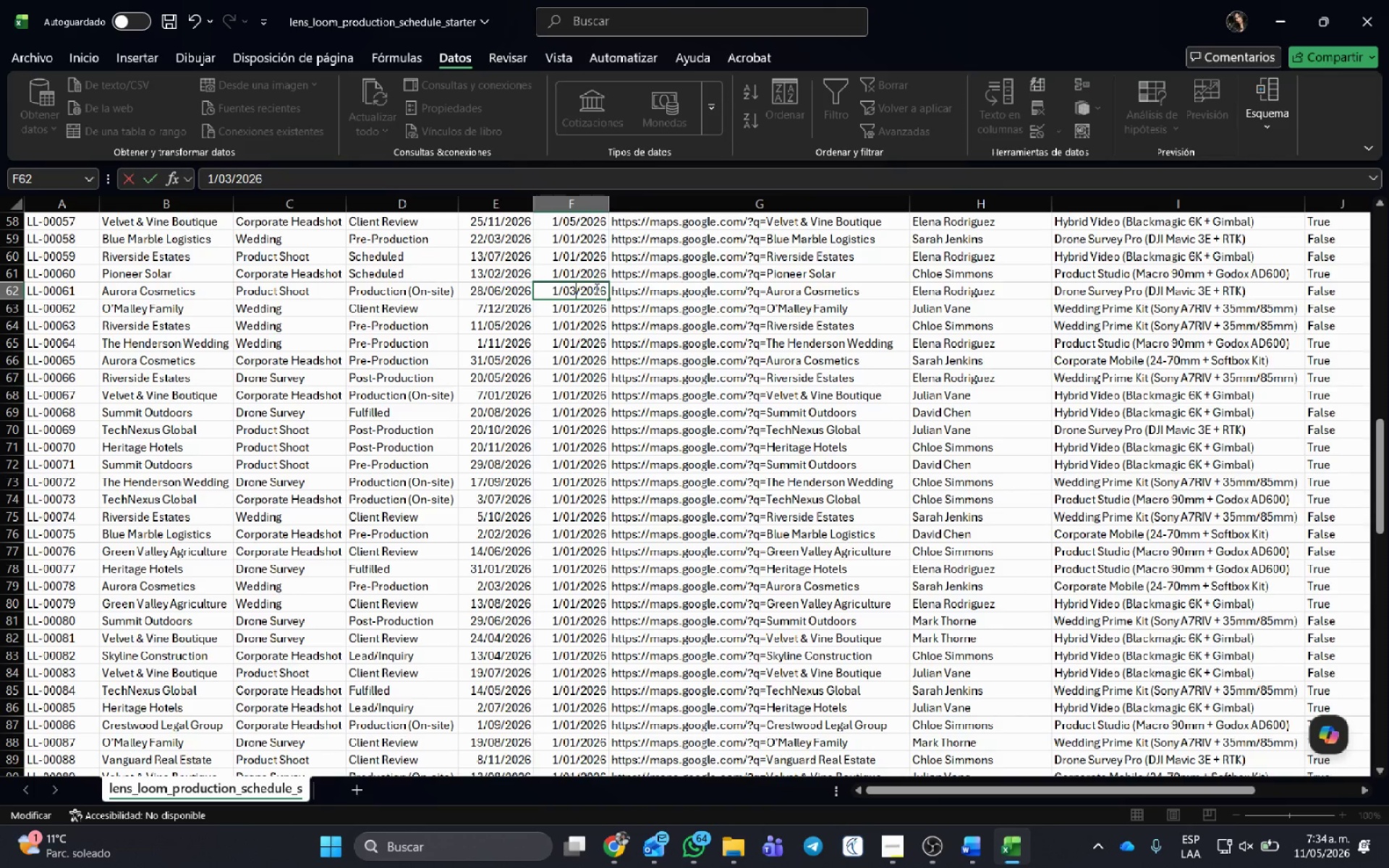 
key(Numpad3)
 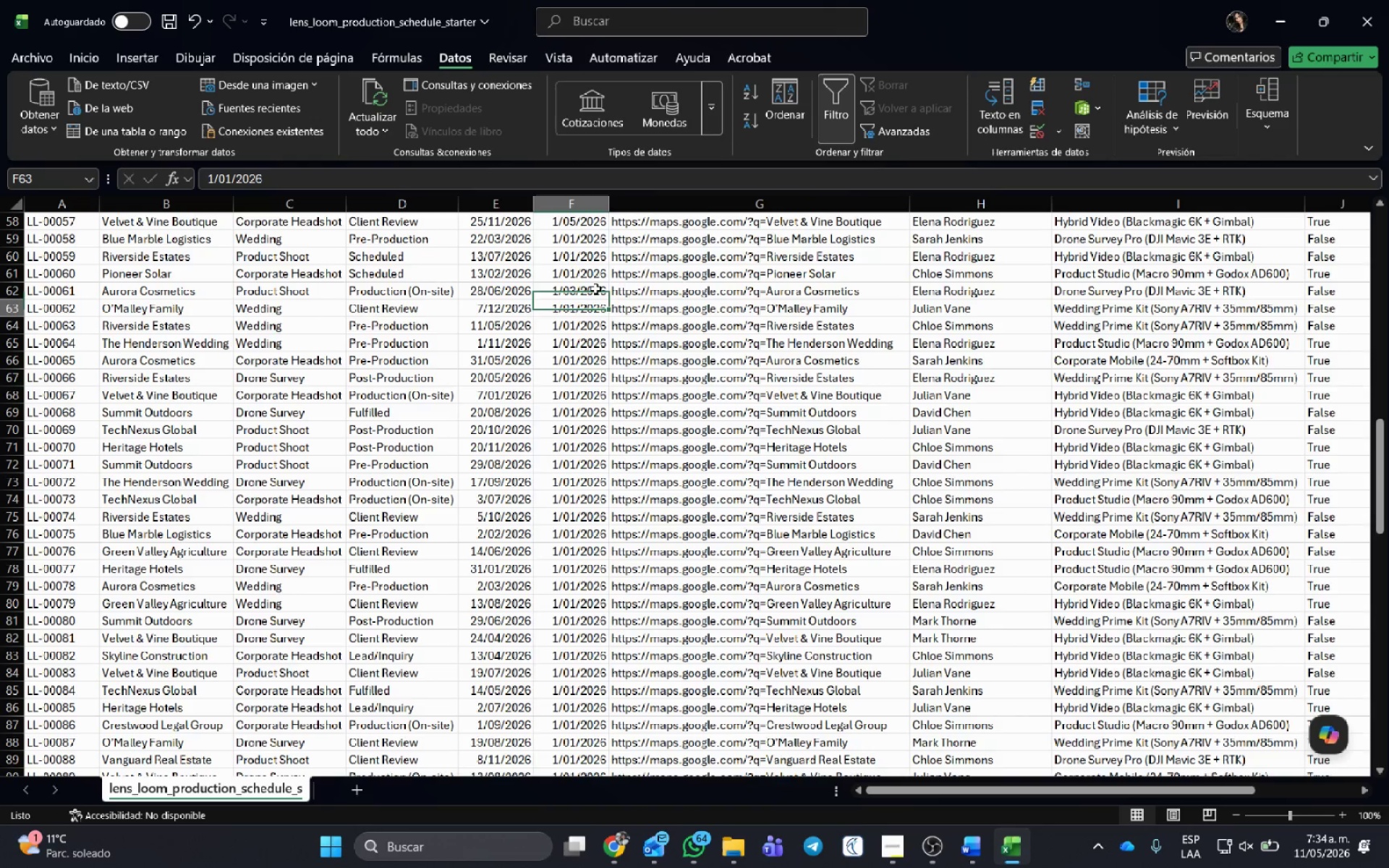 
key(NumpadEnter)
 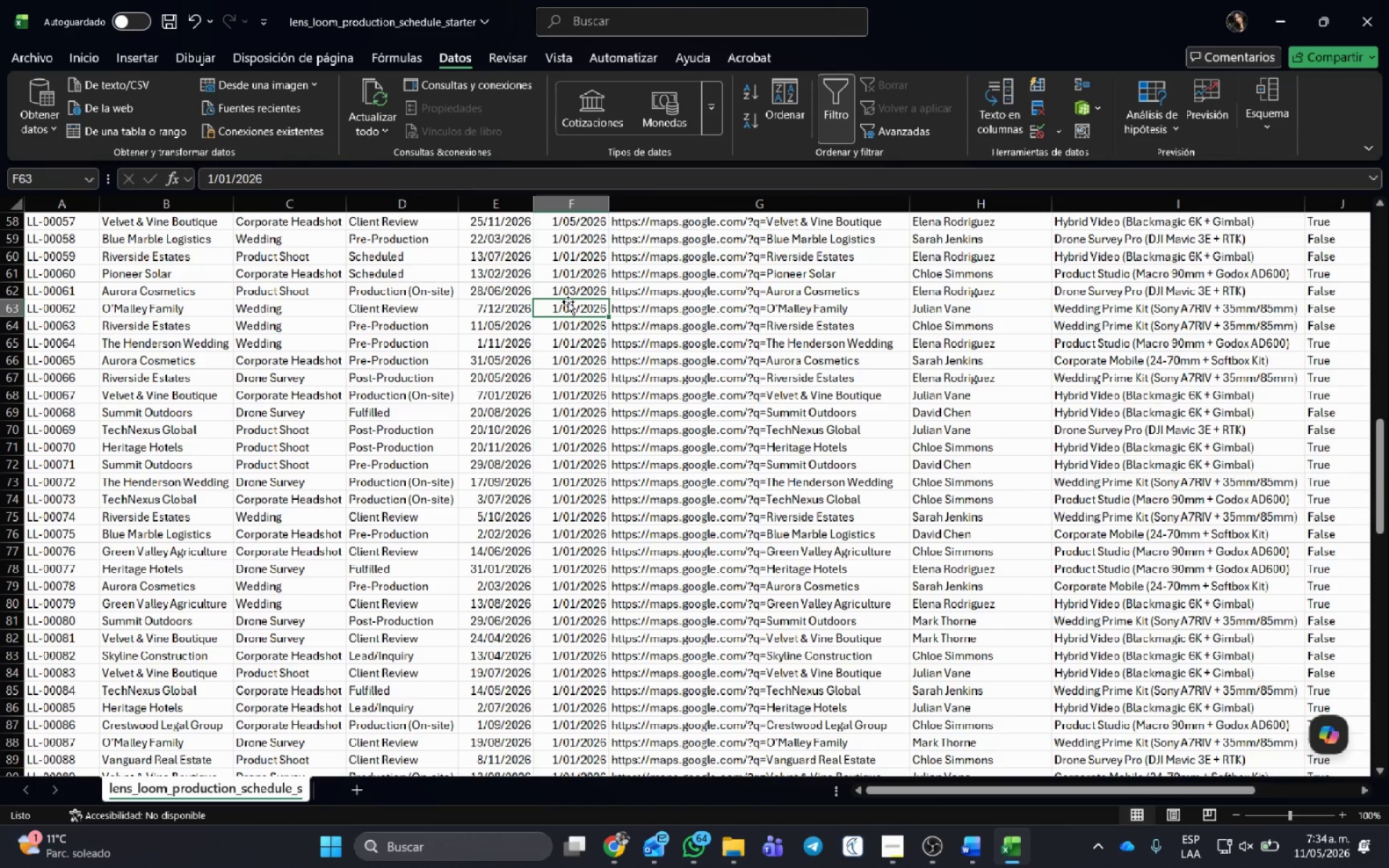 
double_click([568, 301])
 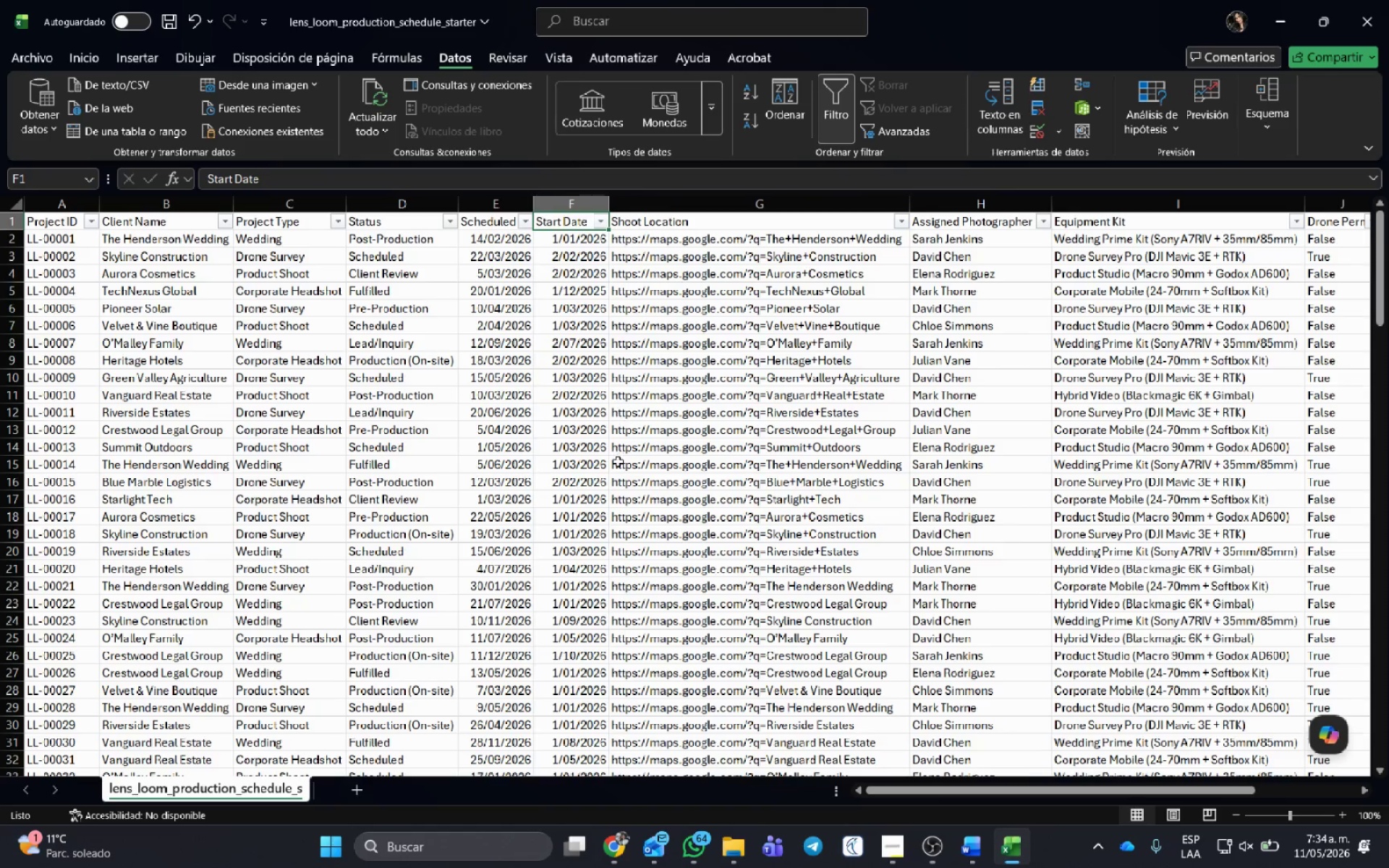 
scroll: coordinate [599, 367], scroll_direction: down, amount: 20.0
 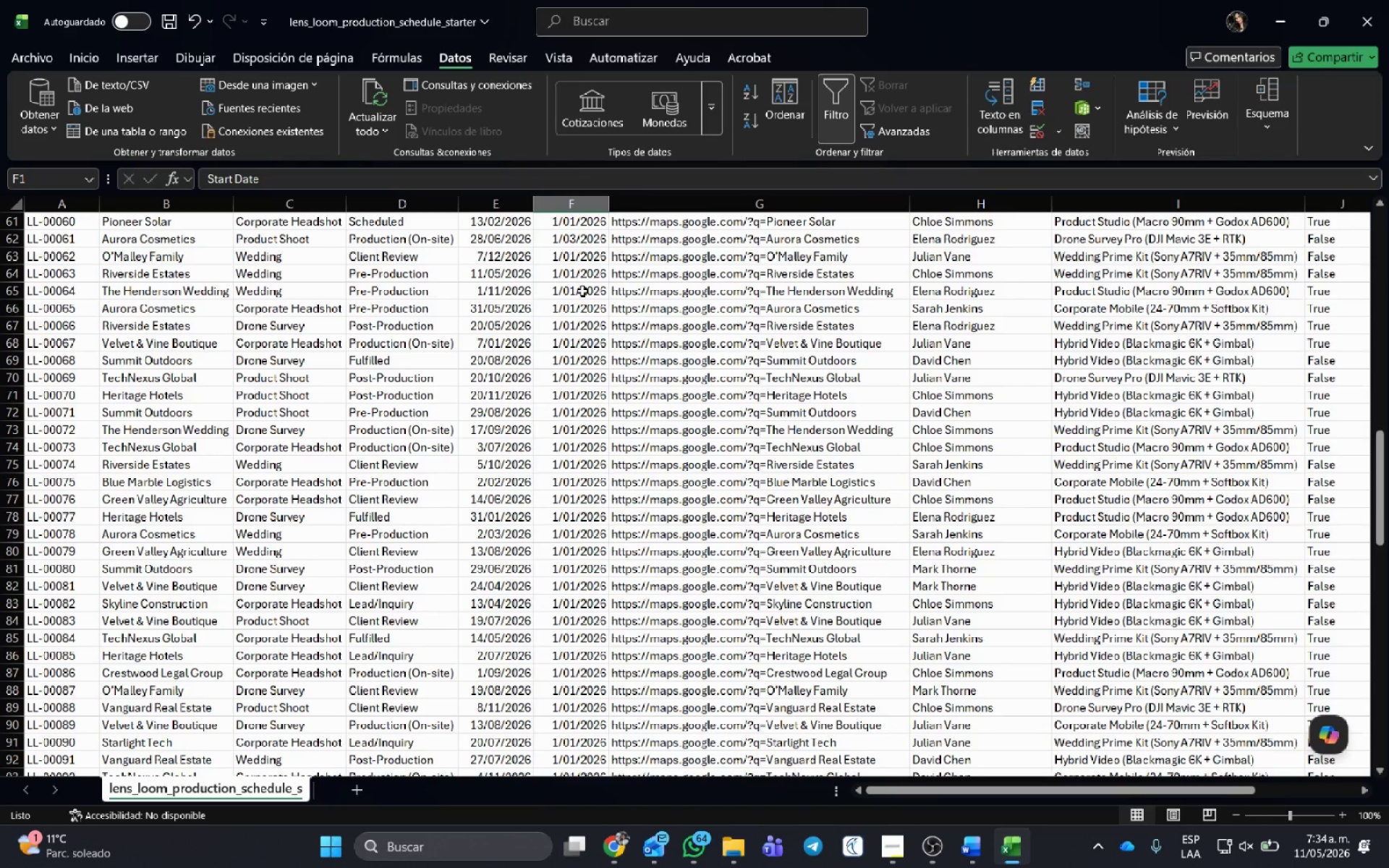 
scroll: coordinate [582, 286], scroll_direction: up, amount: 1.0
 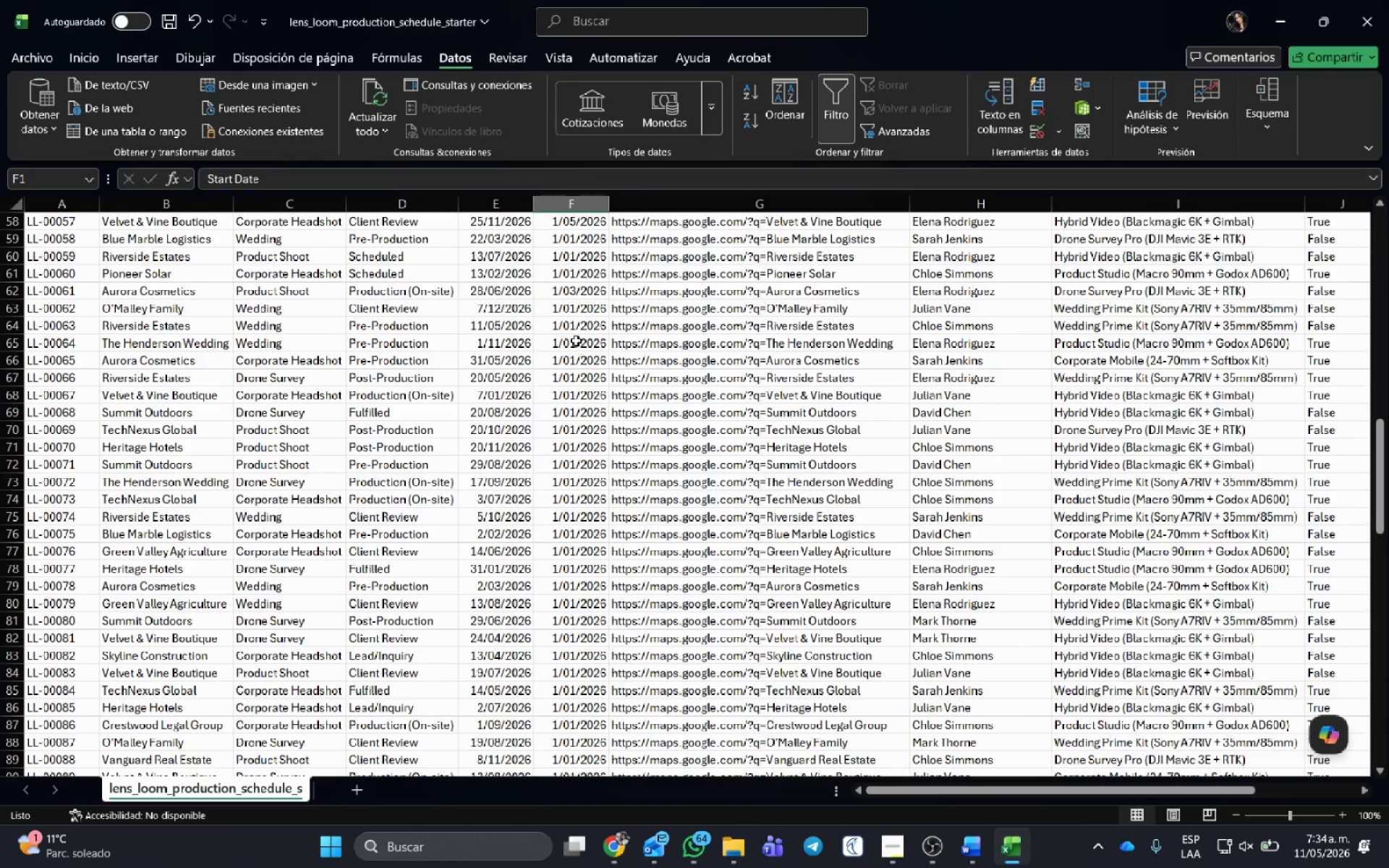 
left_click([576, 340])
 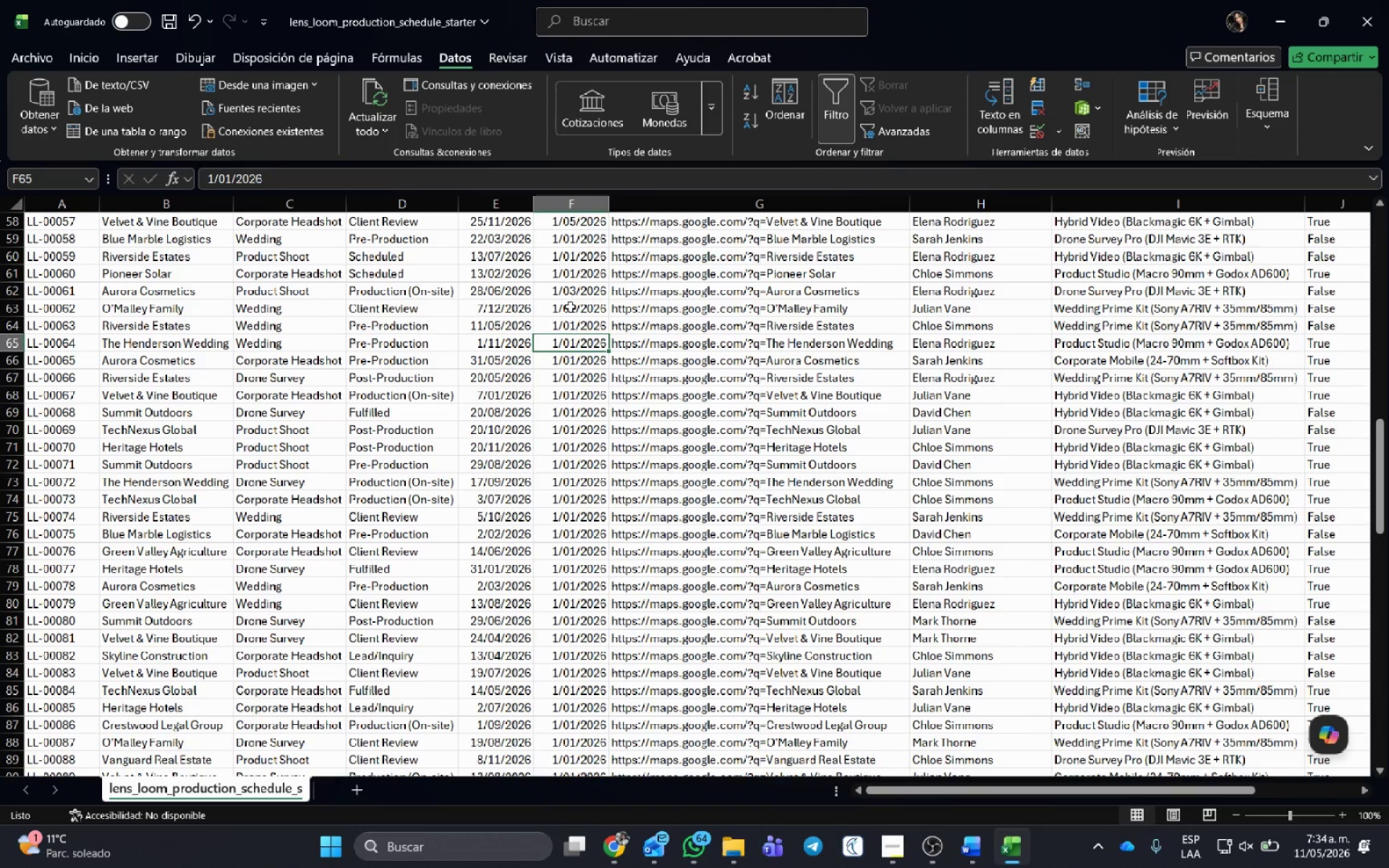 
double_click([571, 307])
 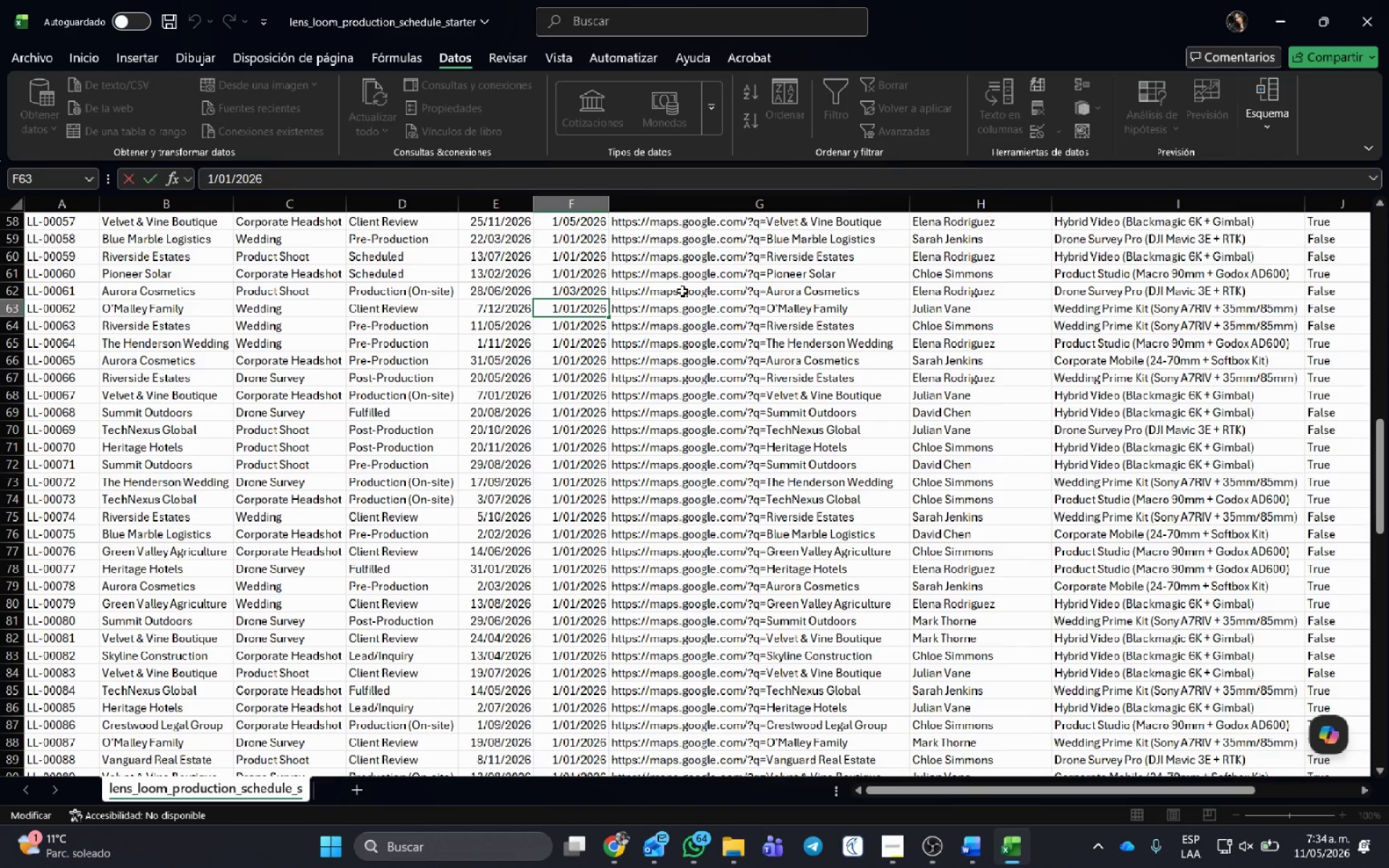 
key(Delete)
 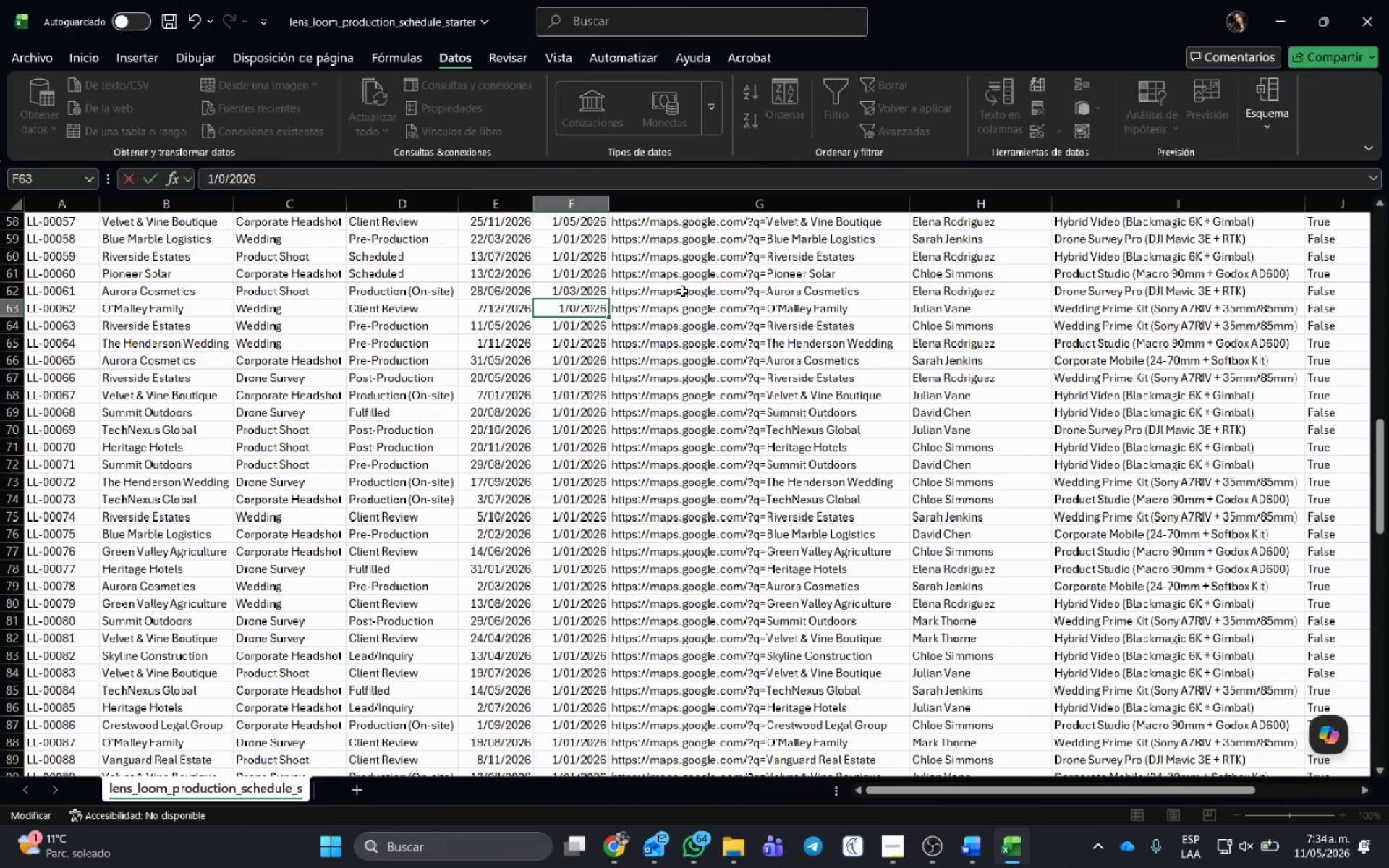 
key(Numpad8)
 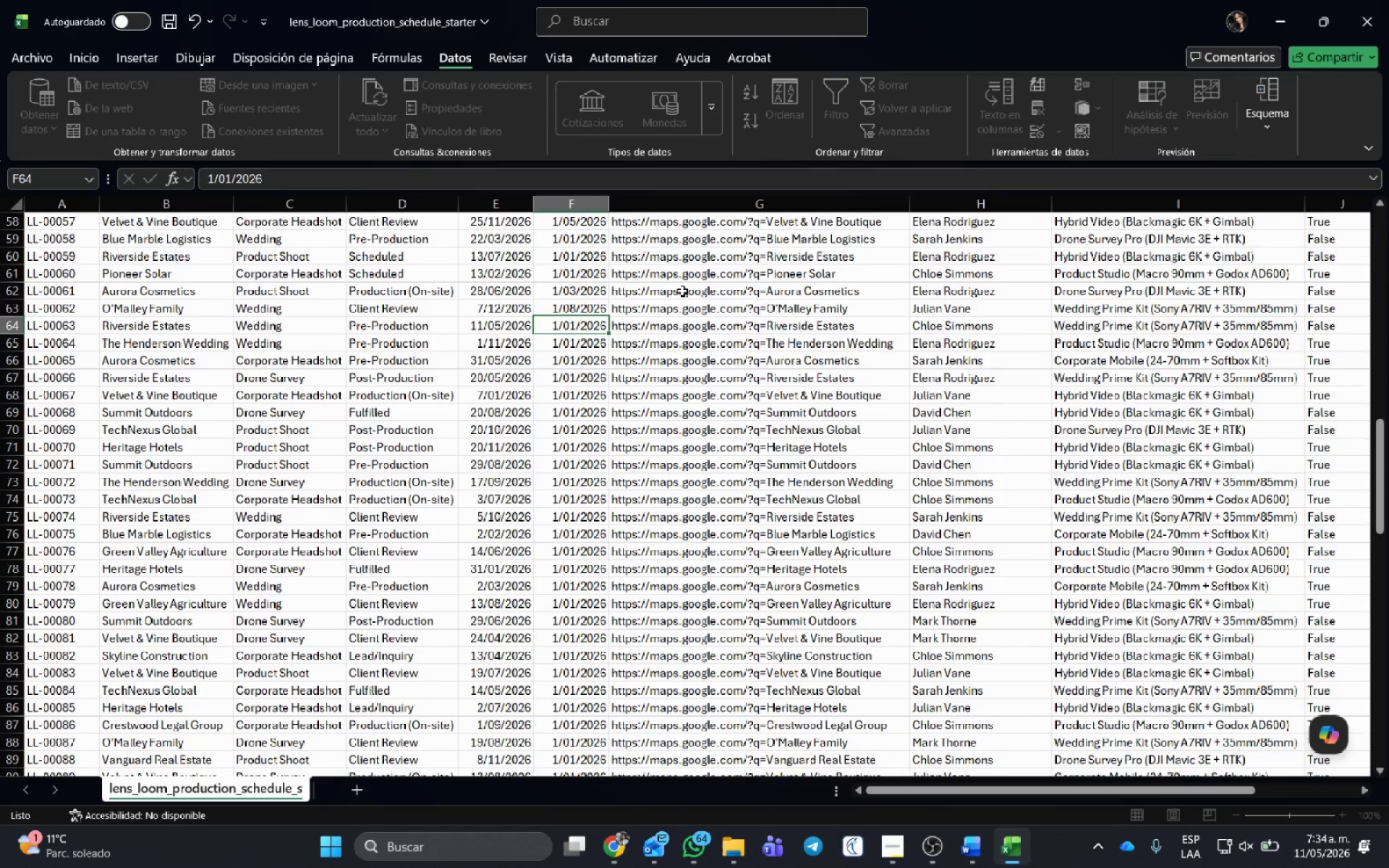 
key(NumpadEnter)
 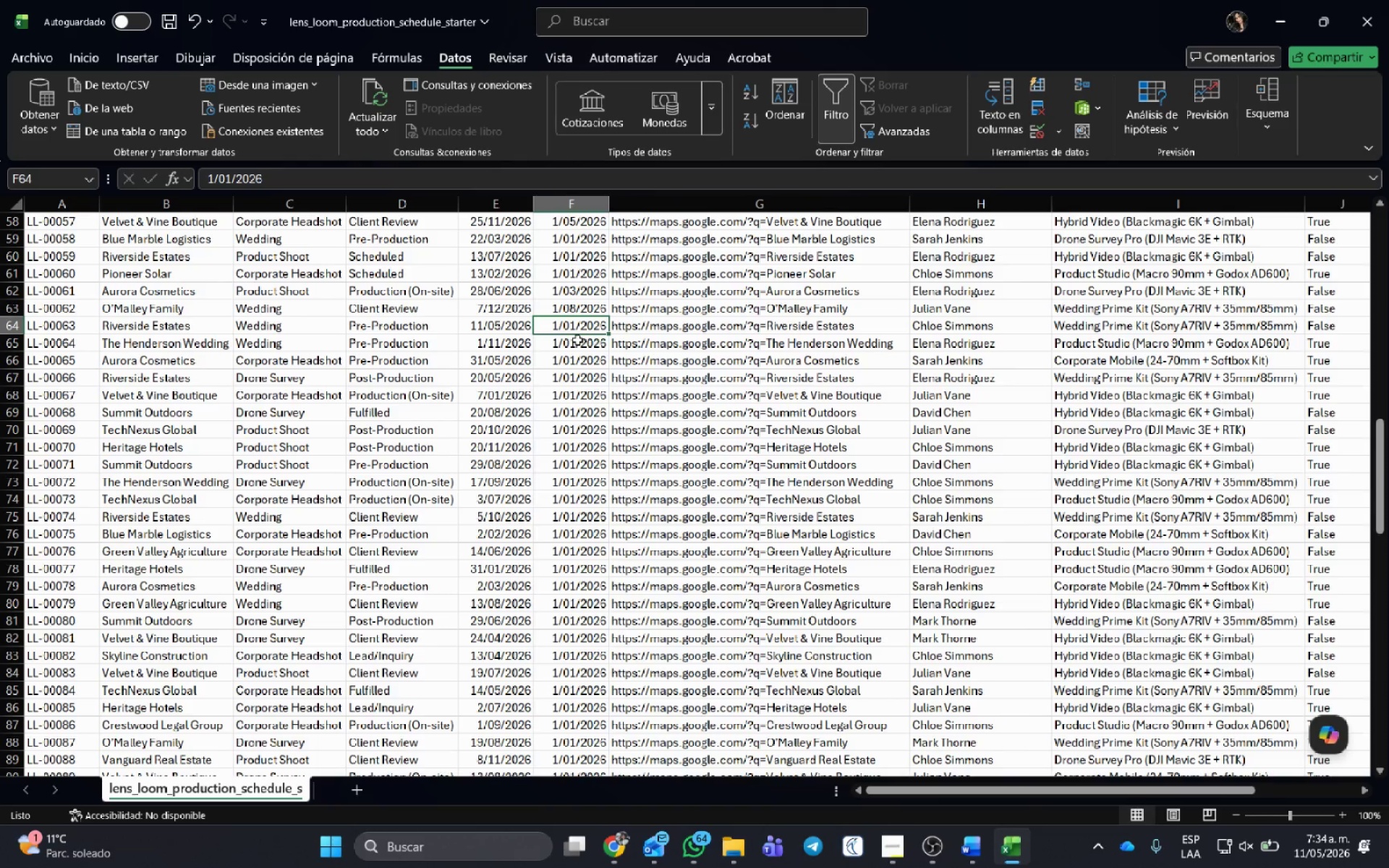 
double_click([566, 343])
 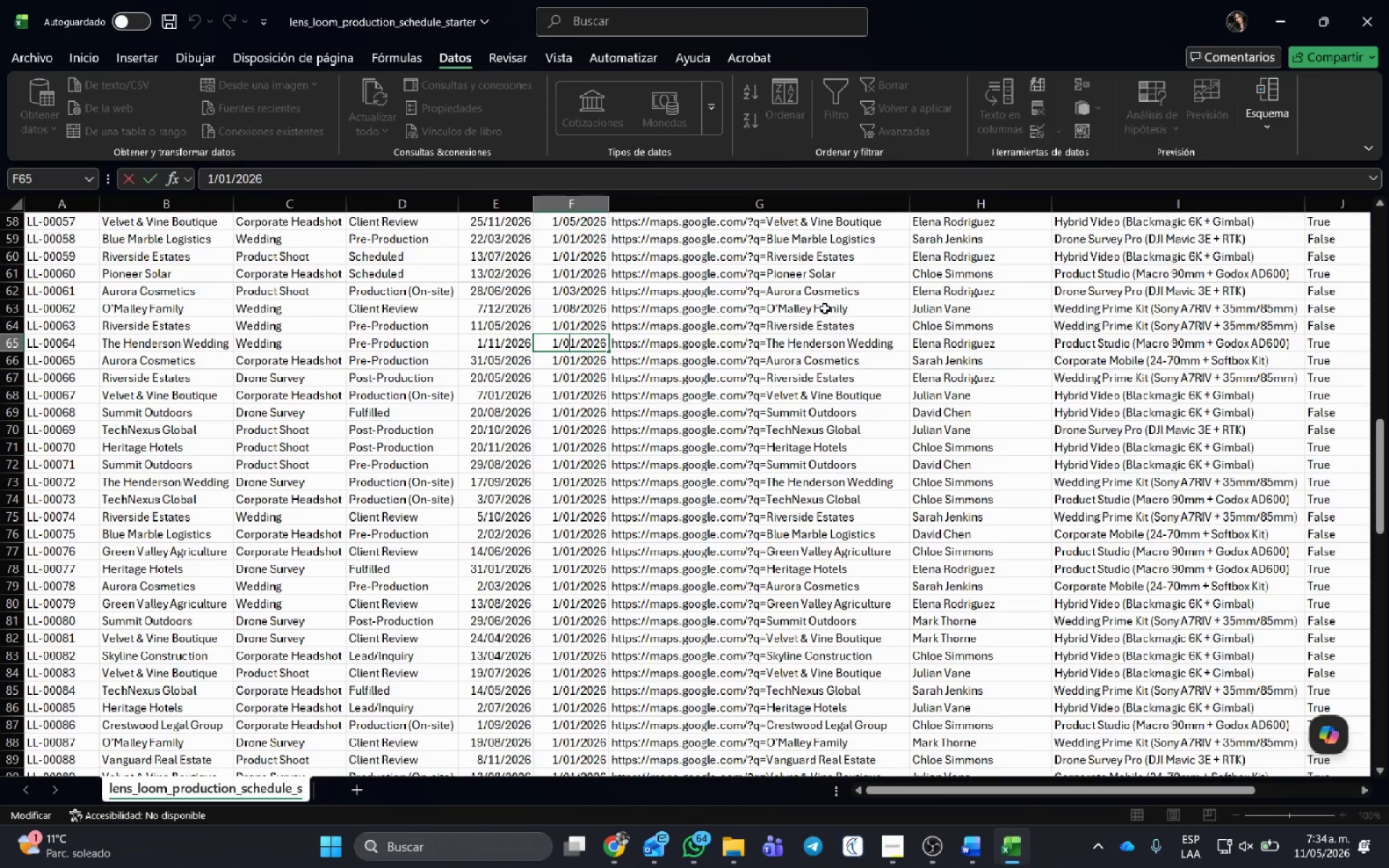 
key(Delete)
 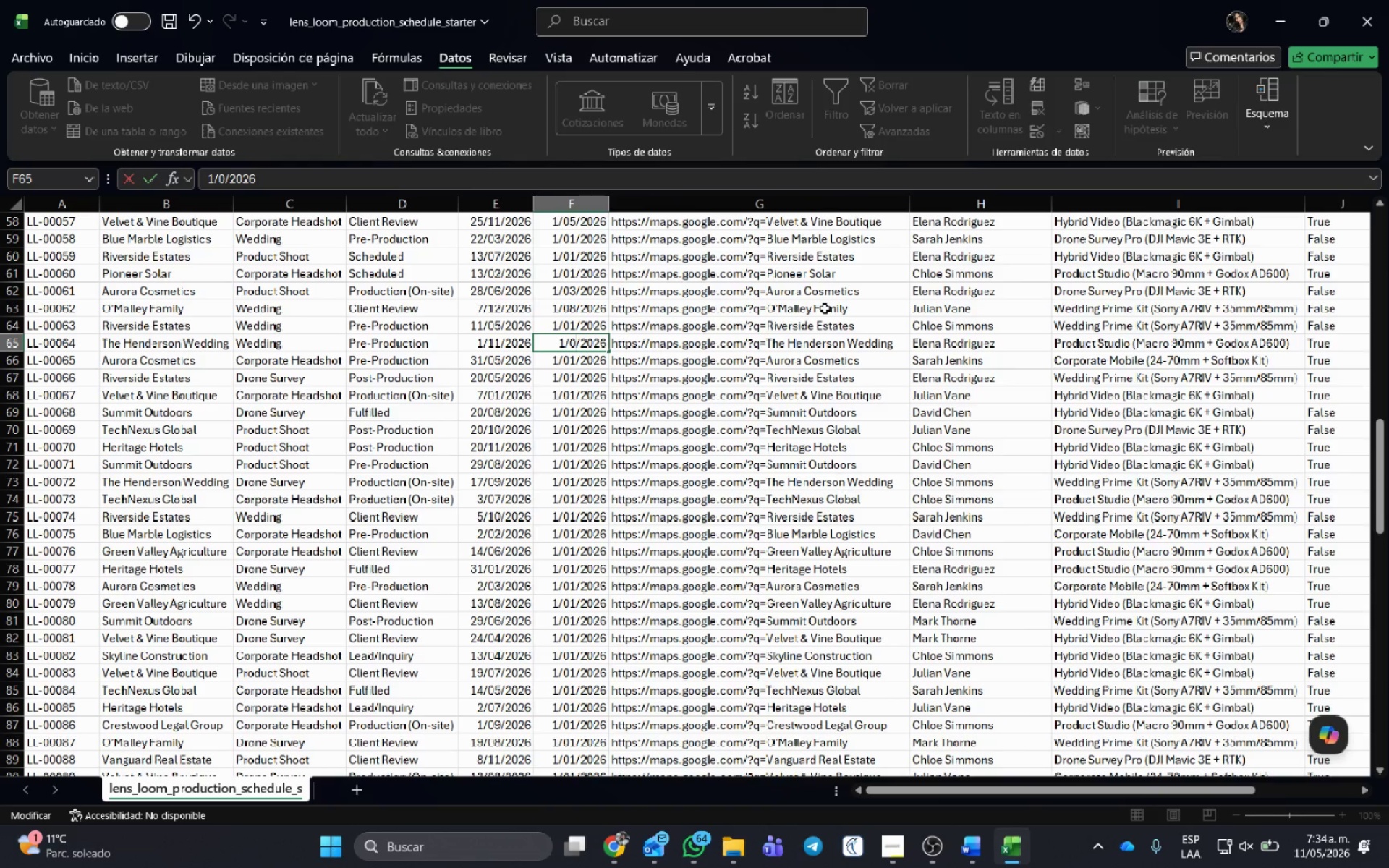 
key(Numpad4)
 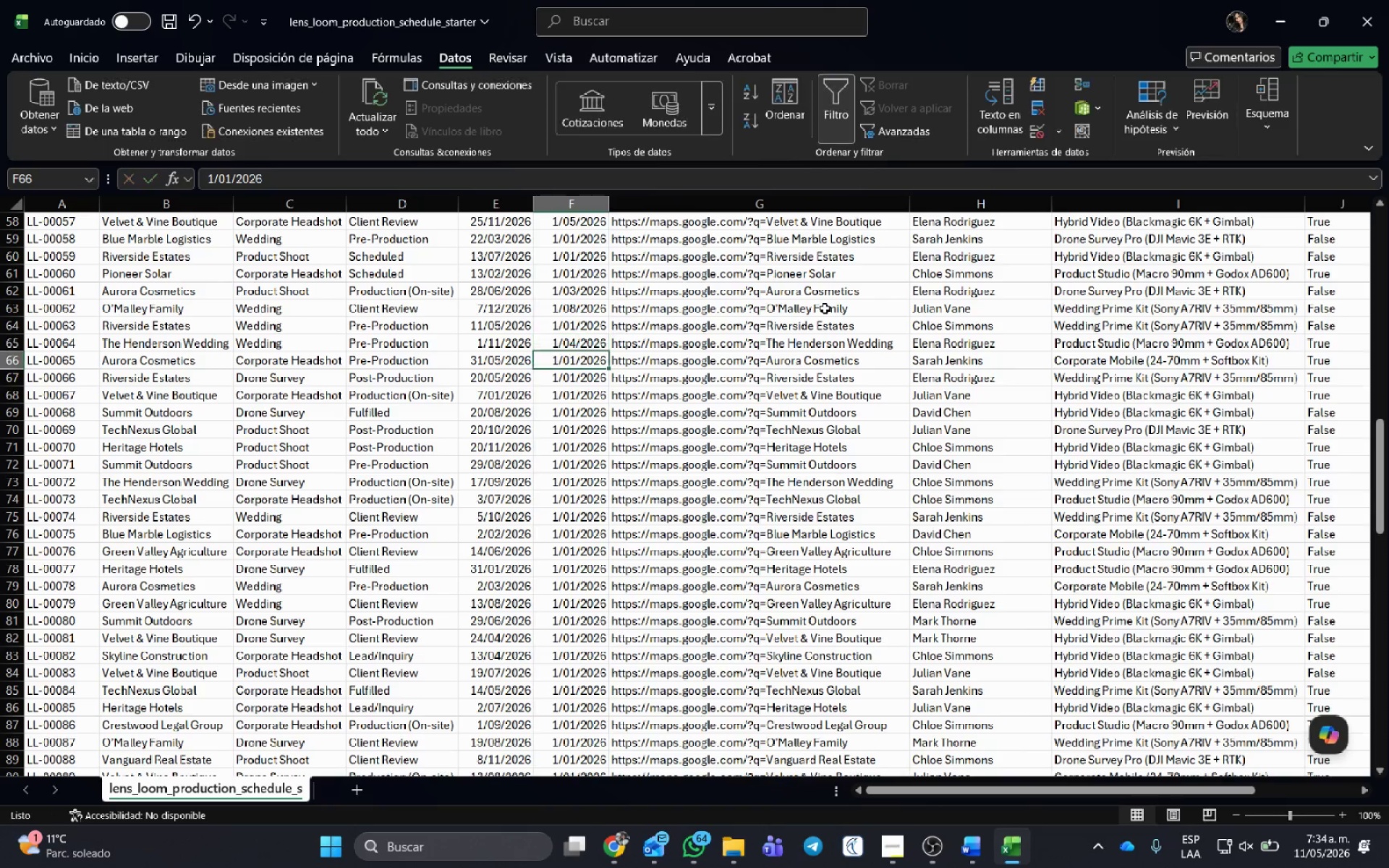 
key(NumpadEnter)
 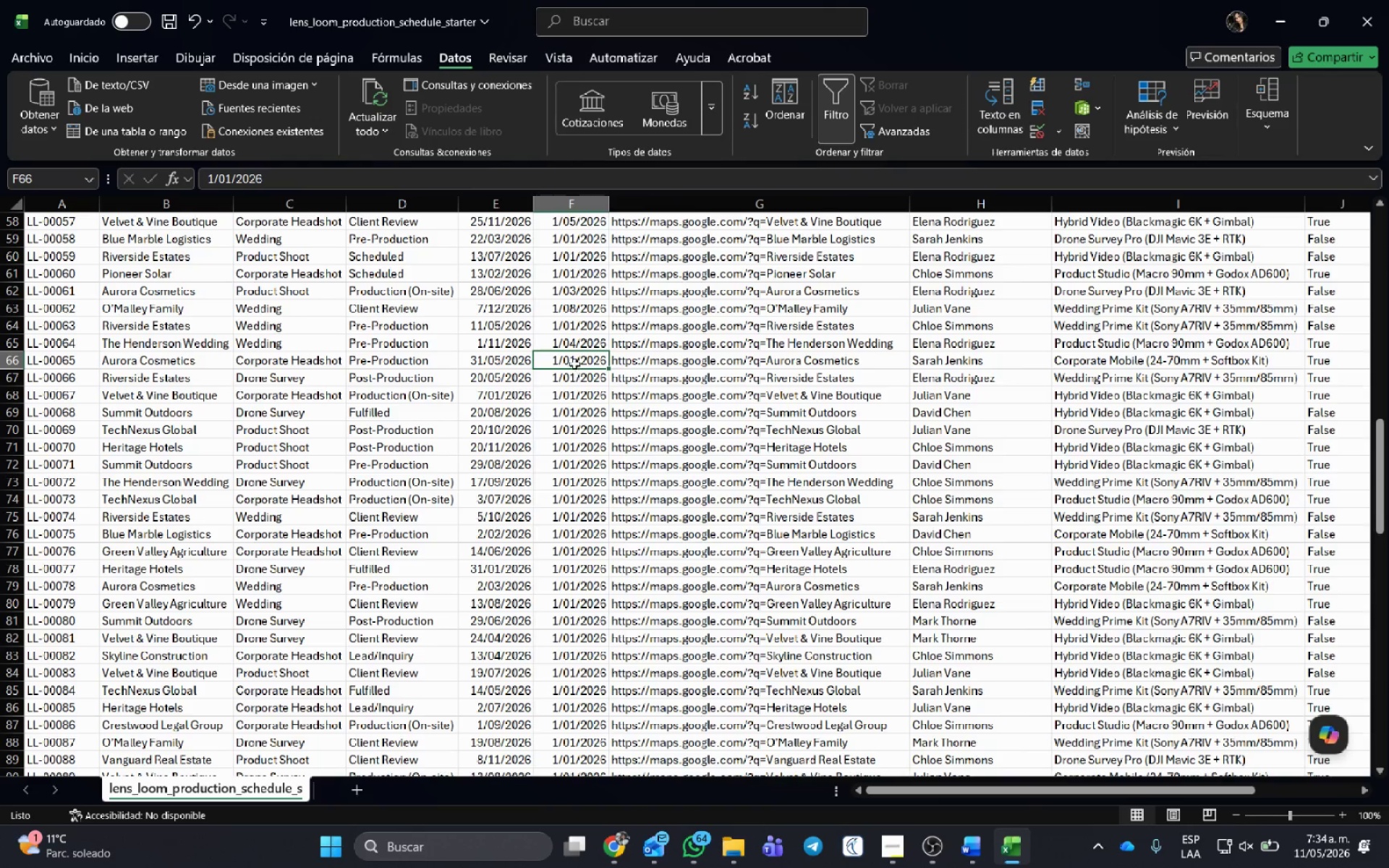 
scroll: coordinate [578, 341], scroll_direction: down, amount: 2.0
 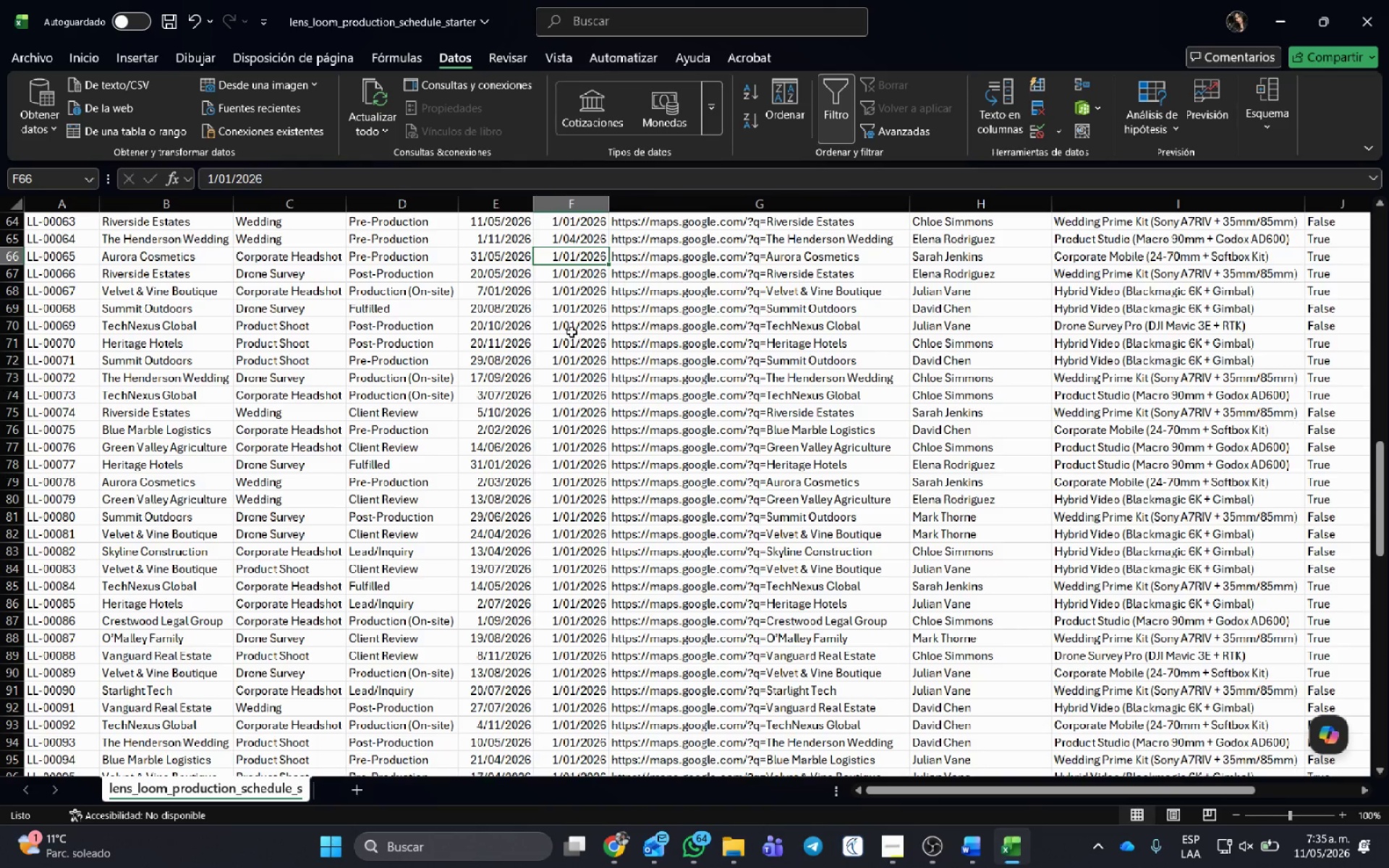 
double_click([569, 326])
 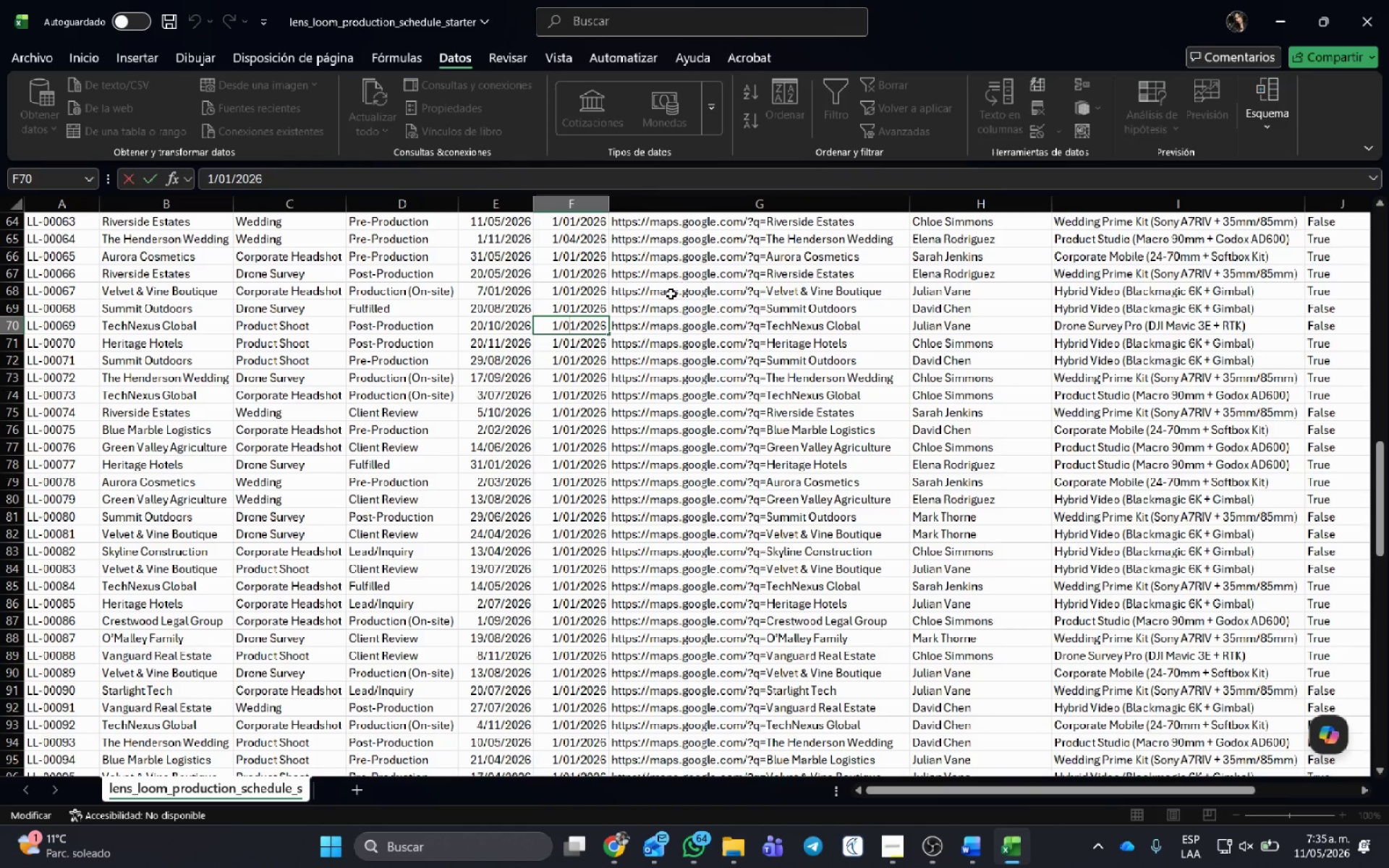 
key(Delete)
 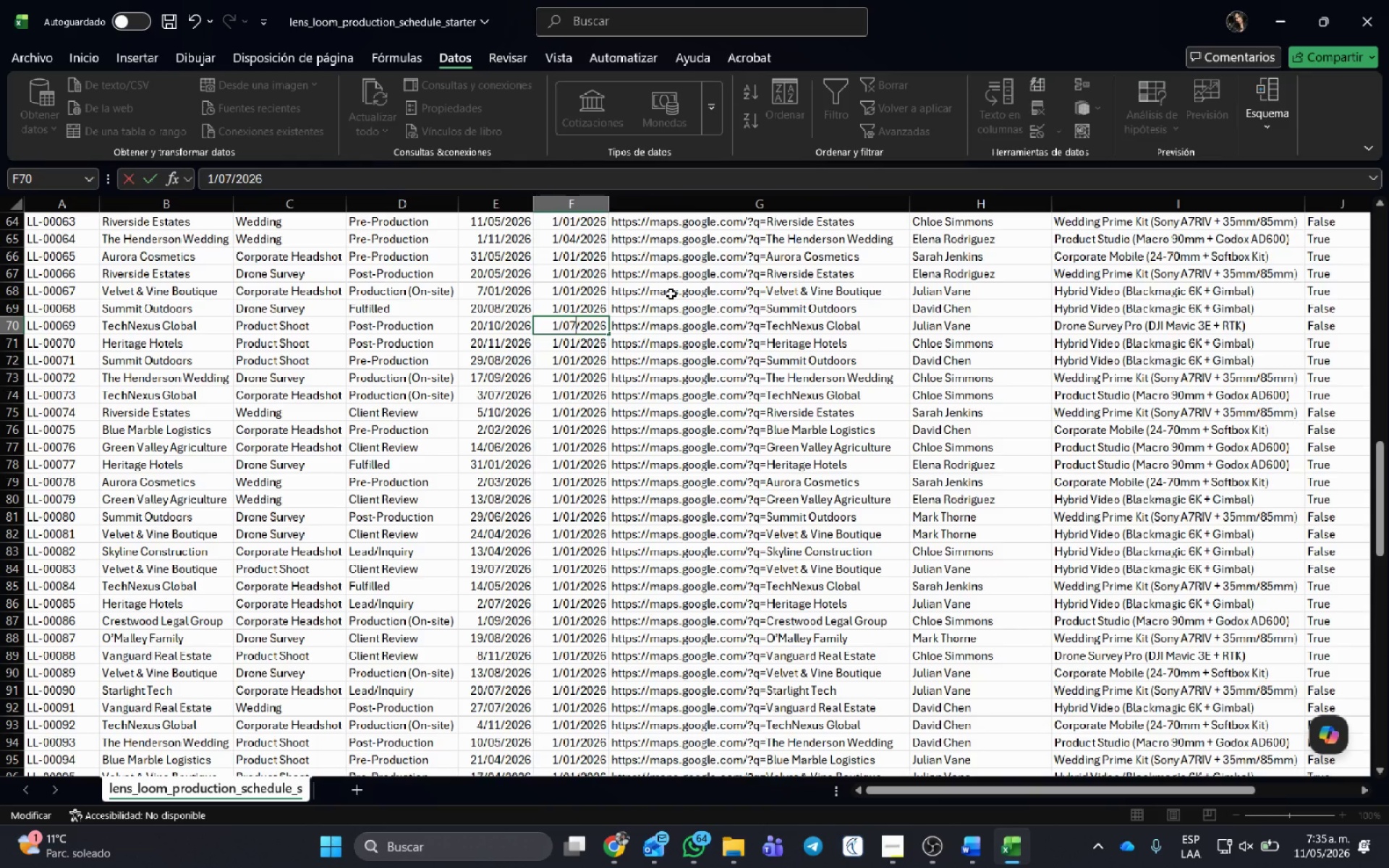 
key(Numpad7)
 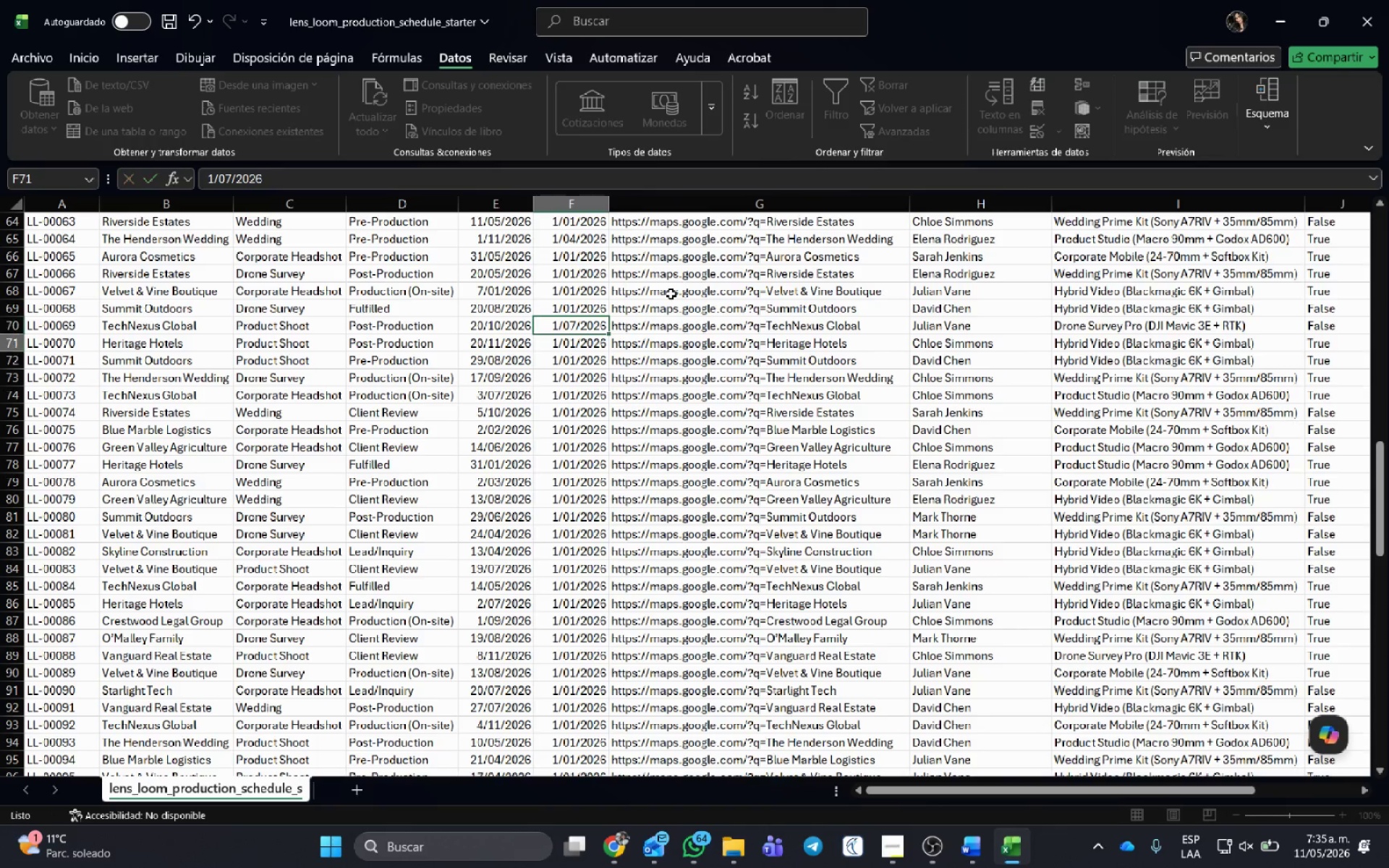 
key(NumpadEnter)
 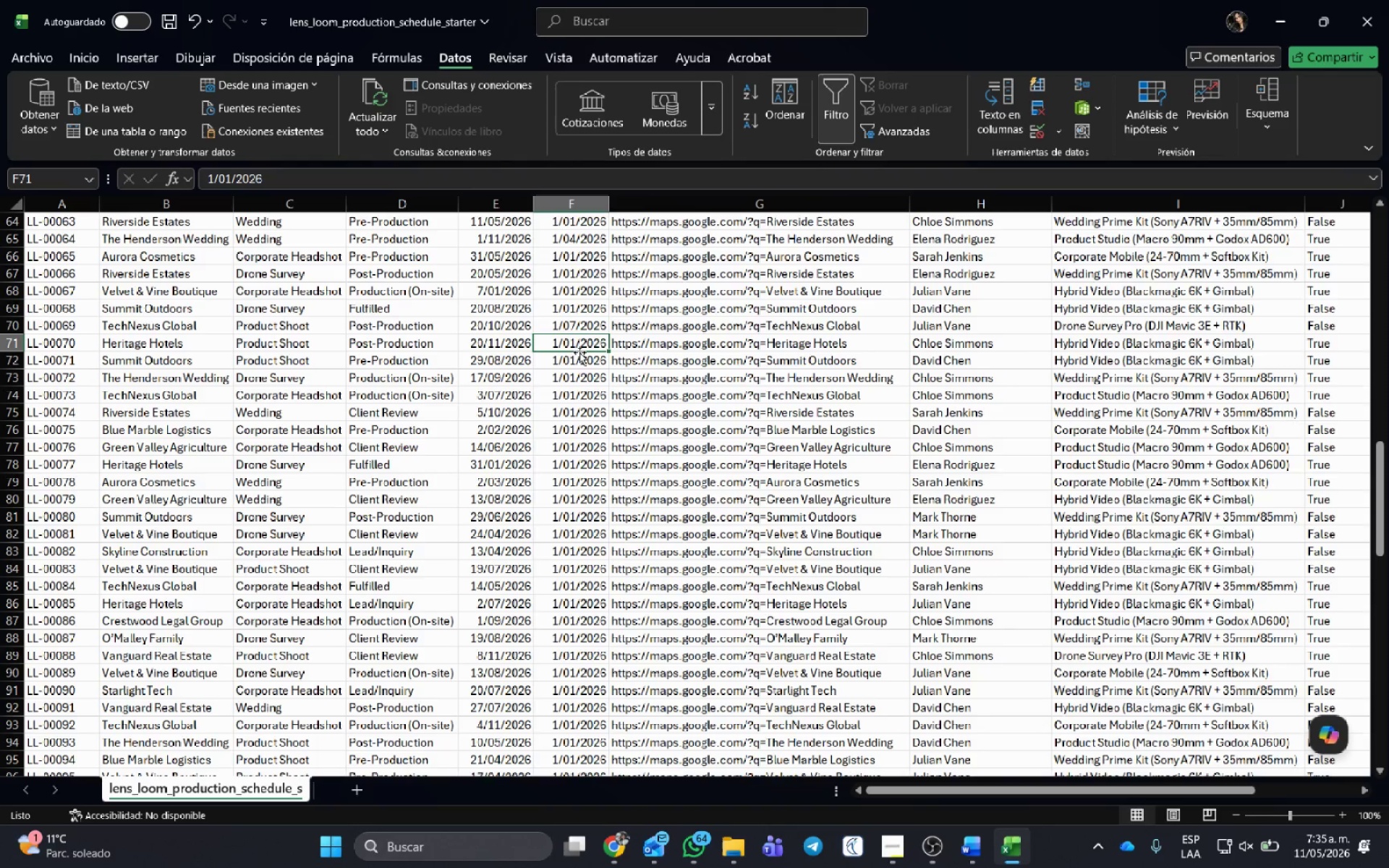 
wait(5.36)
 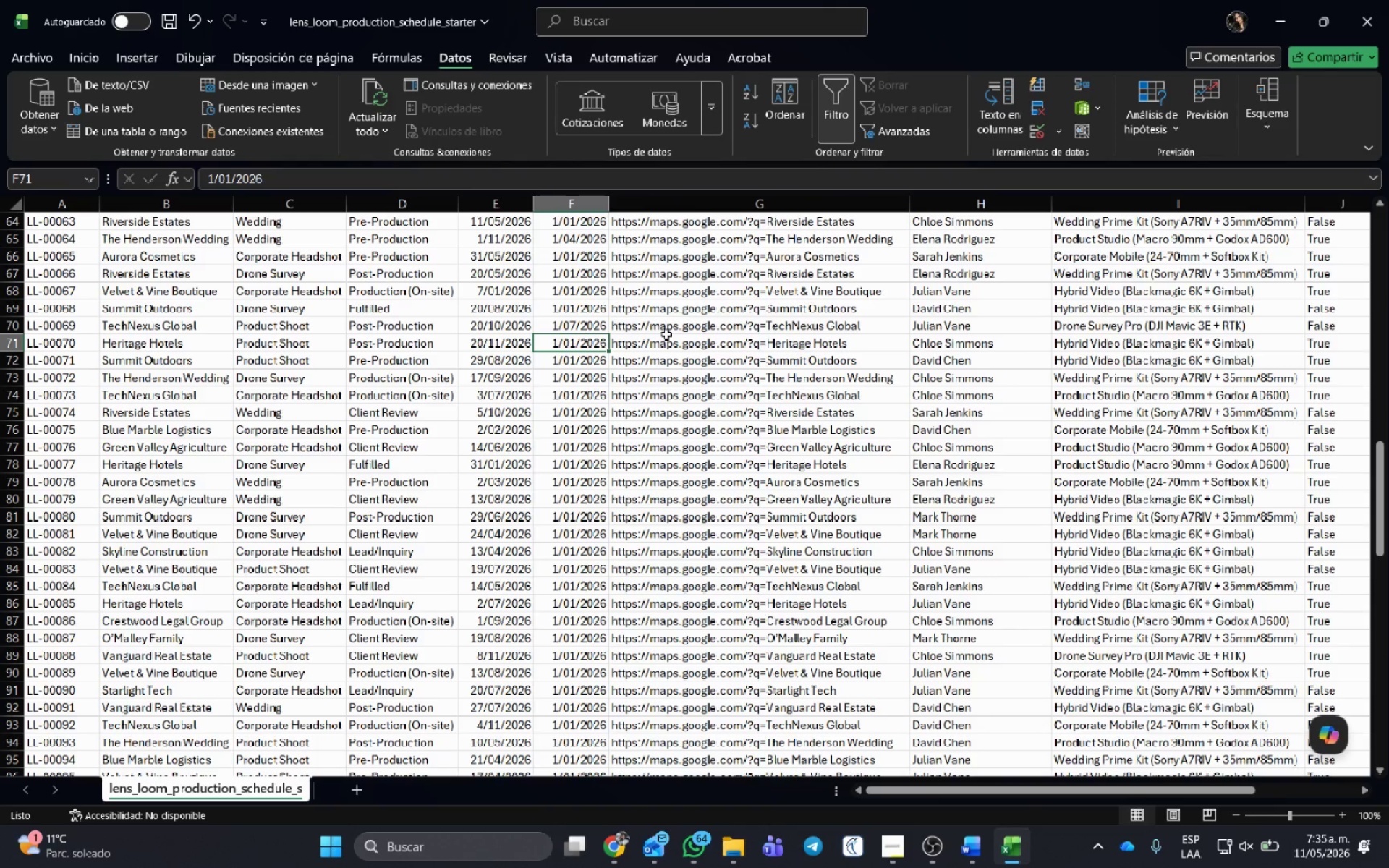 
double_click([574, 343])
 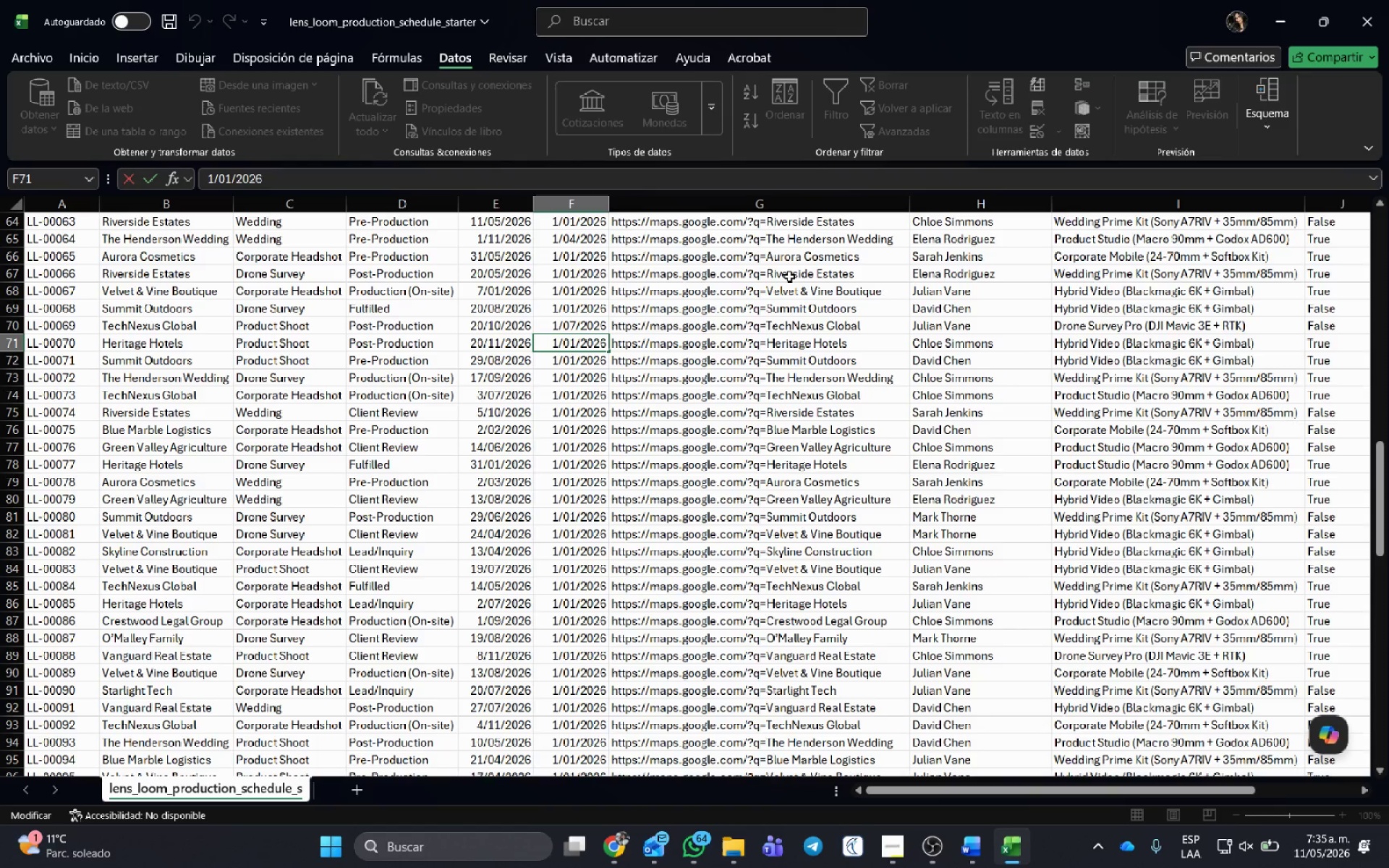 
key(Backspace)
 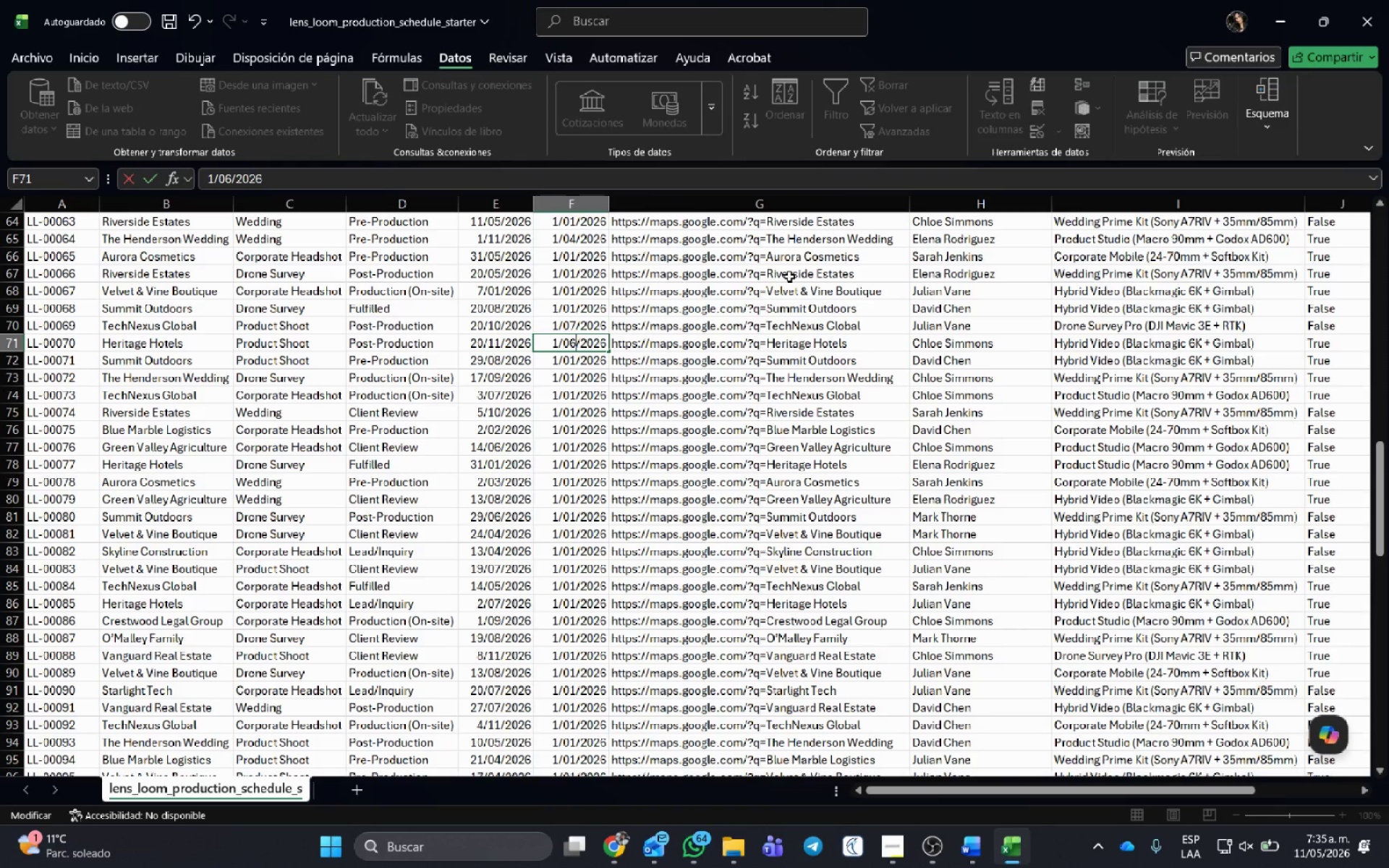 
key(Numpad6)
 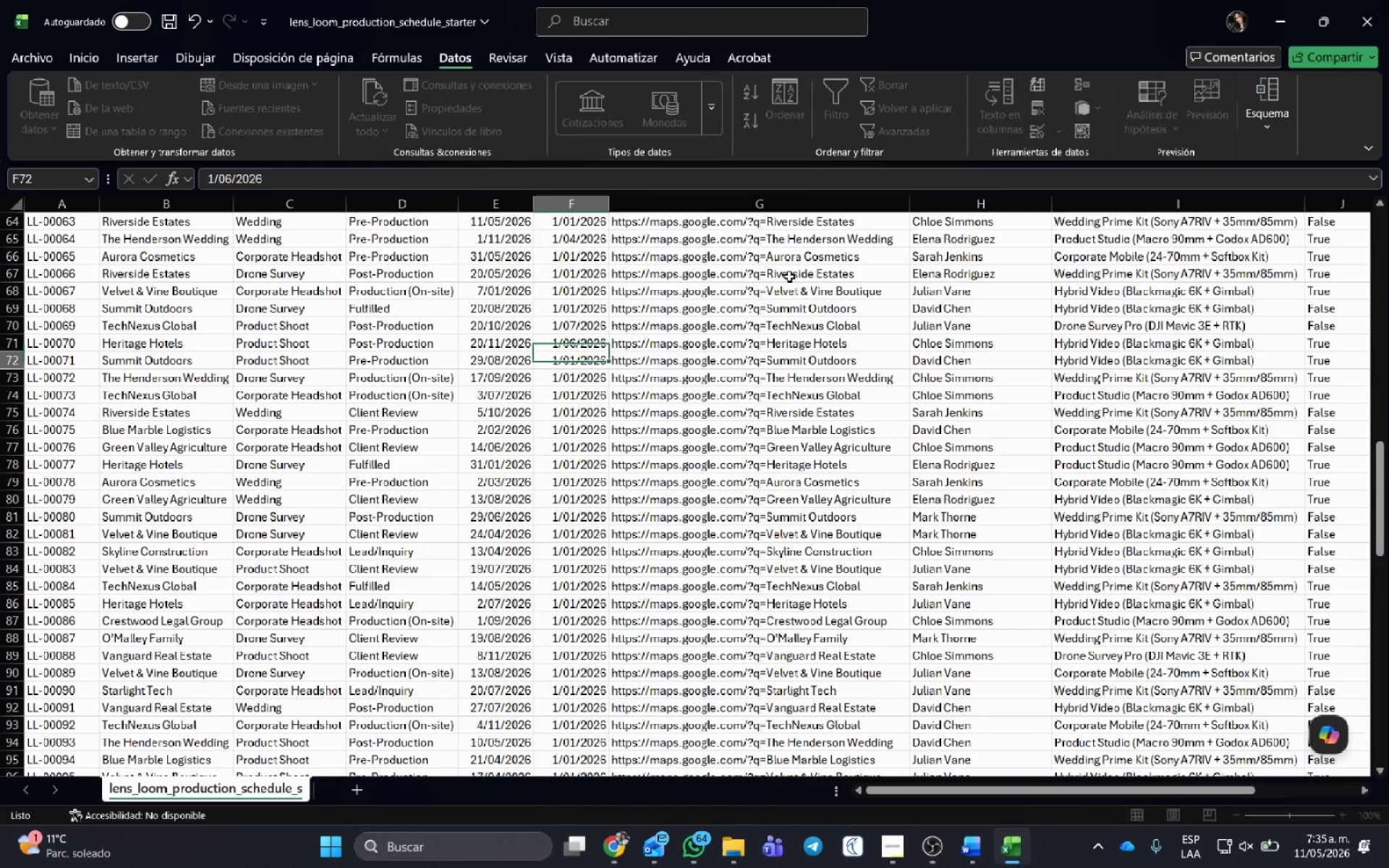 
key(NumpadEnter)
 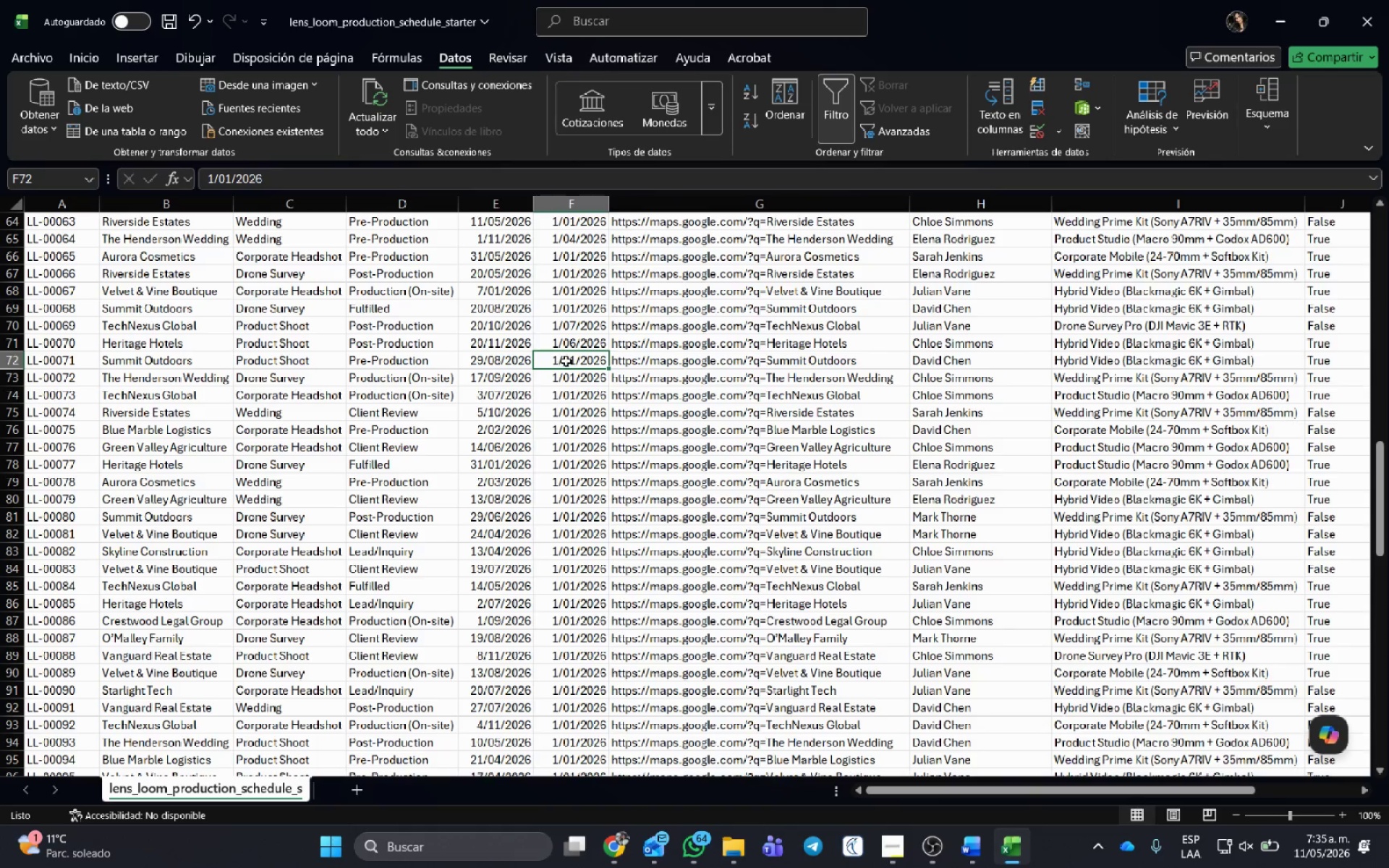 
double_click([569, 360])
 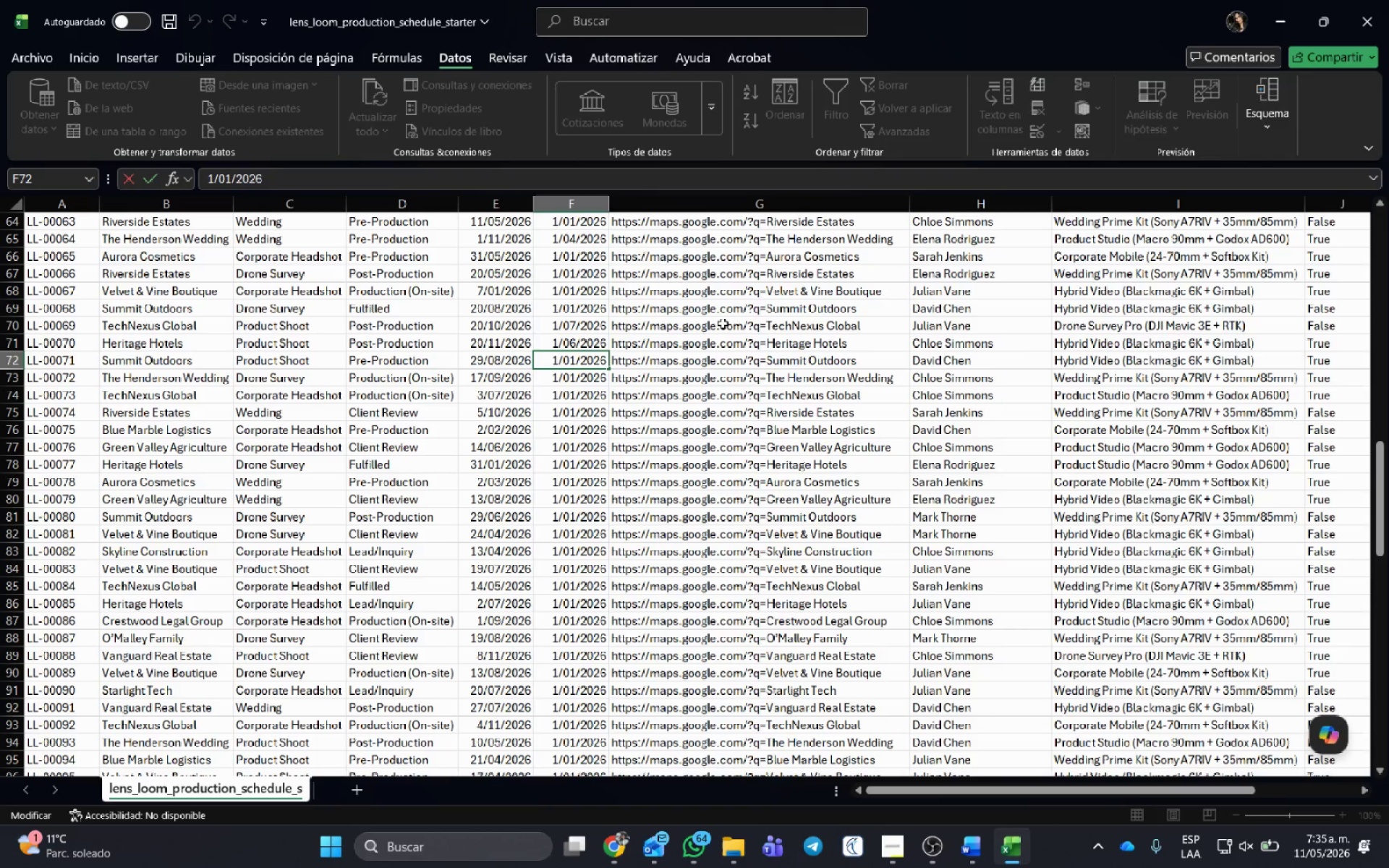 
key(Delete)
 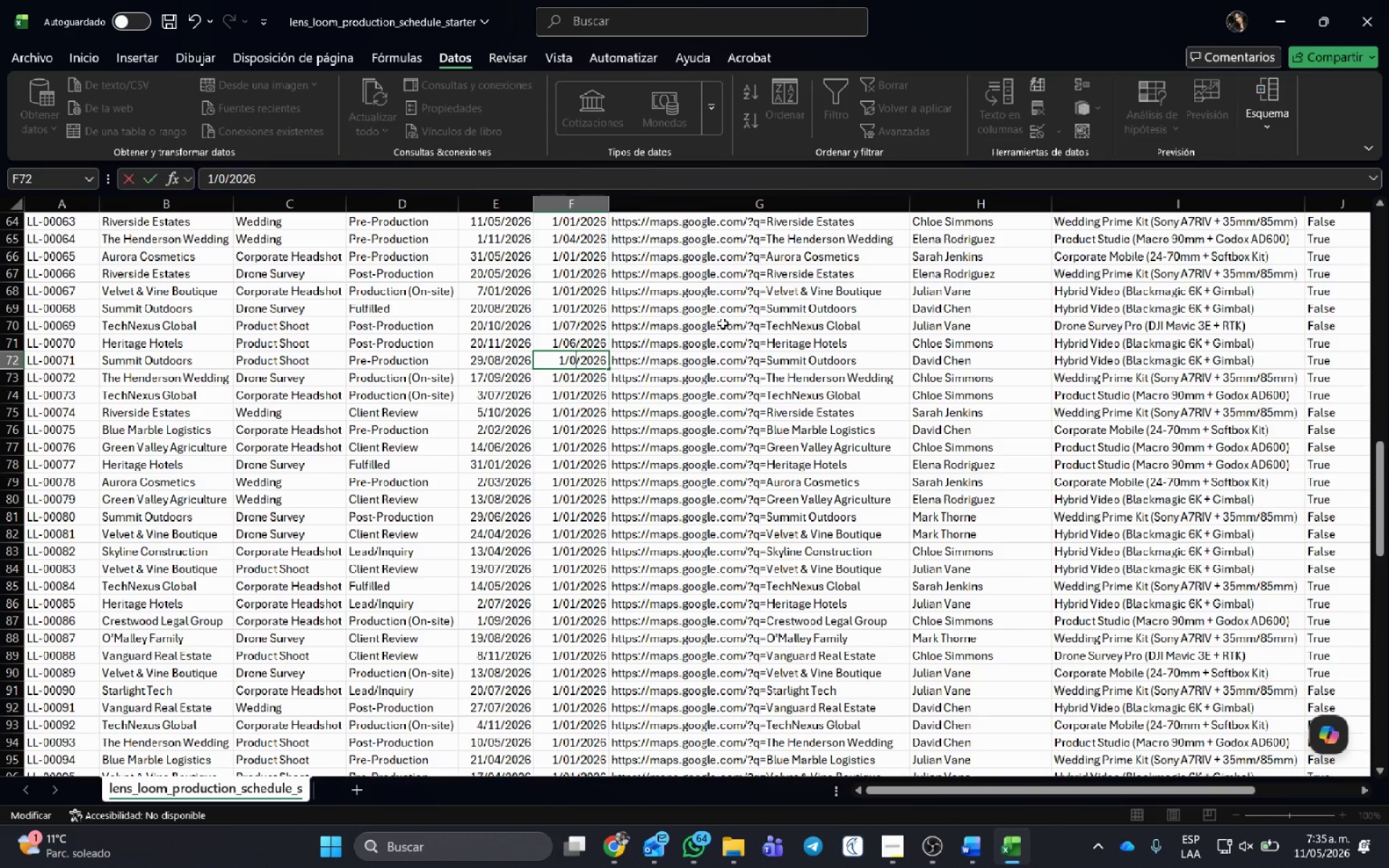 
key(Numpad4)
 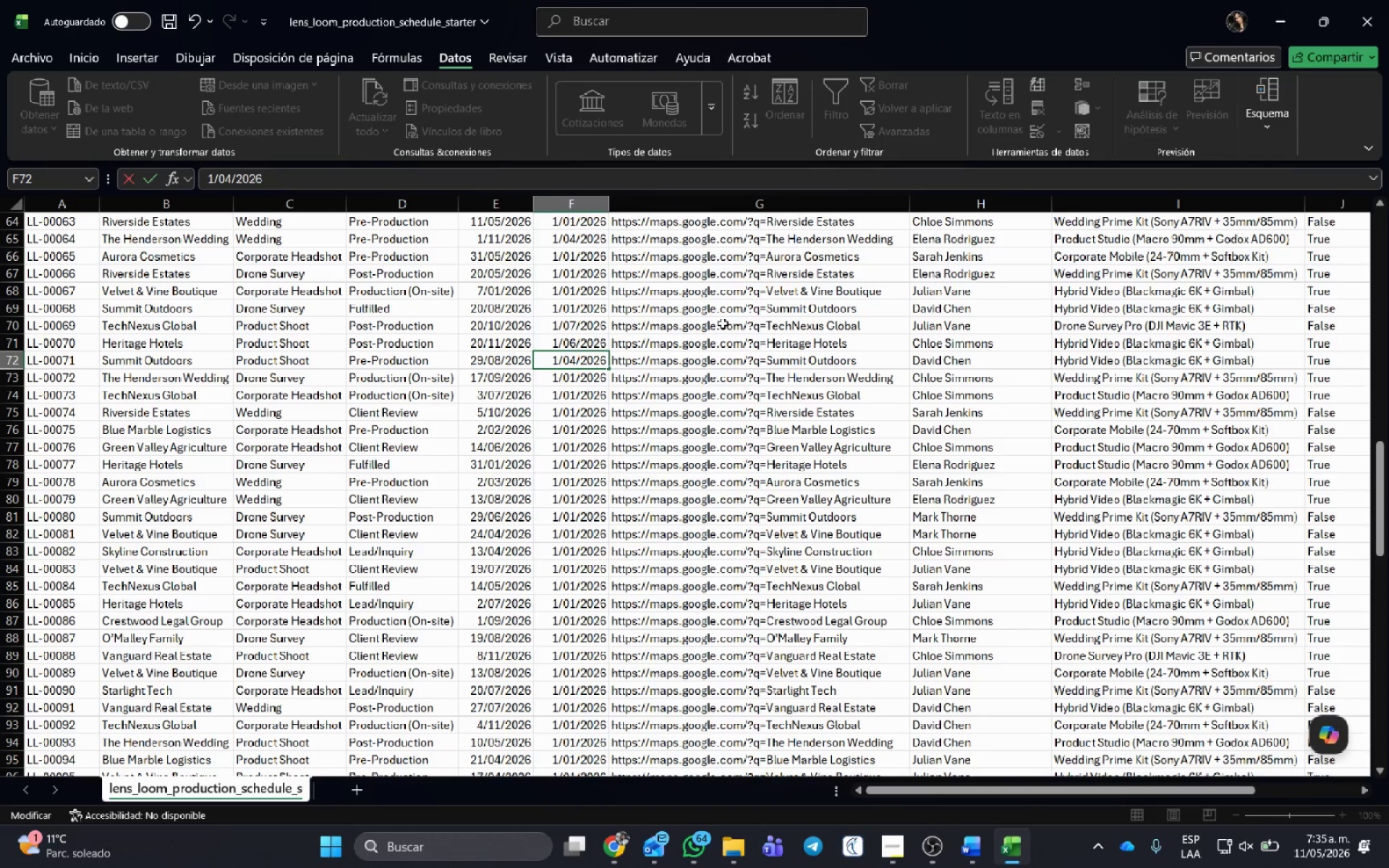 
key(NumpadEnter)
 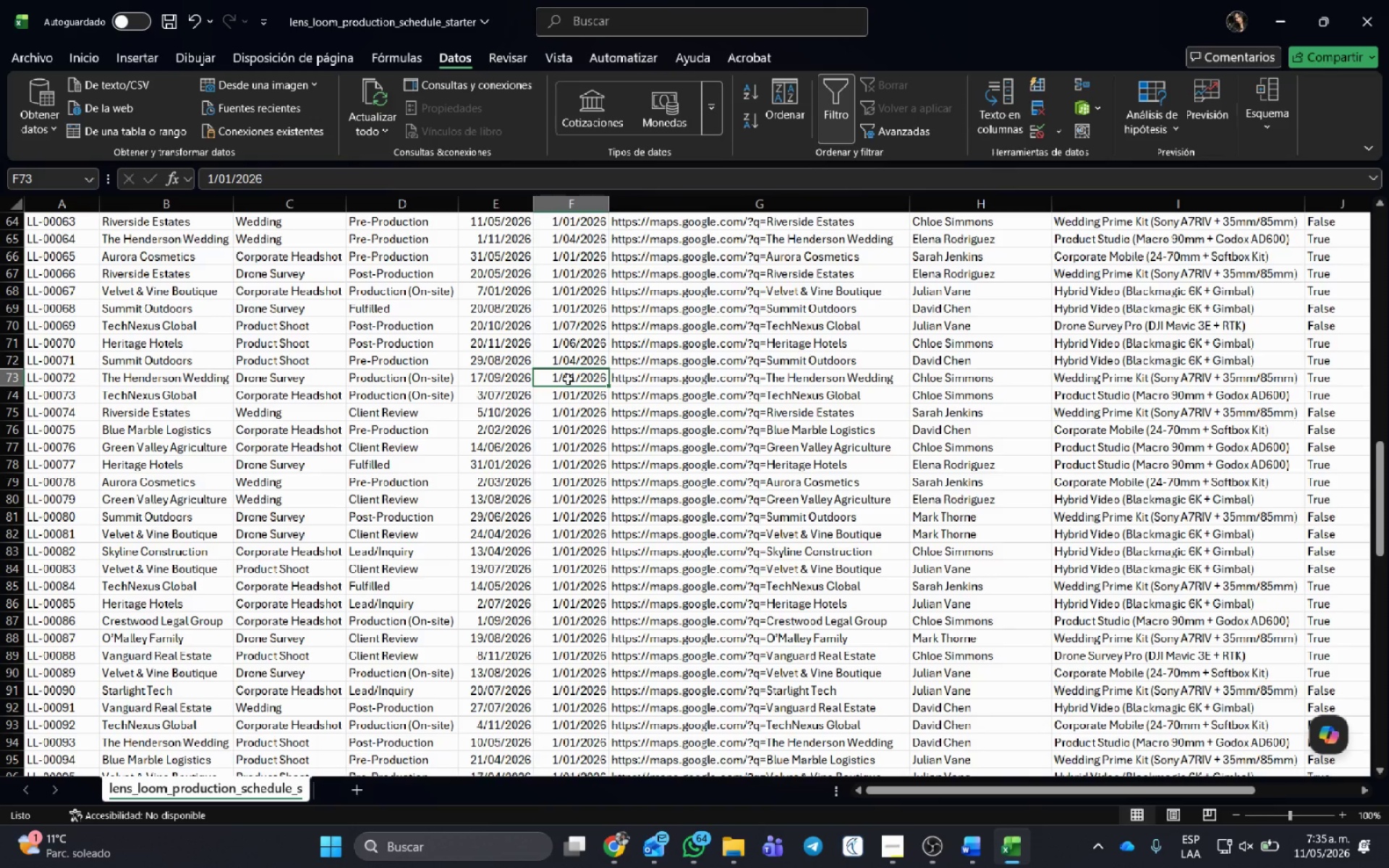 
double_click([568, 379])
 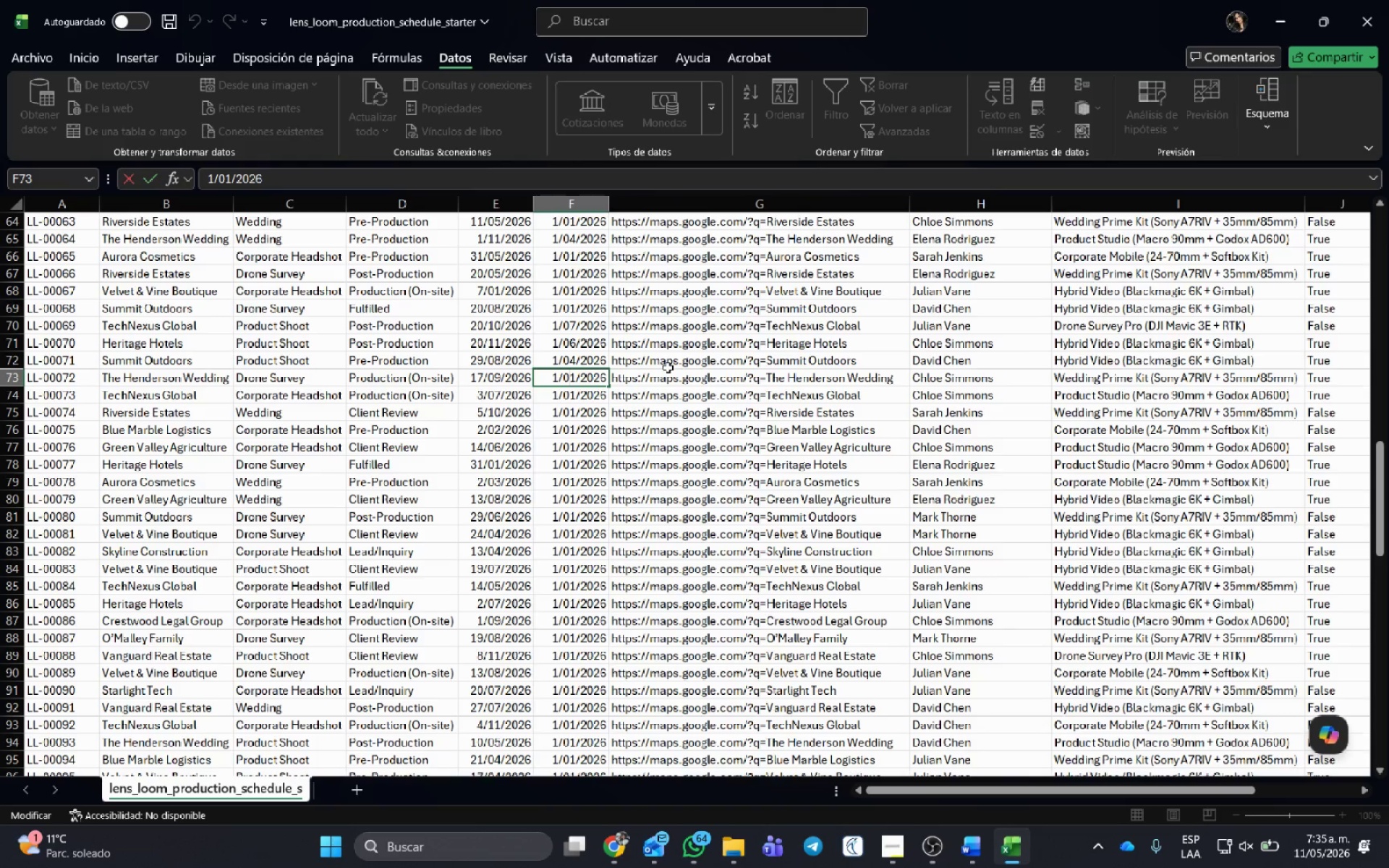 
key(Delete)
 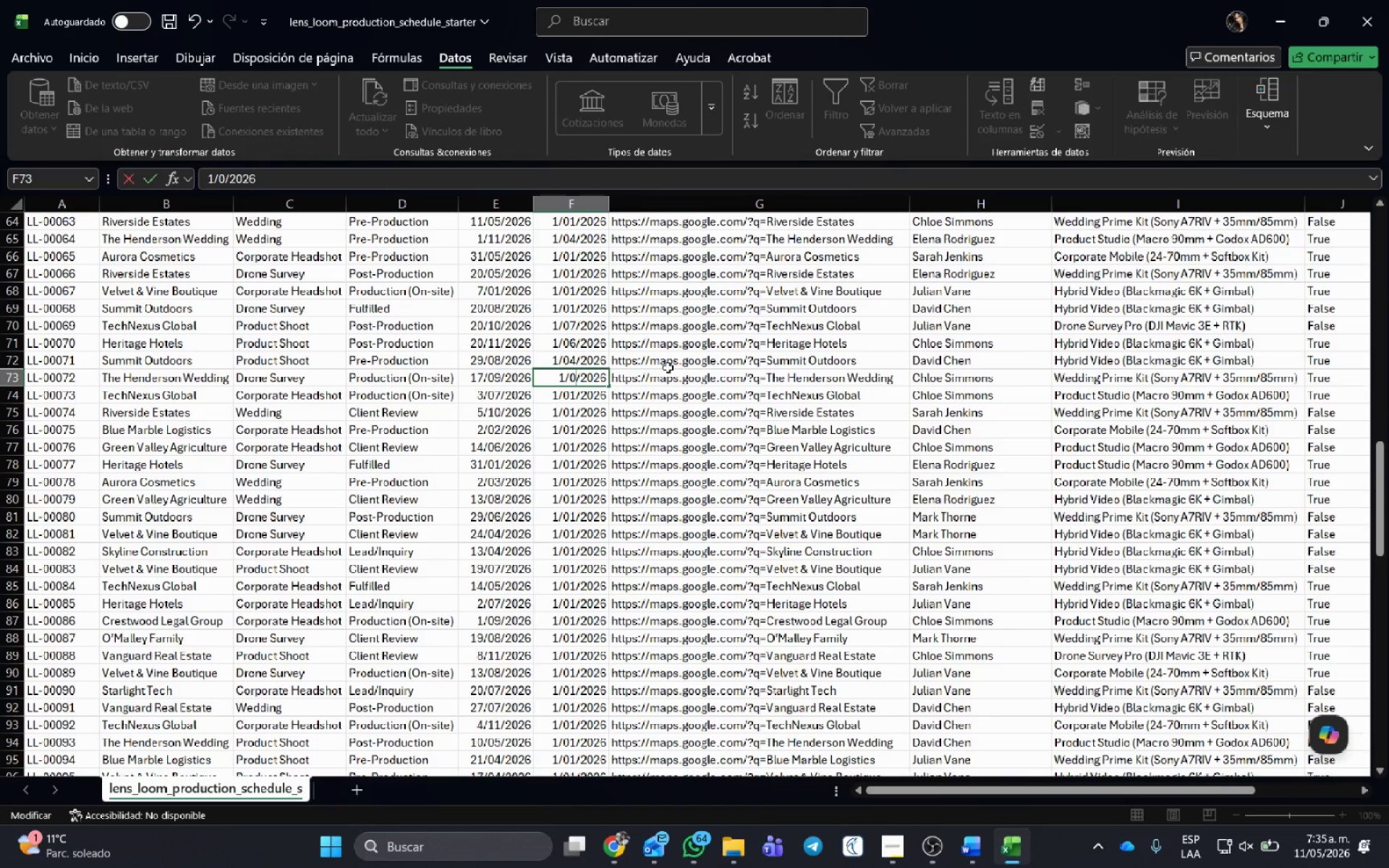 
key(Numpad6)
 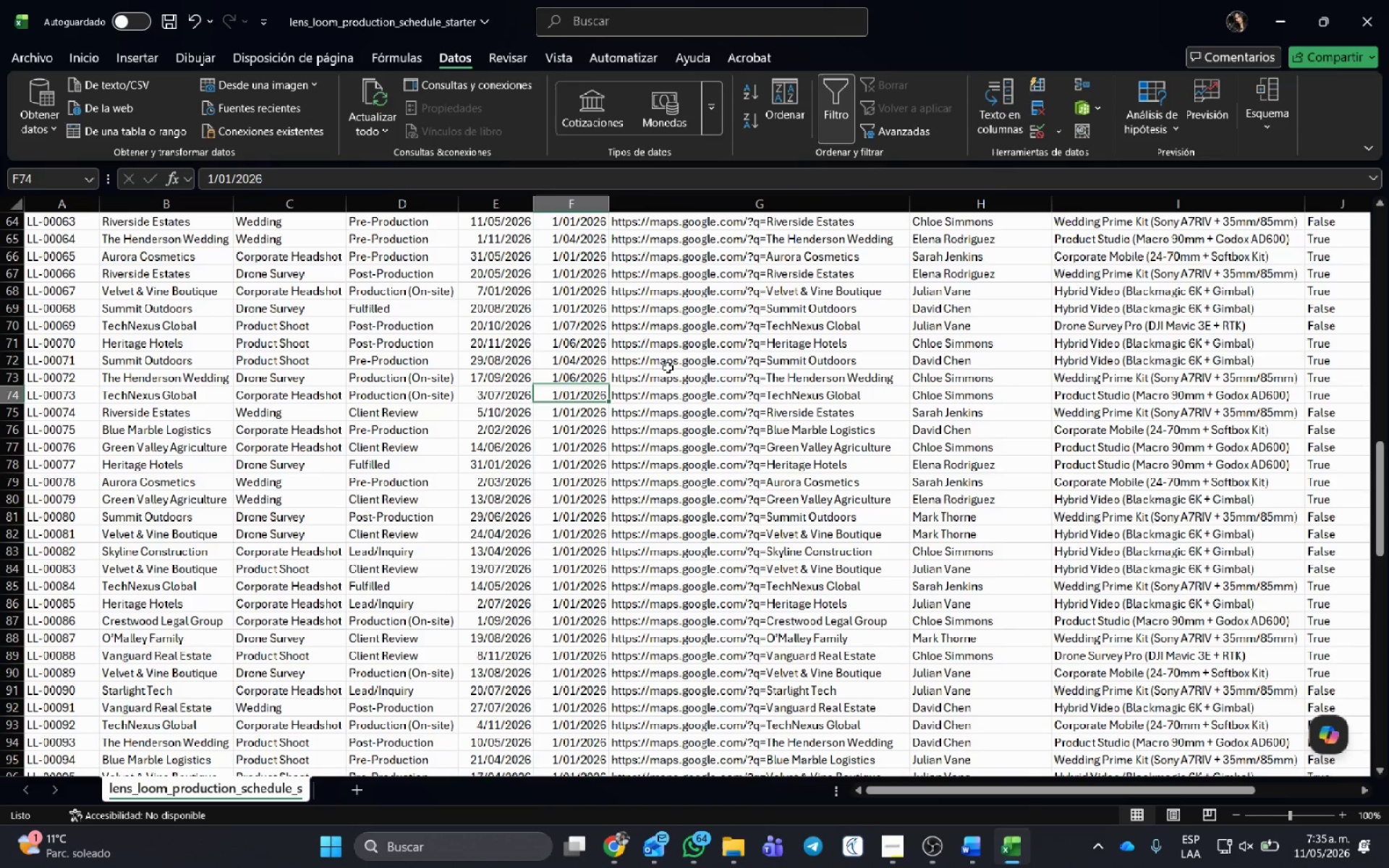 
key(NumpadEnter)
 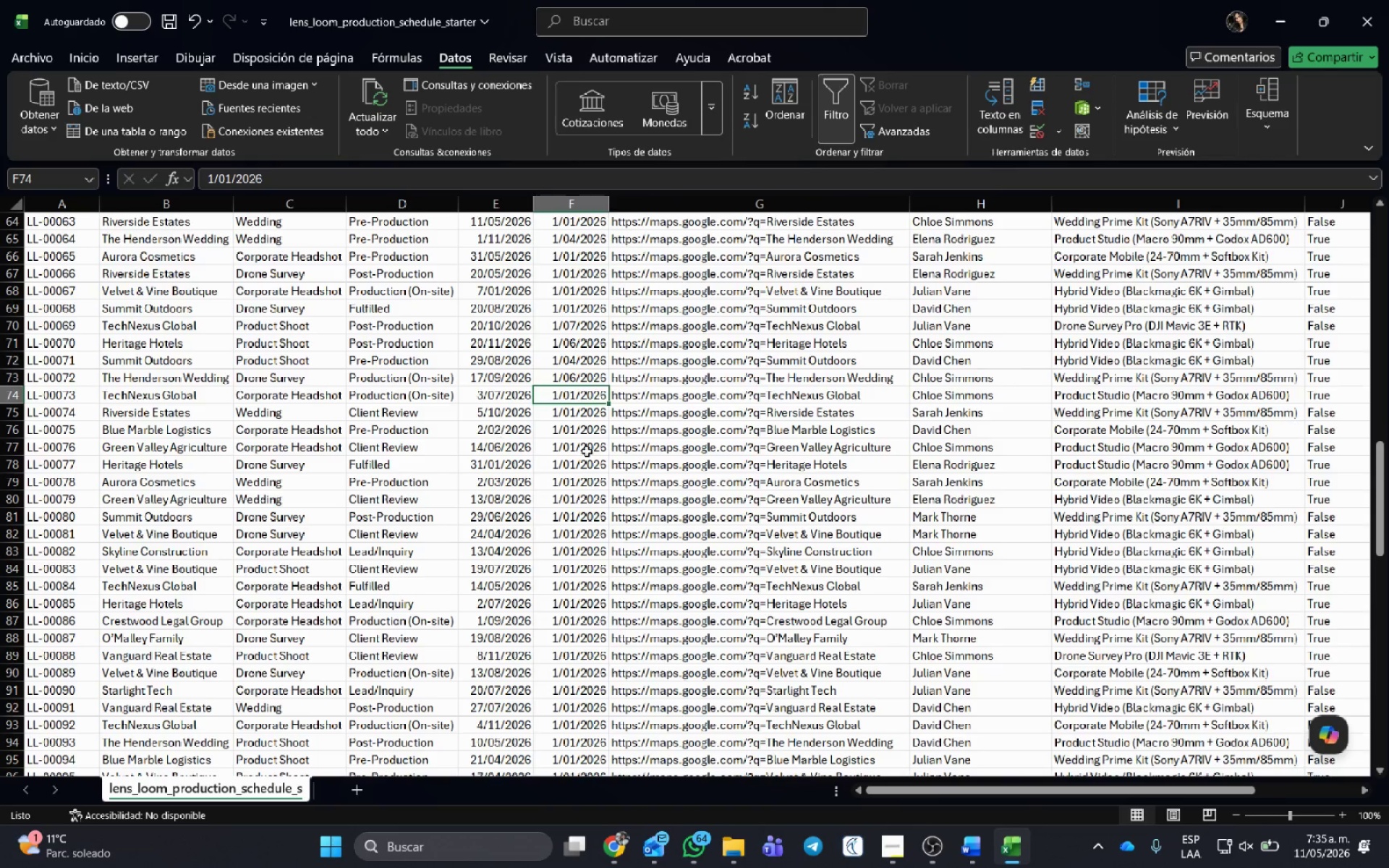 
scroll: coordinate [626, 455], scroll_direction: down, amount: 1.0
 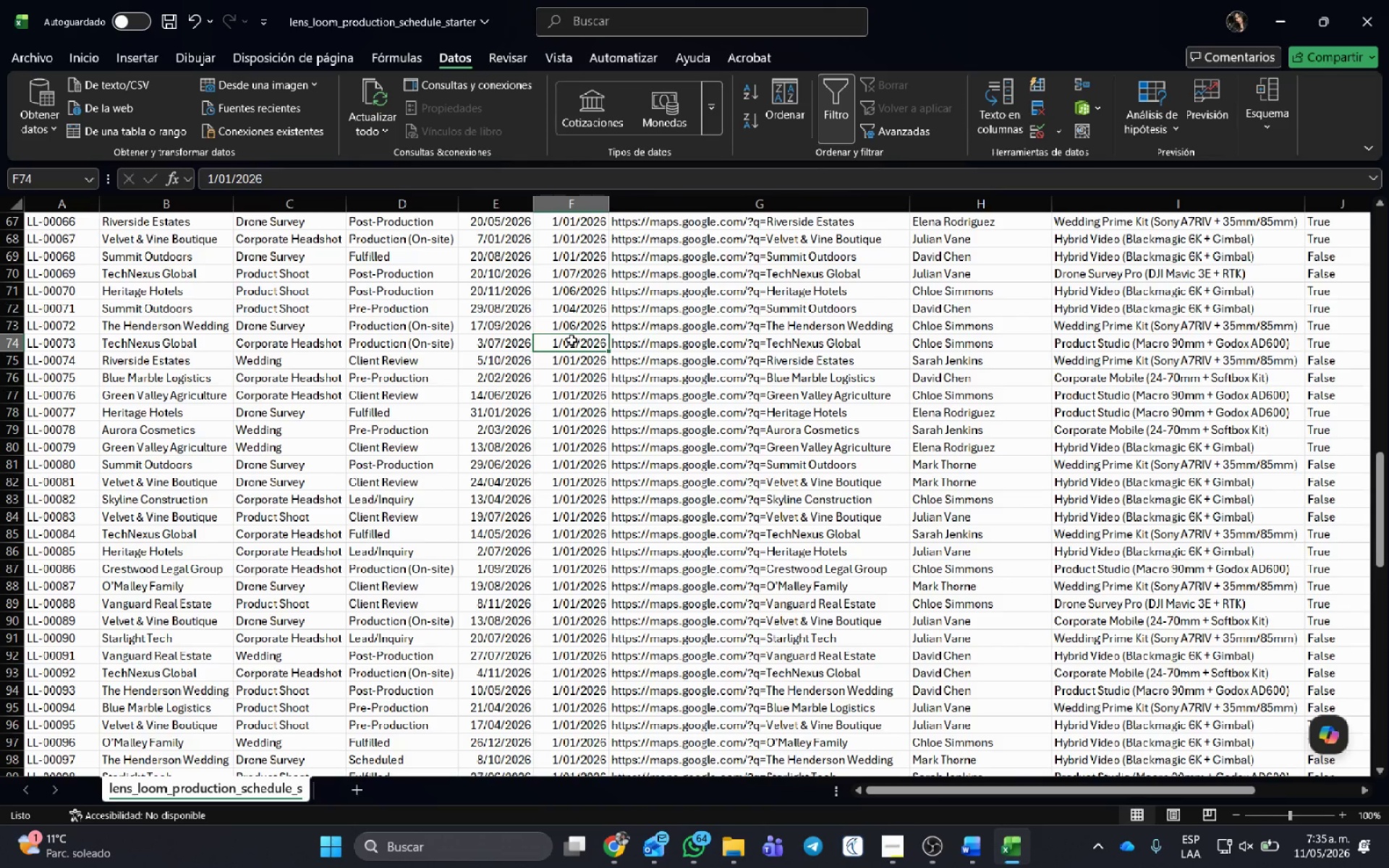 
double_click([572, 340])
 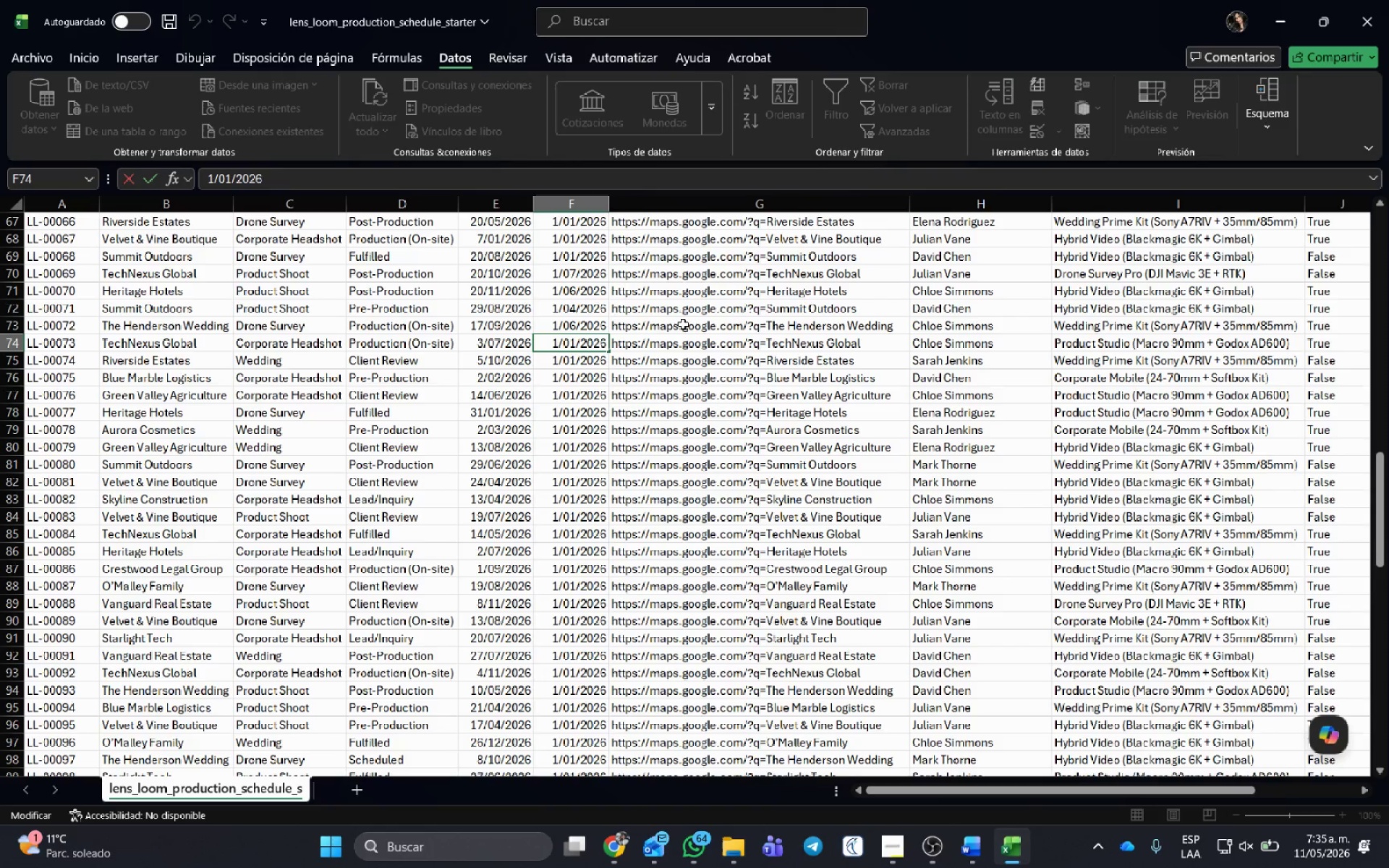 
key(Delete)
 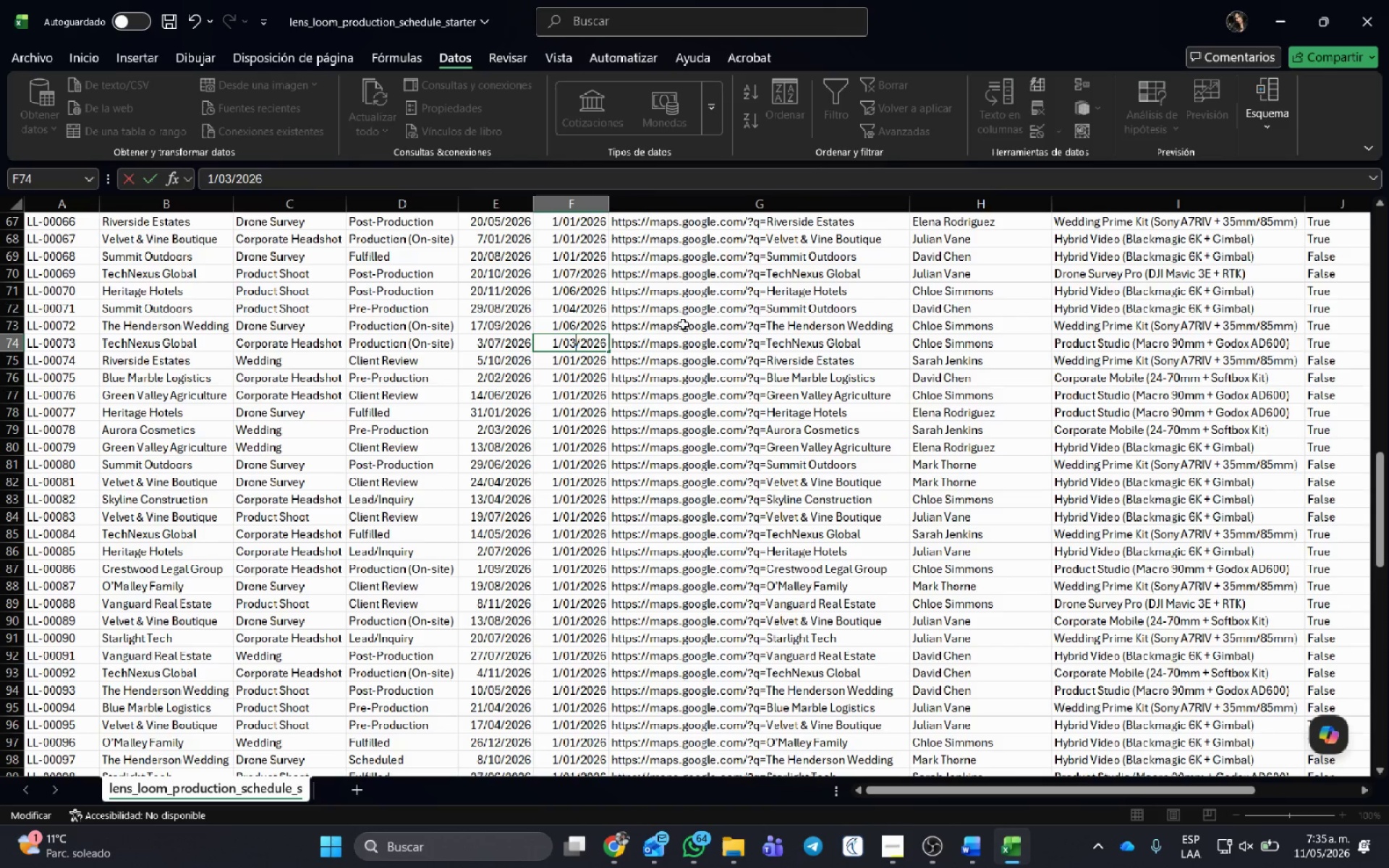 
key(Numpad3)
 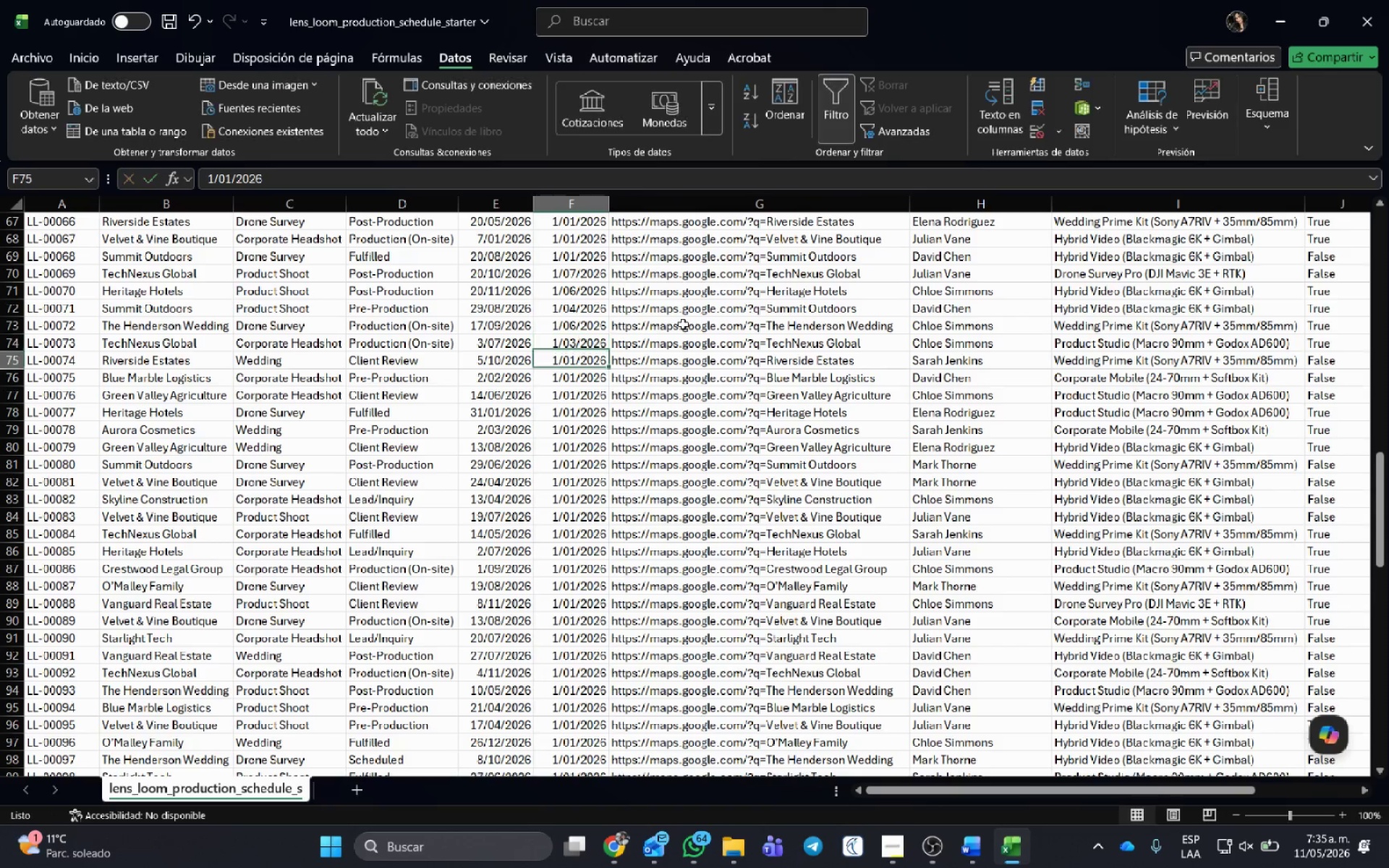 
key(NumpadEnter)
 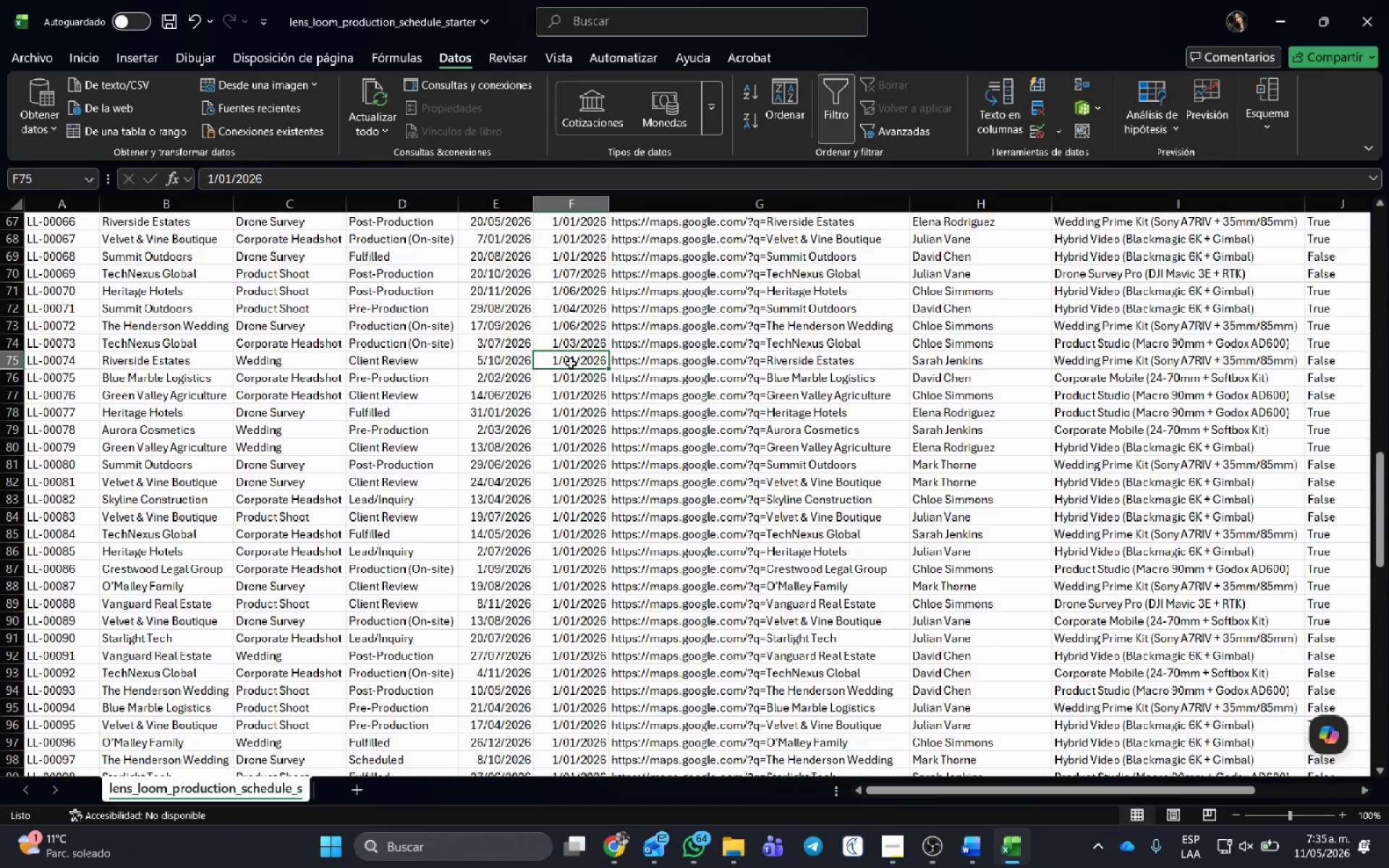 
double_click([569, 361])
 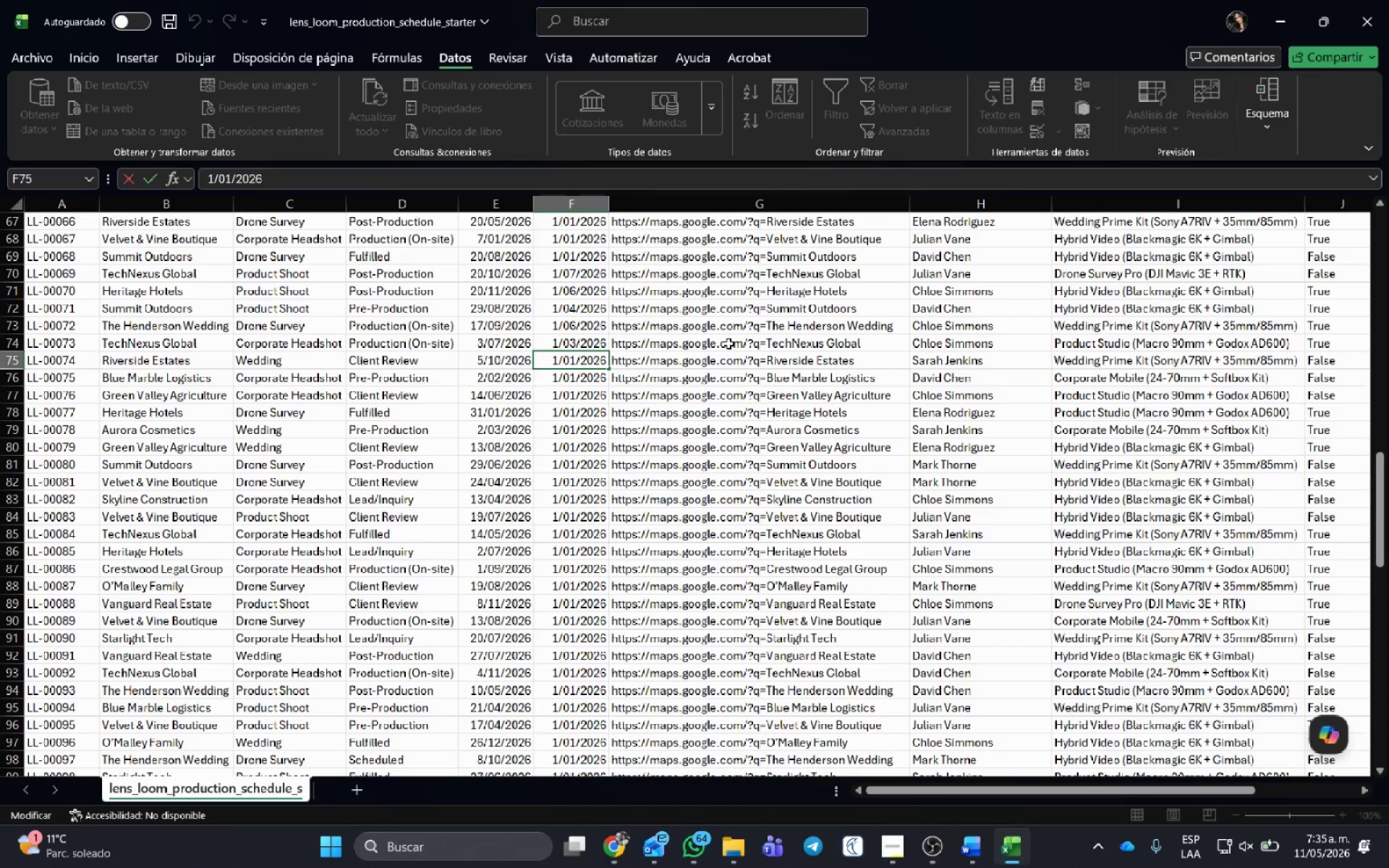 
key(Delete)
 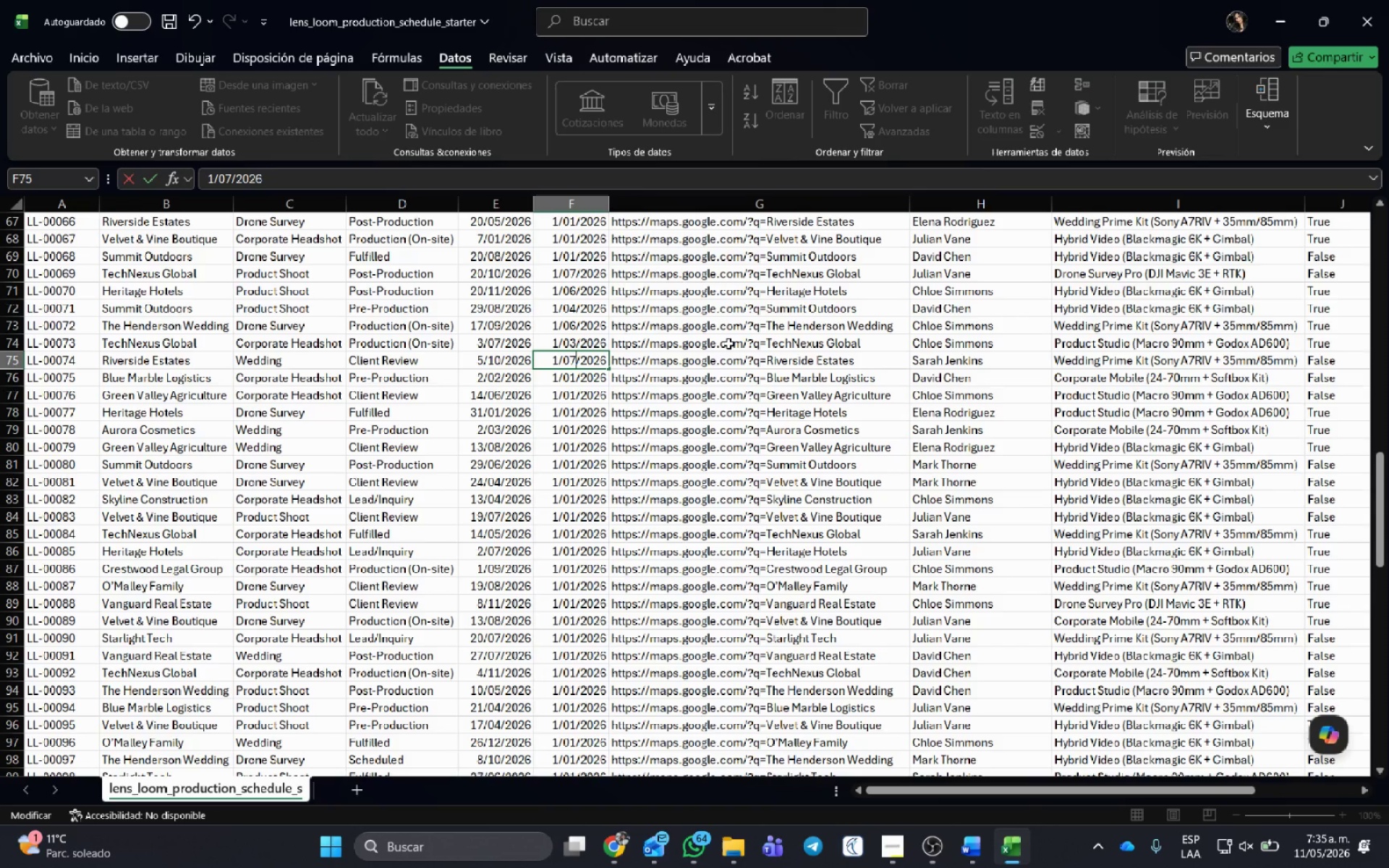 
key(Numpad7)
 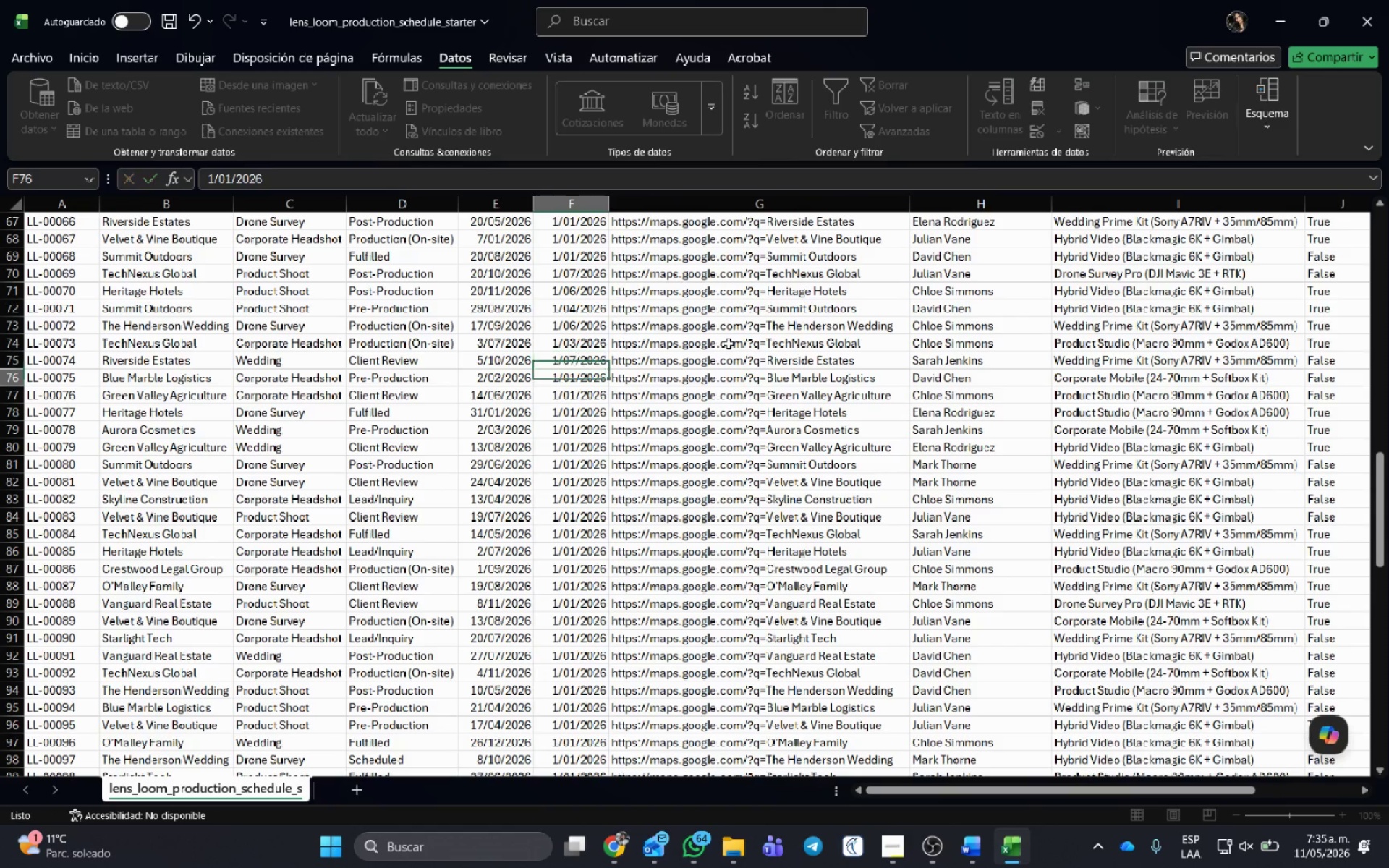 
key(NumpadEnter)
 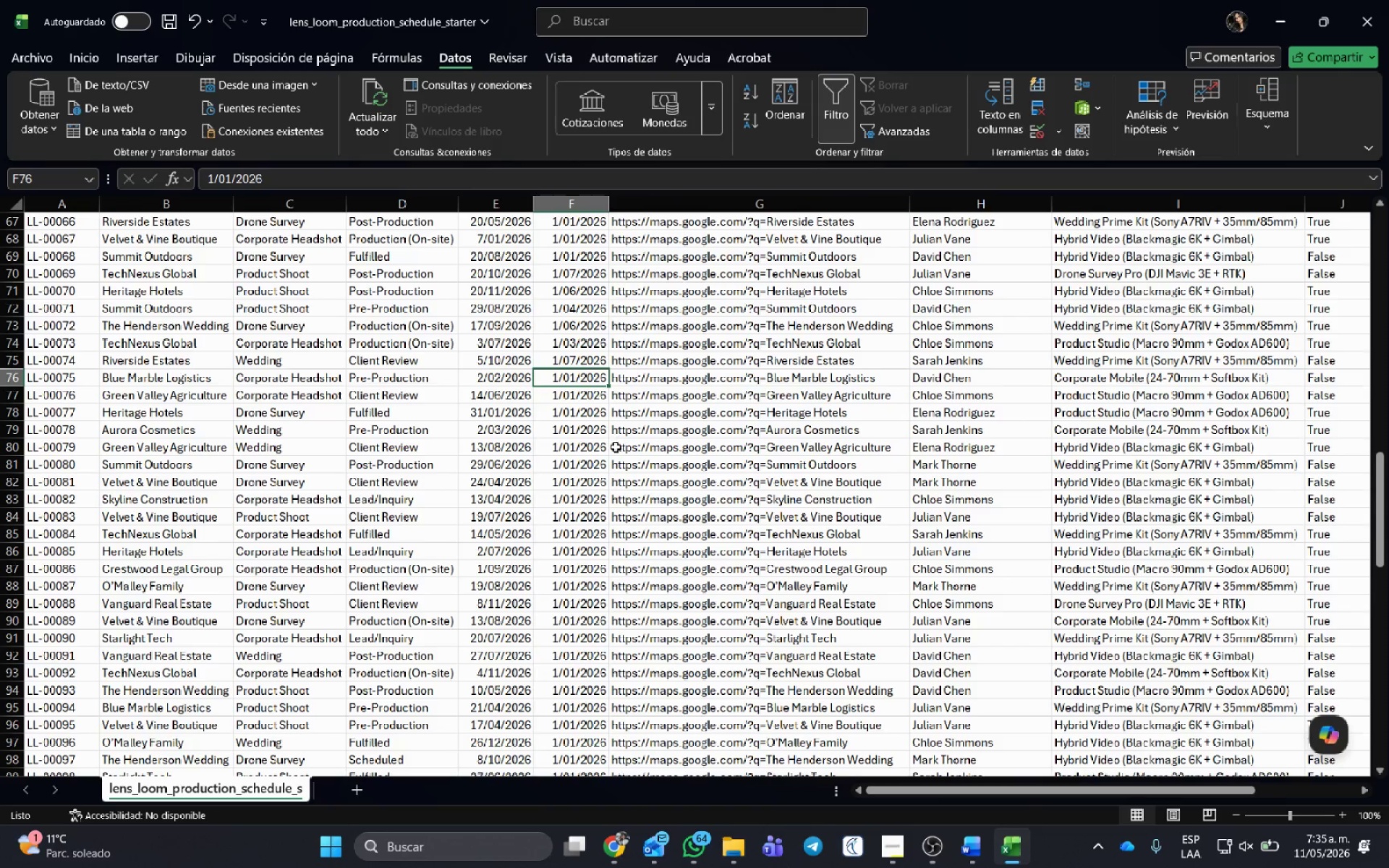 
scroll: coordinate [581, 403], scroll_direction: down, amount: 1.0
 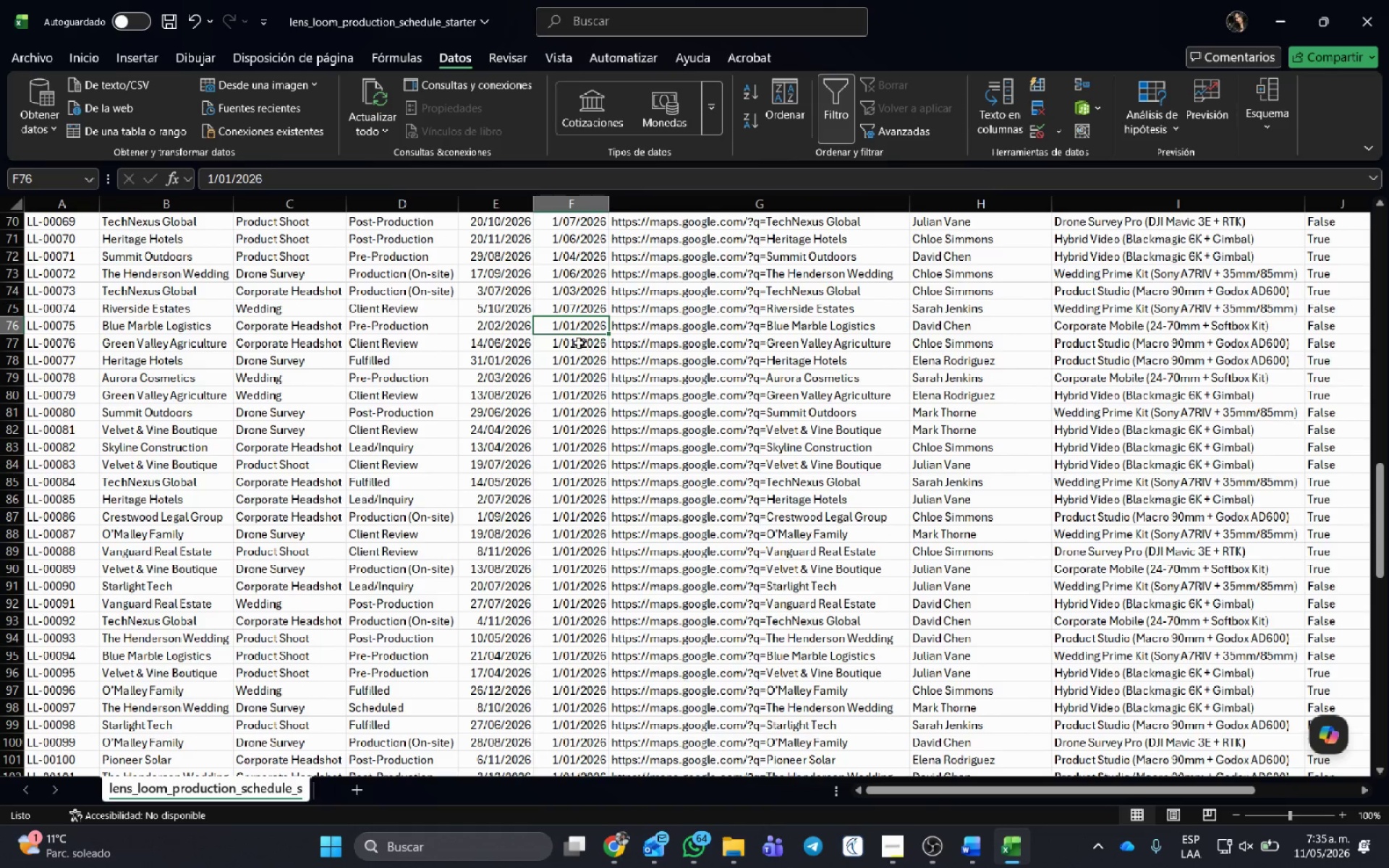 
left_click([579, 343])
 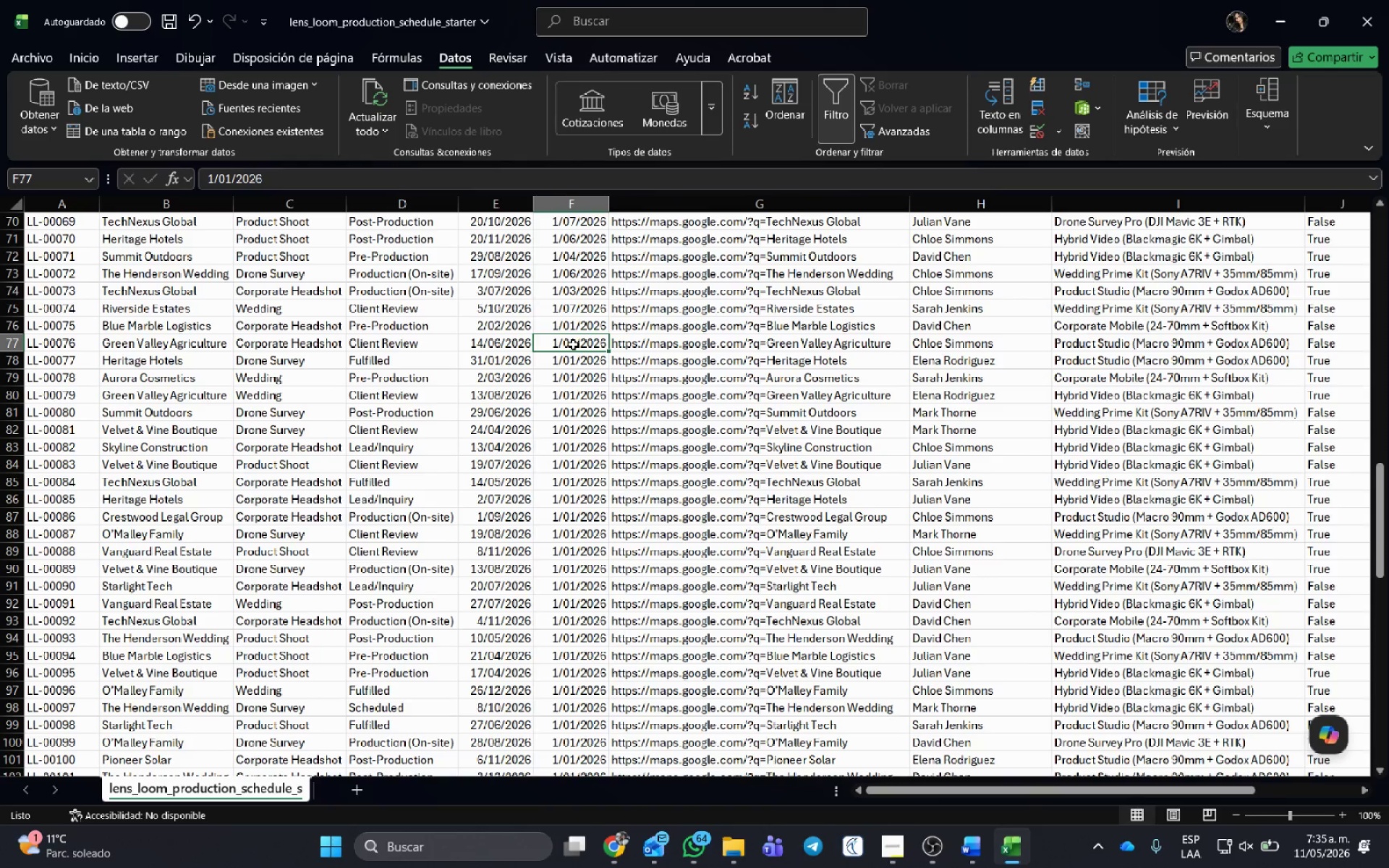 
double_click([573, 344])
 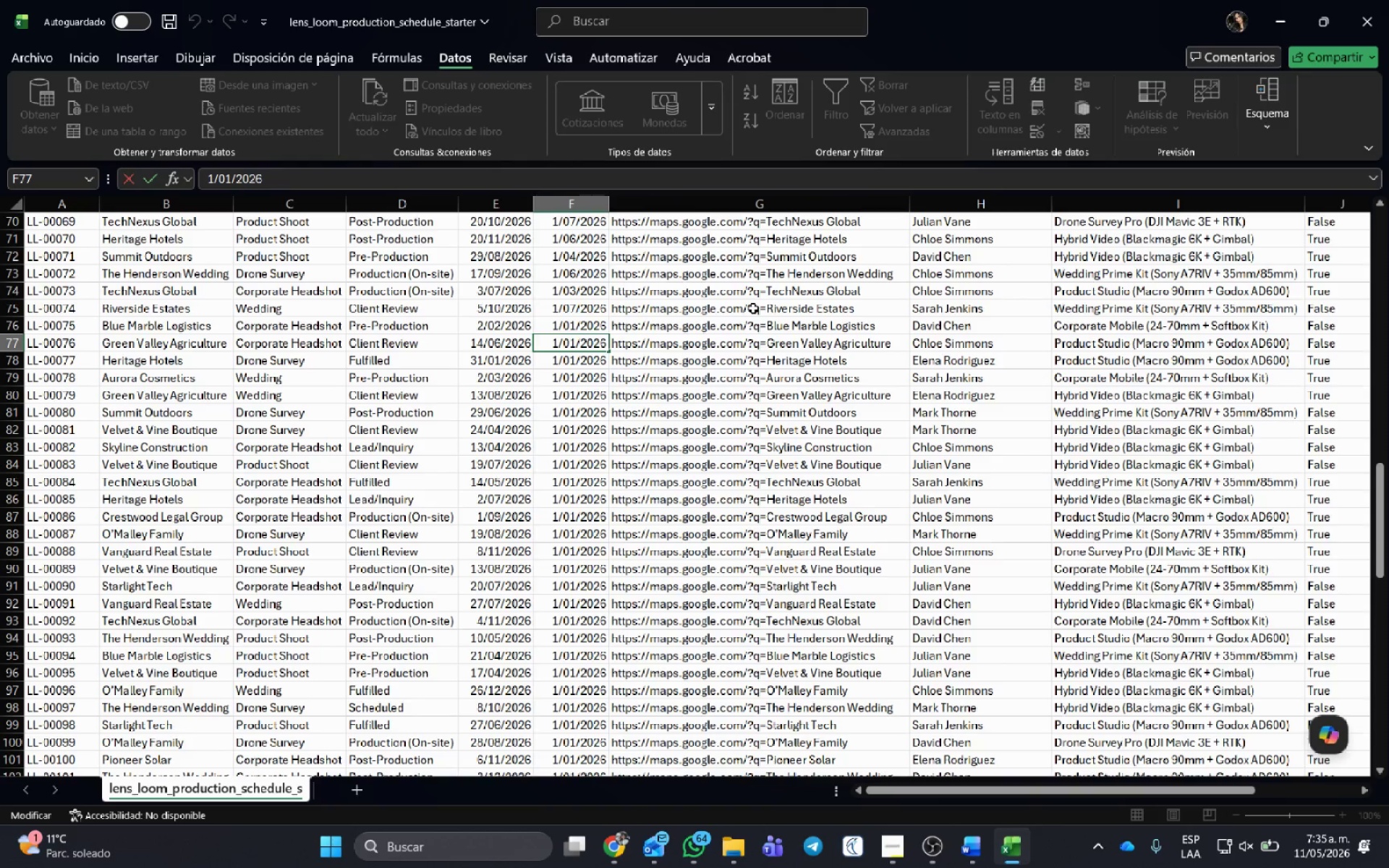 
key(Backspace)
 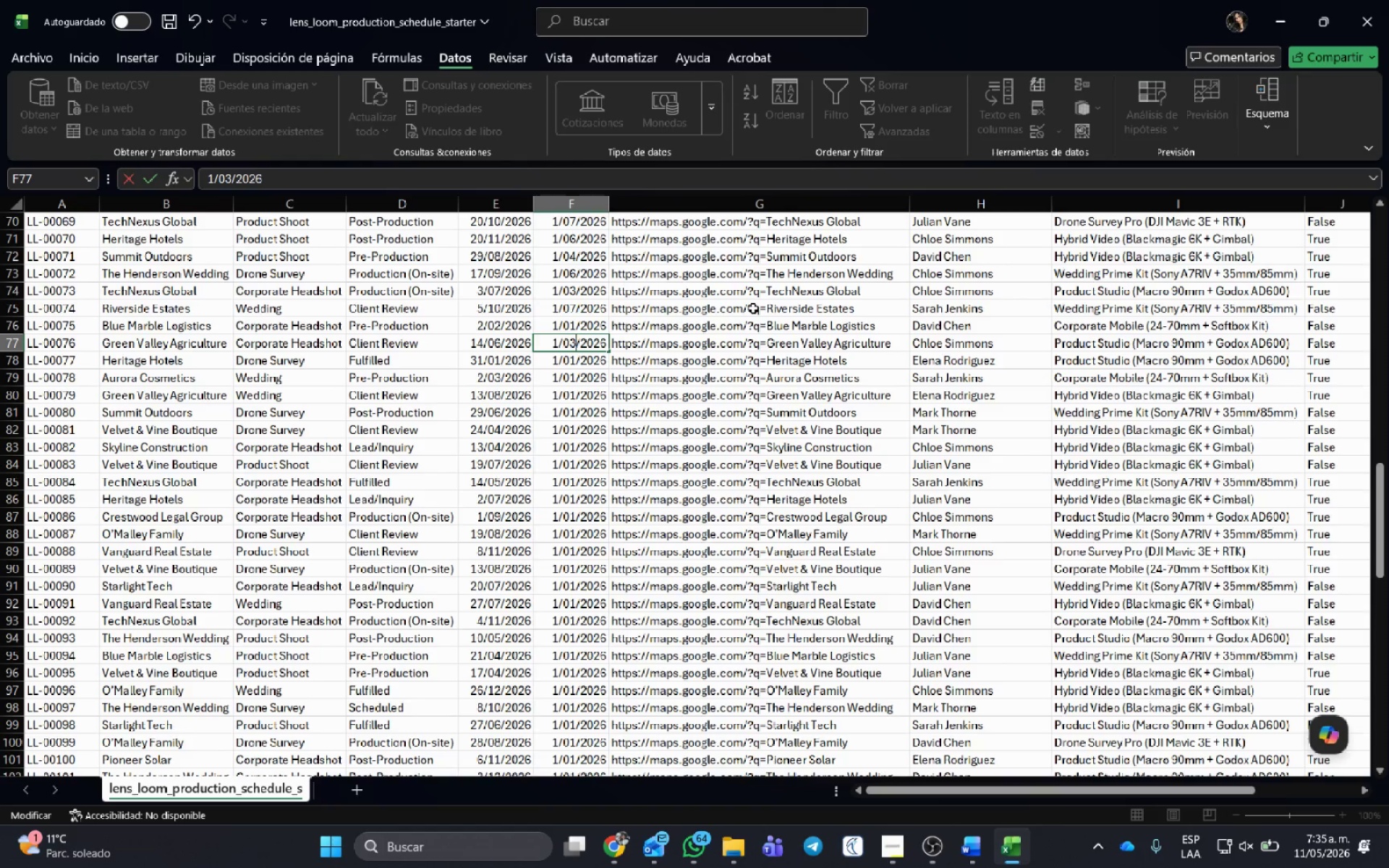 
key(Numpad3)
 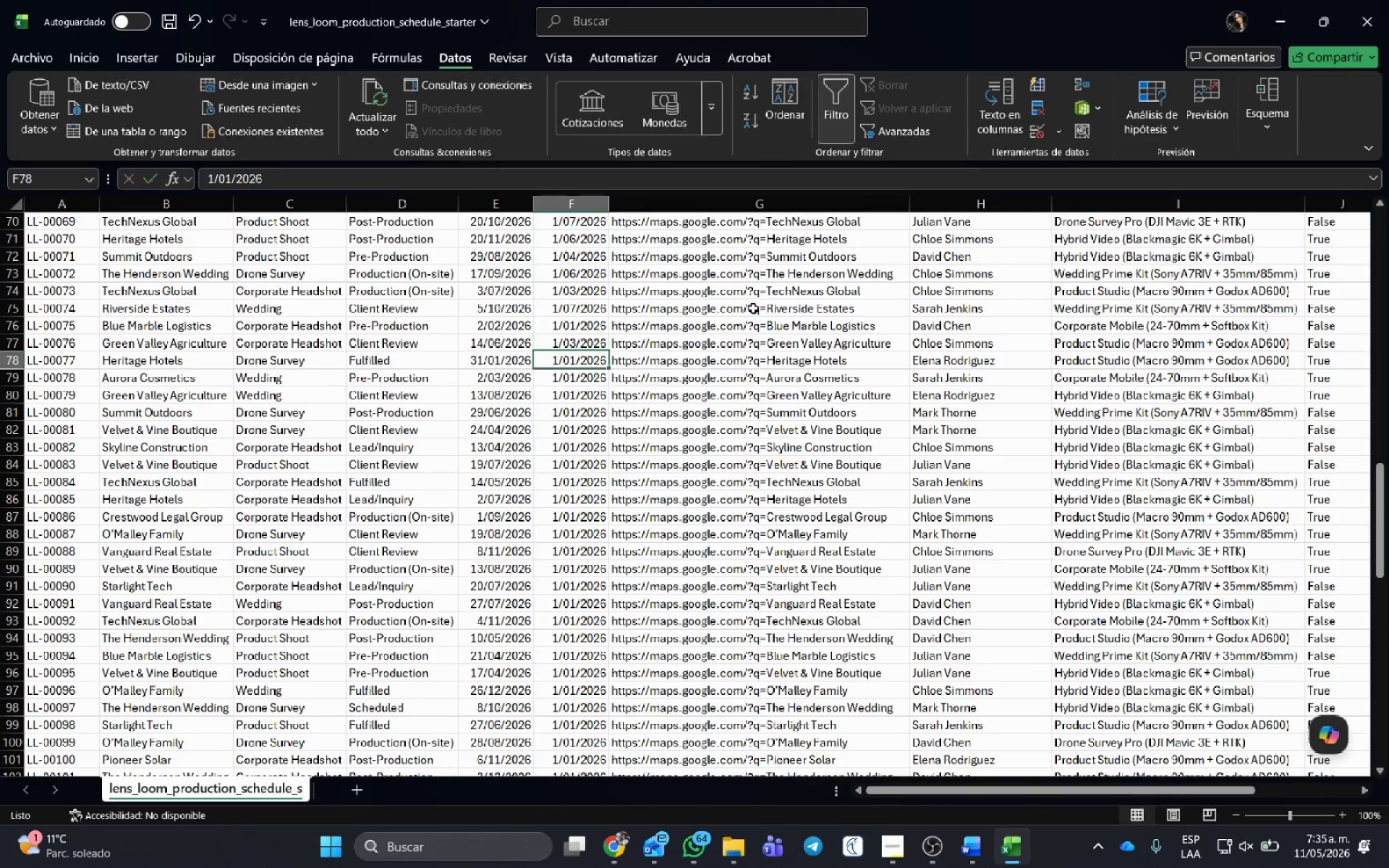 
key(NumpadEnter)
 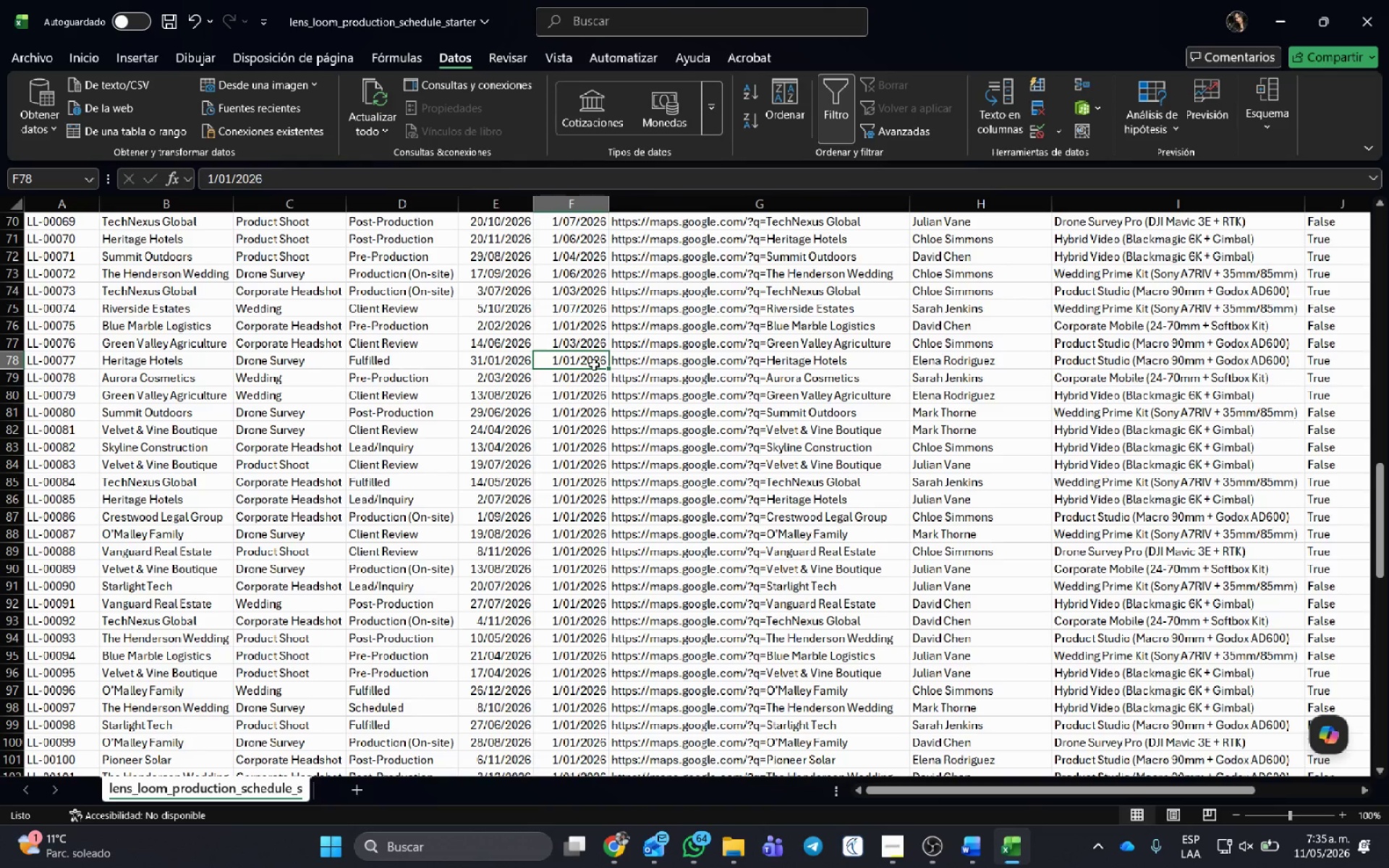 
scroll: coordinate [595, 364], scroll_direction: down, amount: 1.0
 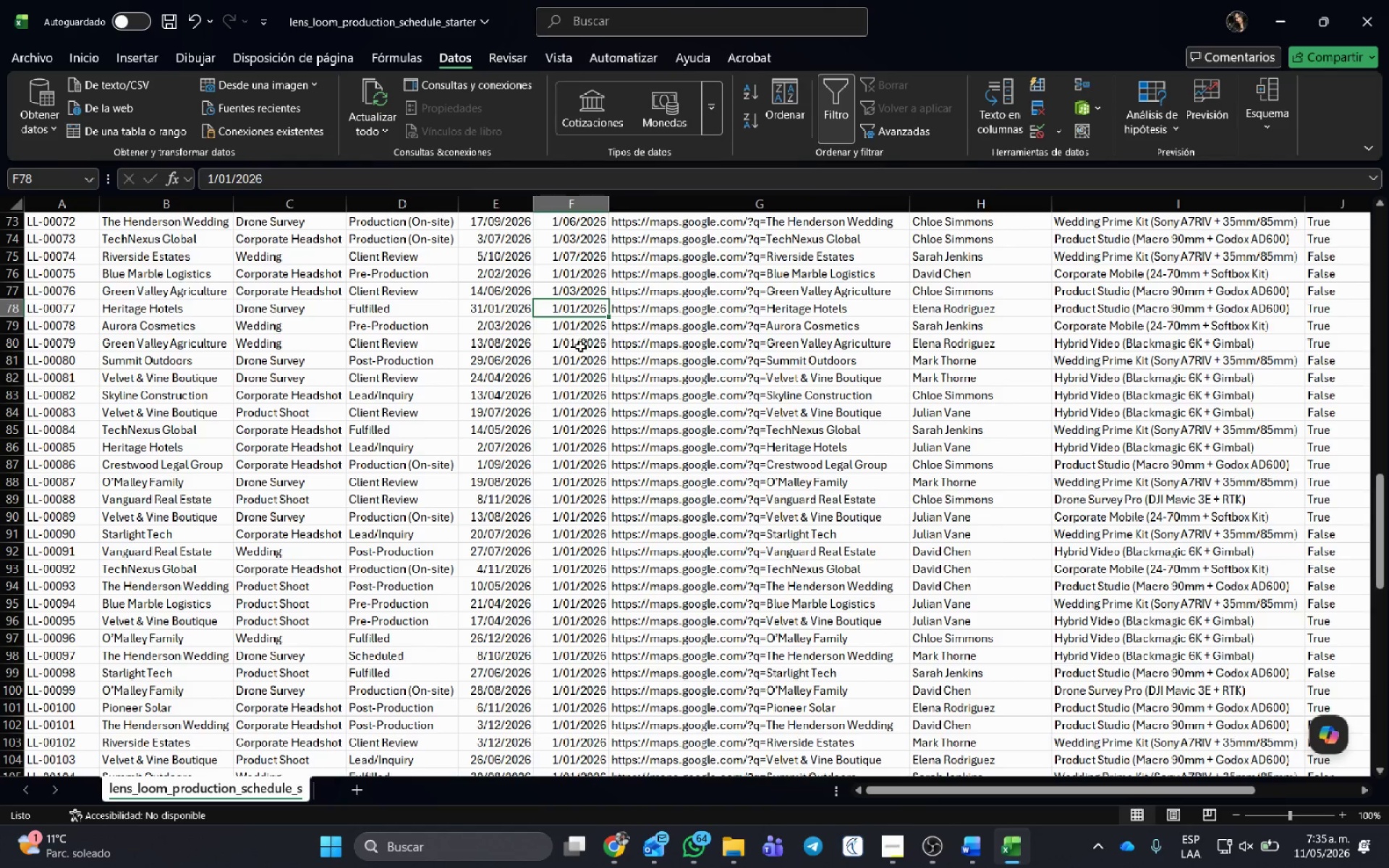 
left_click([580, 347])
 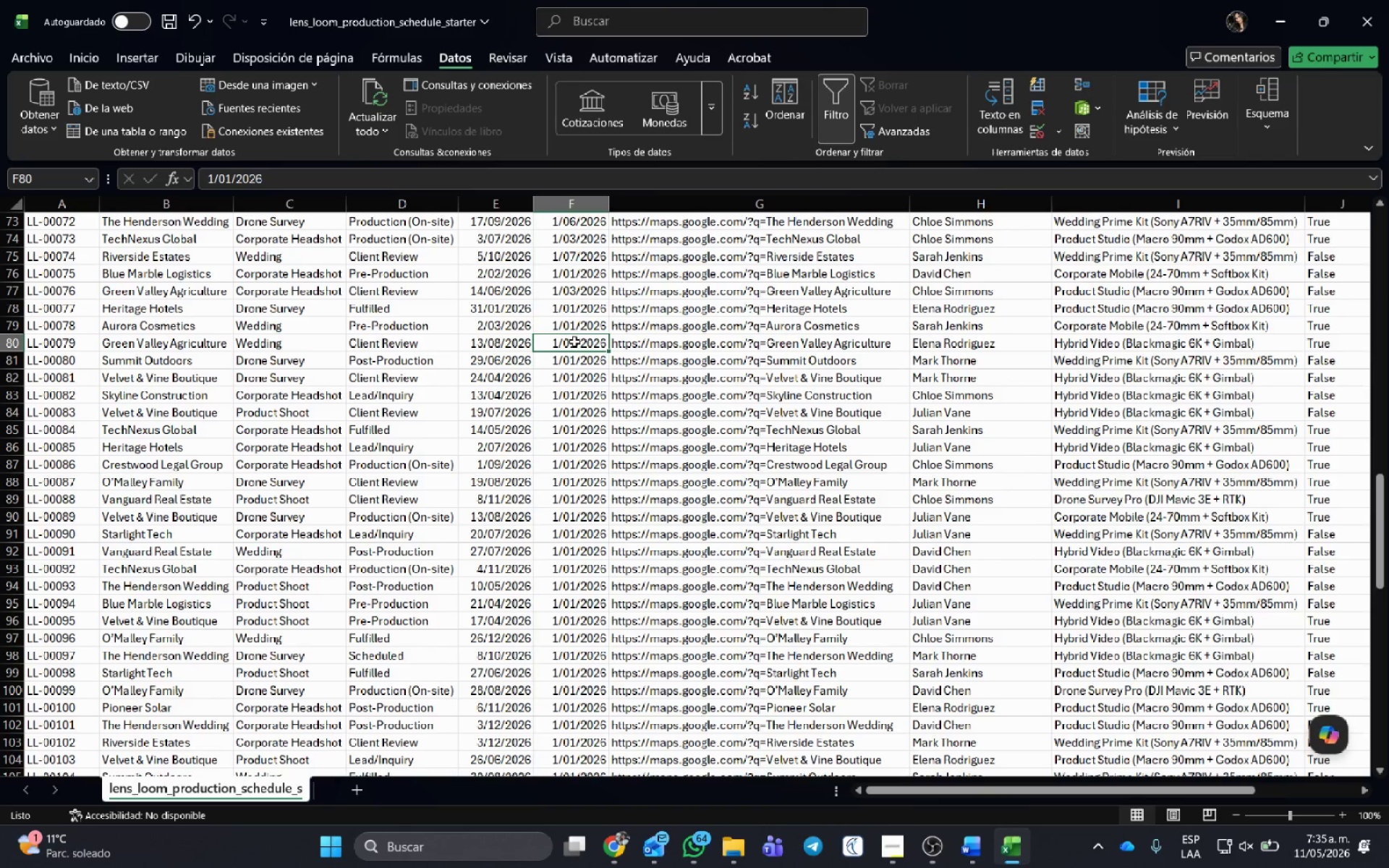 
double_click([574, 341])
 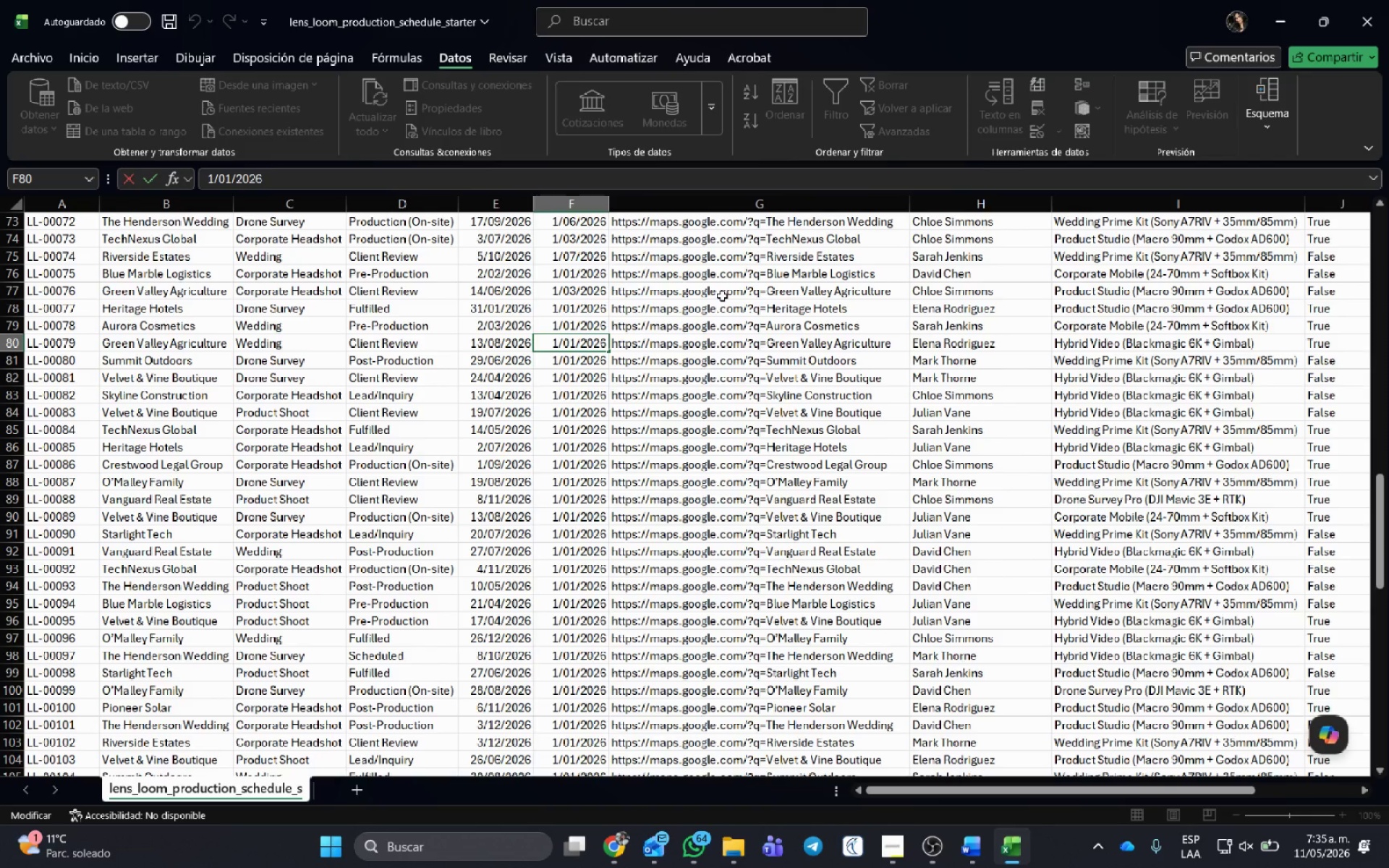 
key(Backspace)
 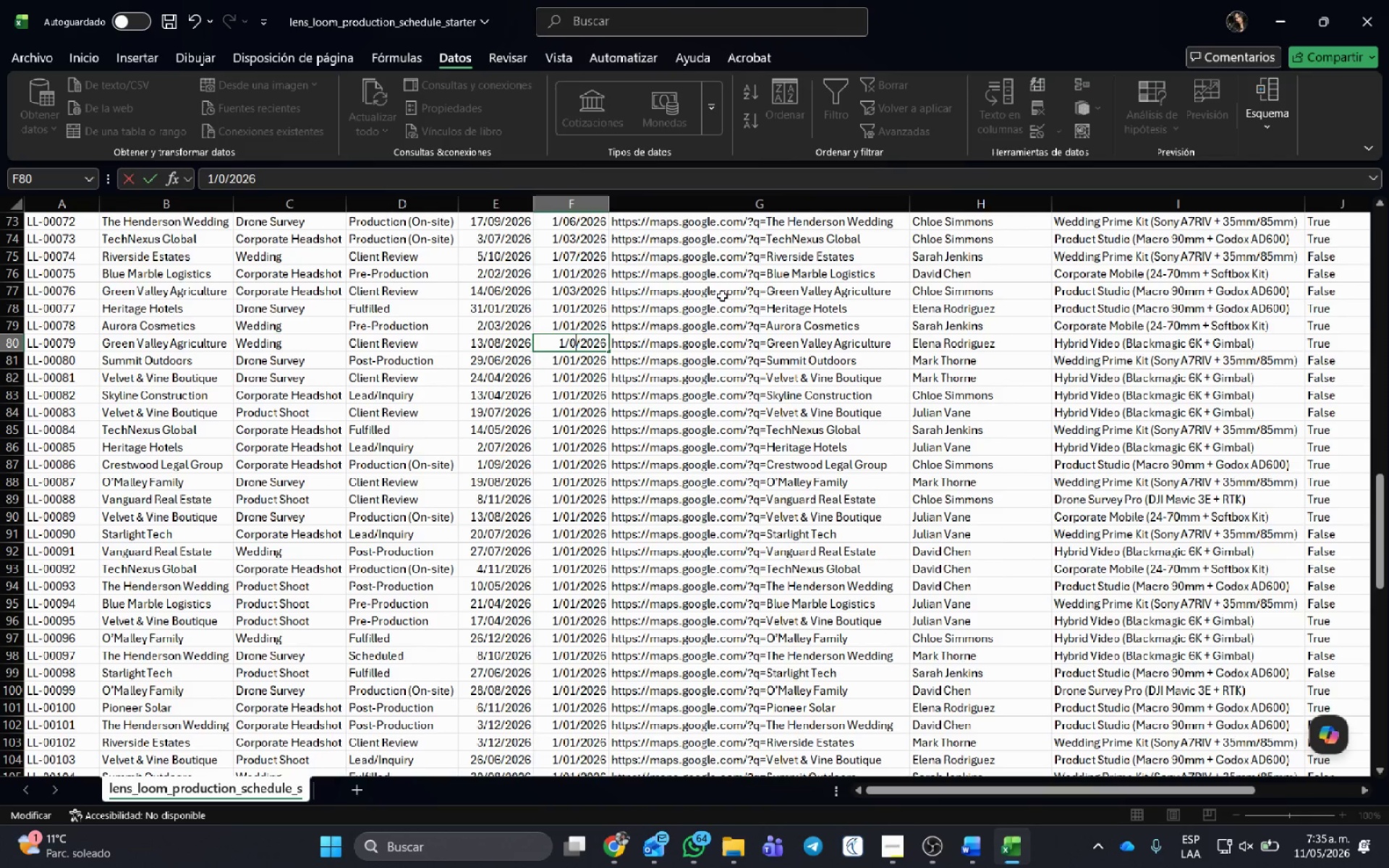 
key(Numpad5)
 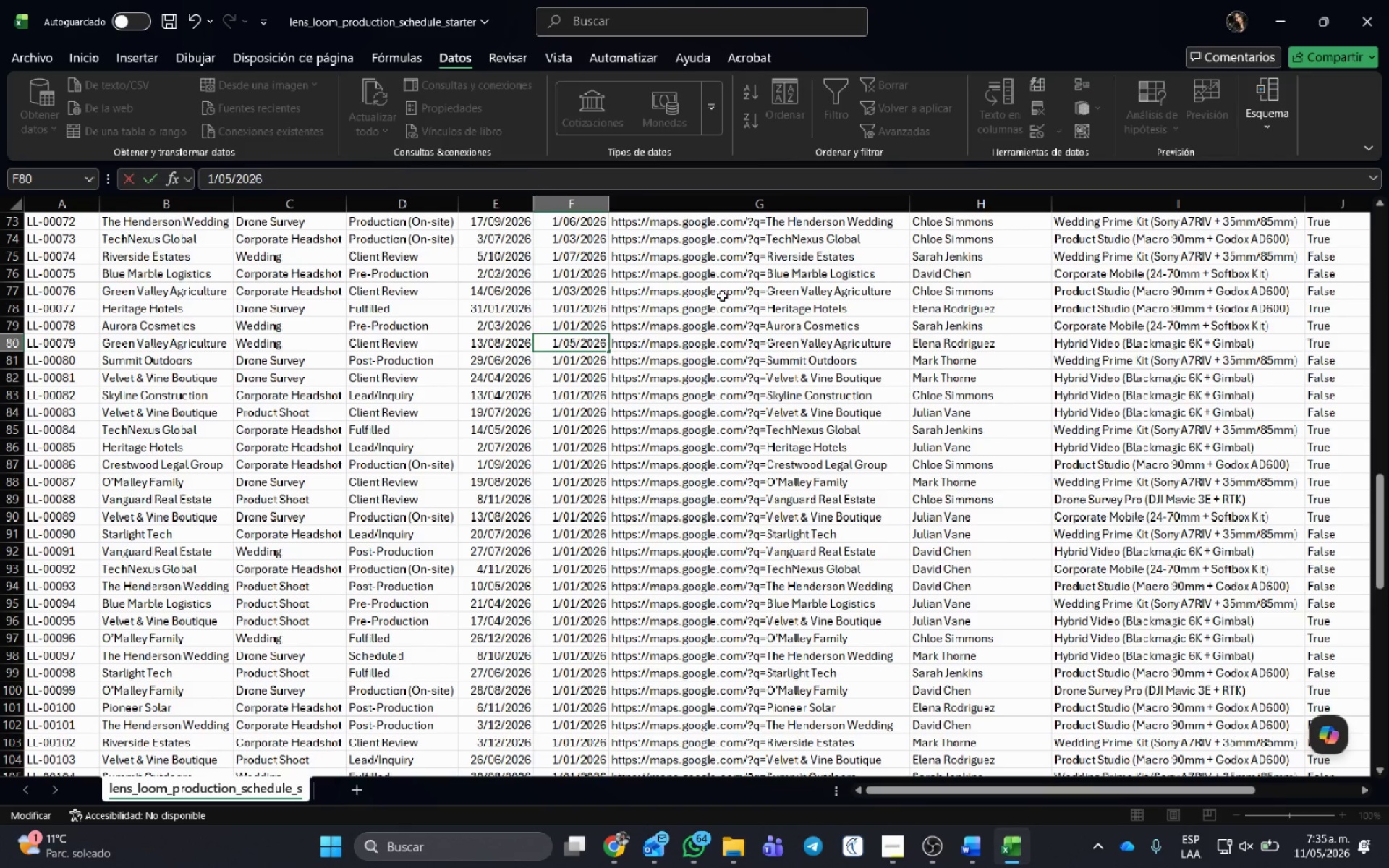 
key(NumpadEnter)
 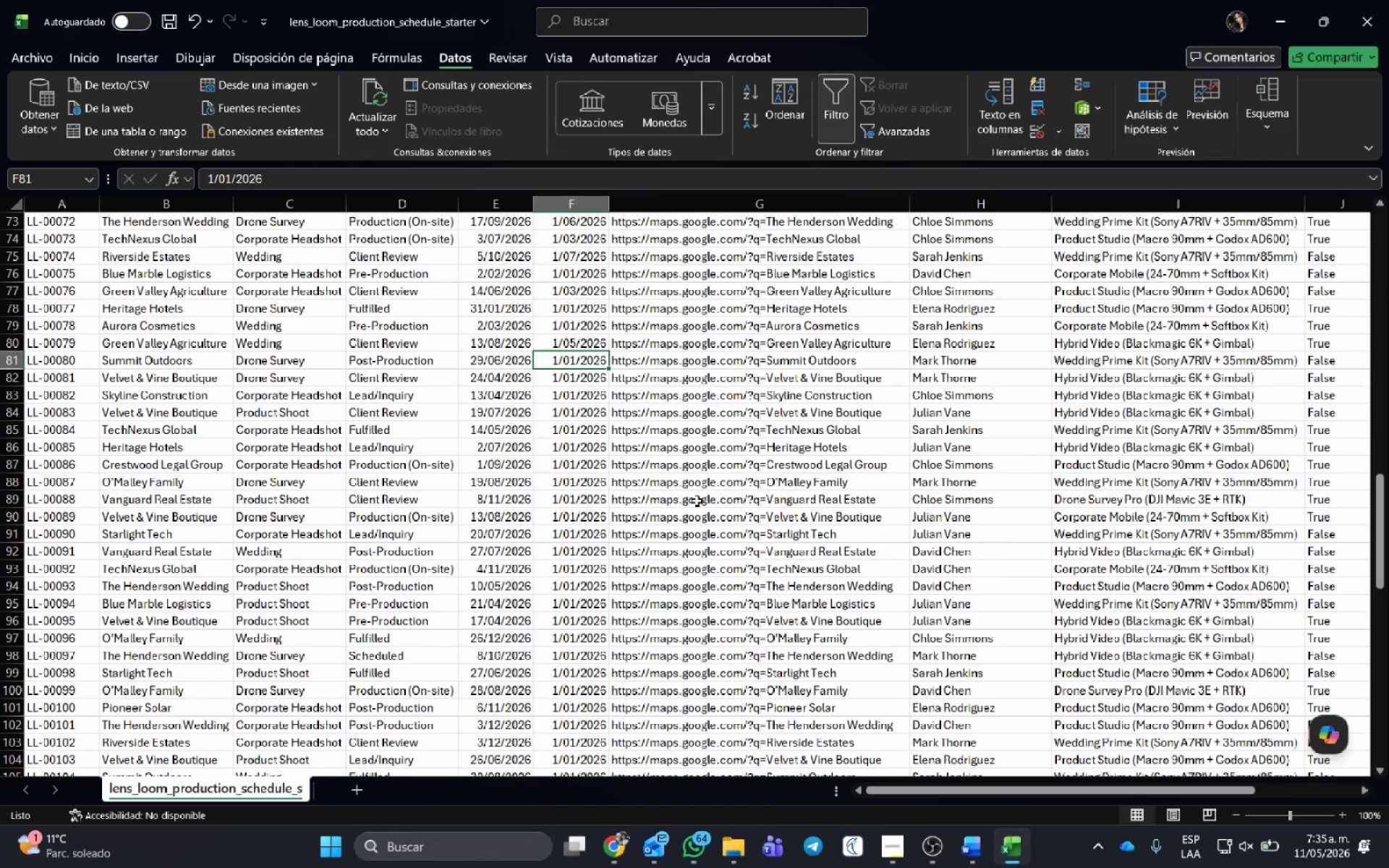 
scroll: coordinate [696, 498], scroll_direction: down, amount: 1.0
 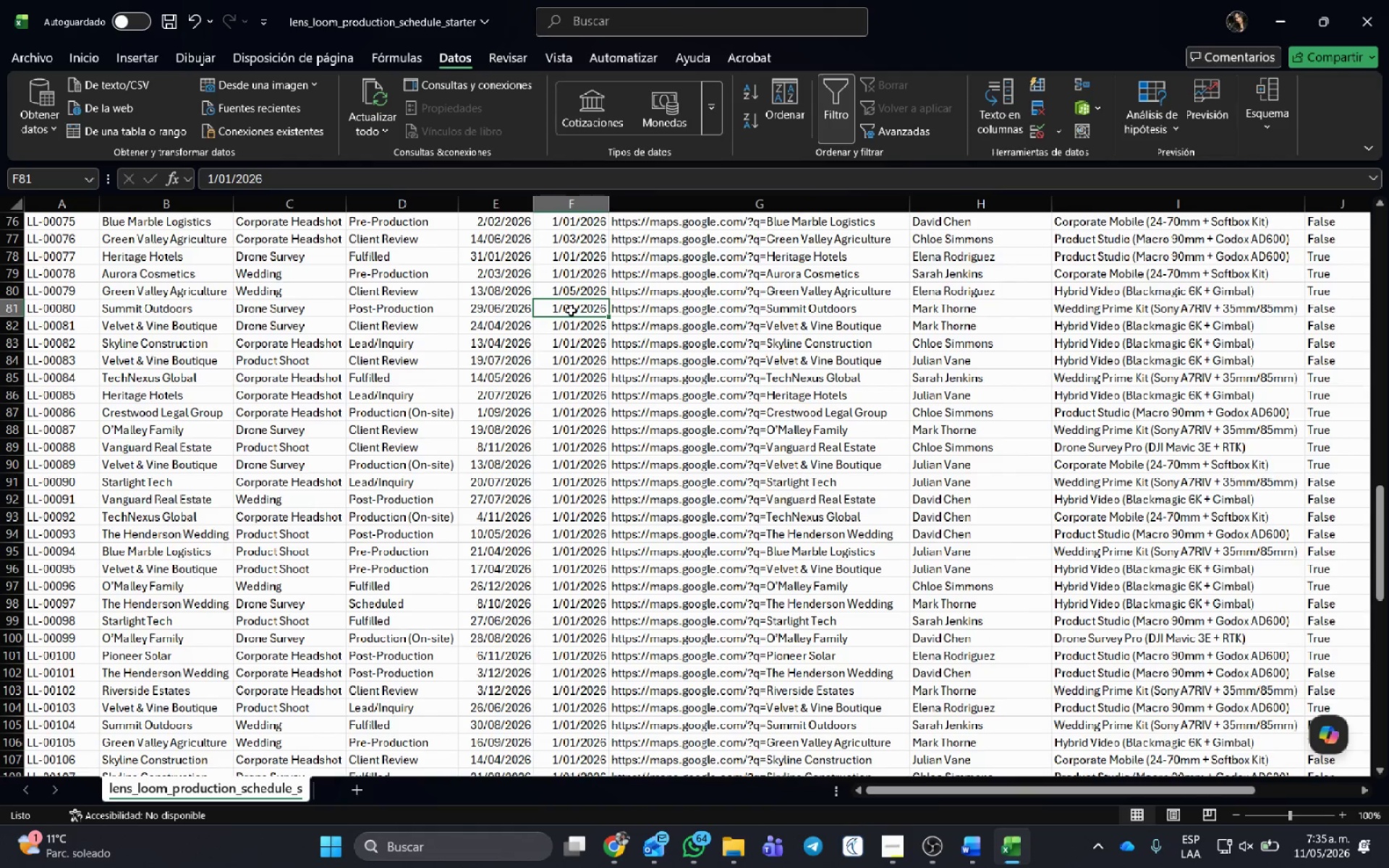 
double_click([571, 310])
 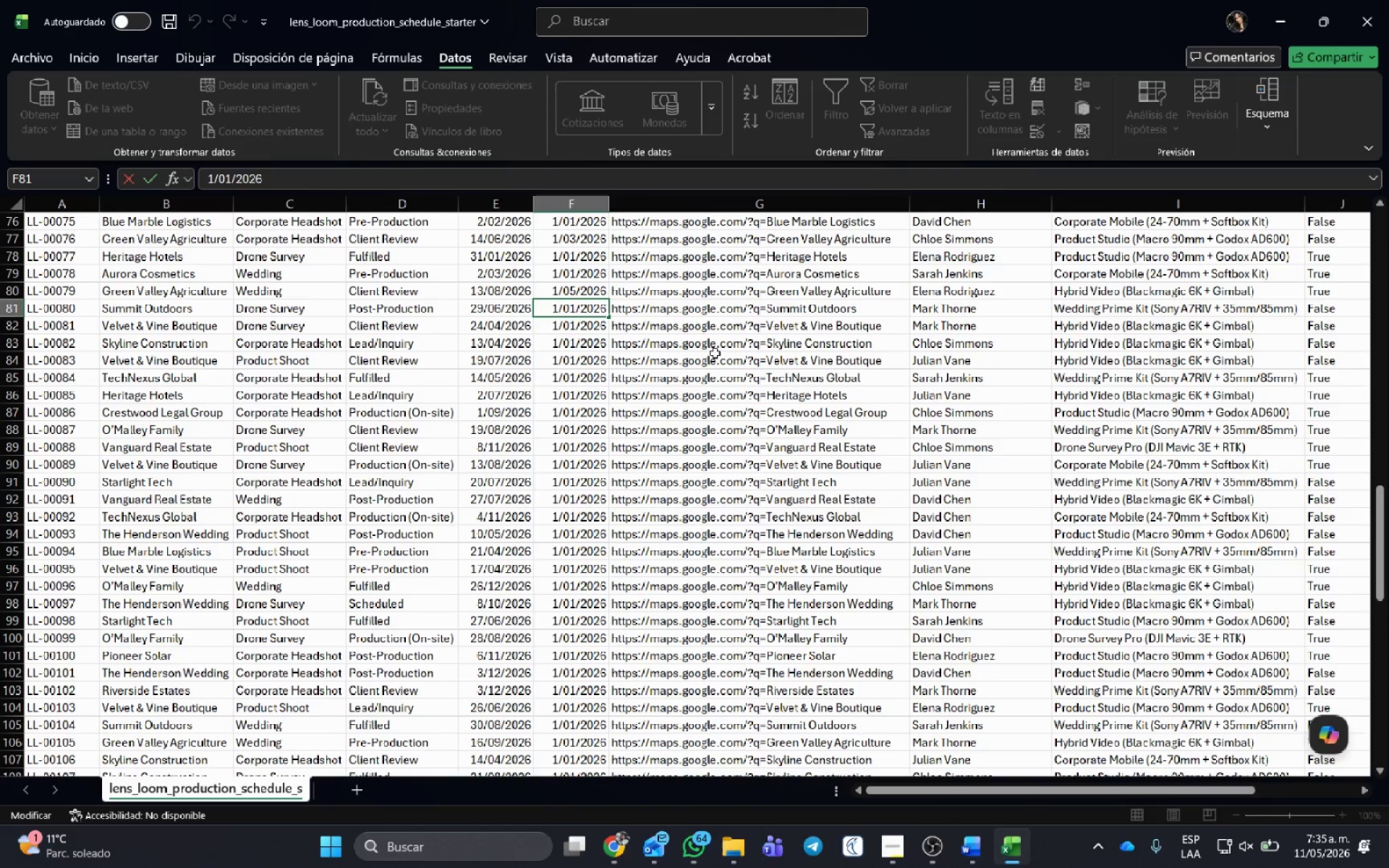 
key(Delete)
 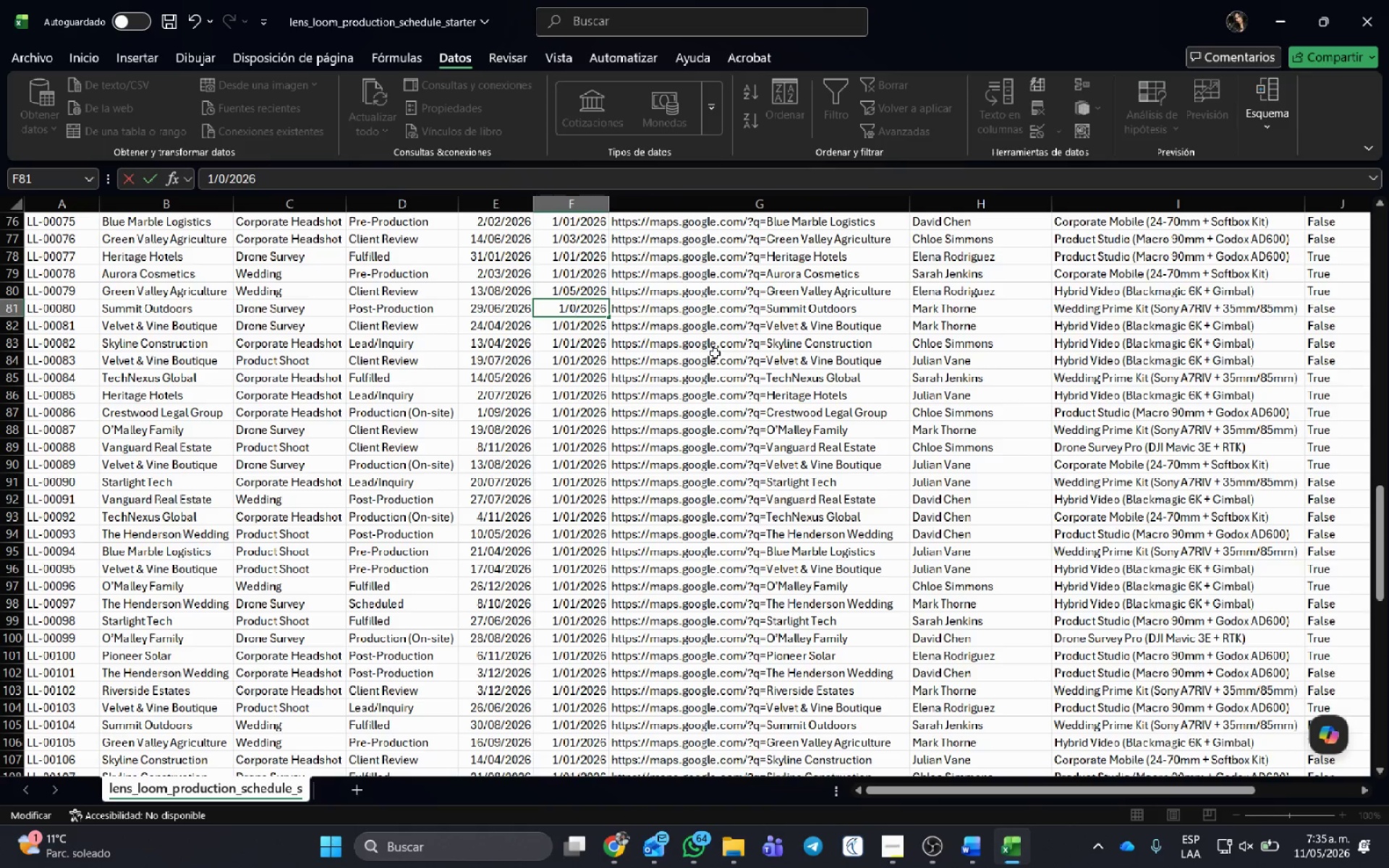 
key(Numpad2)
 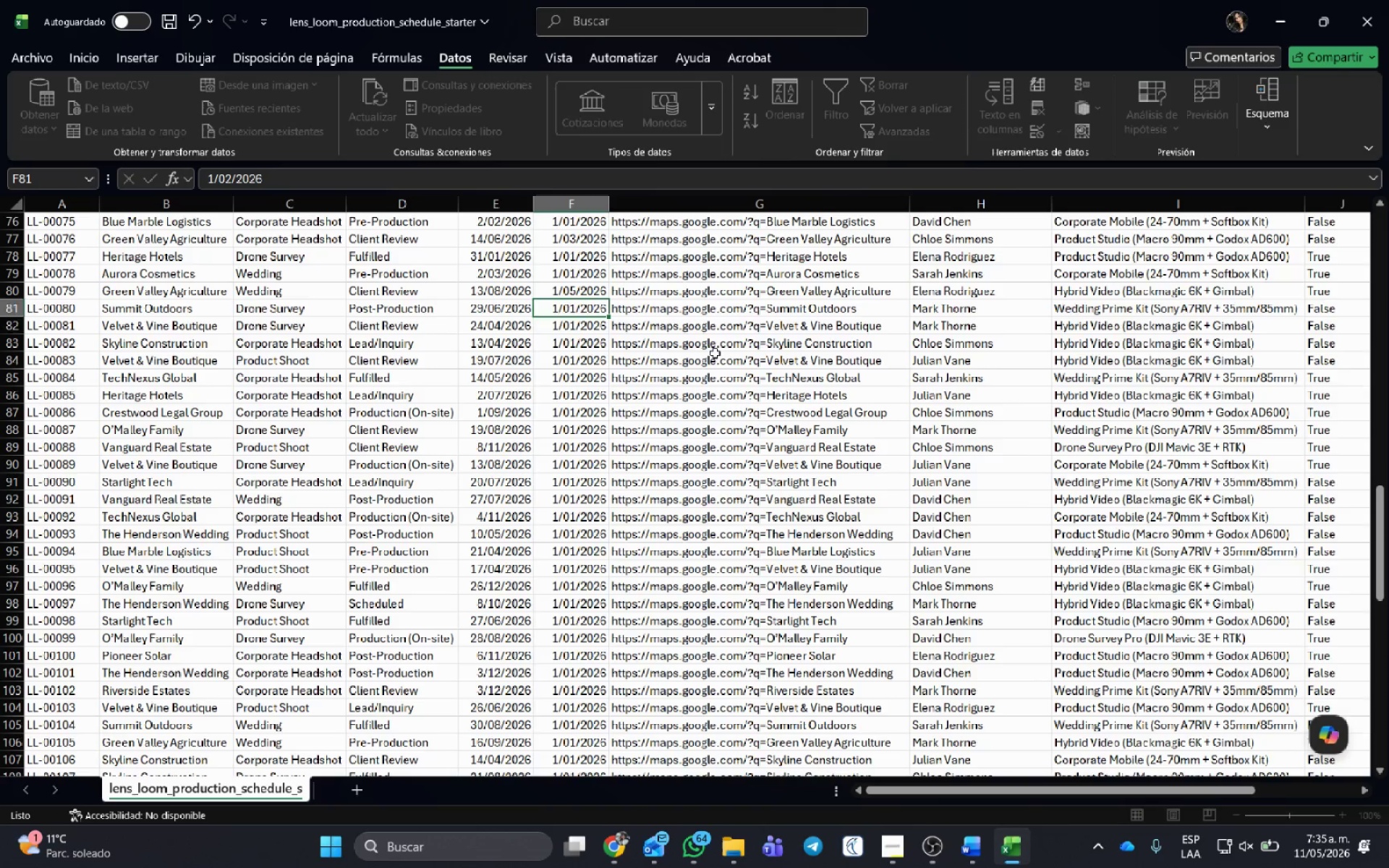 
key(NumpadEnter)
 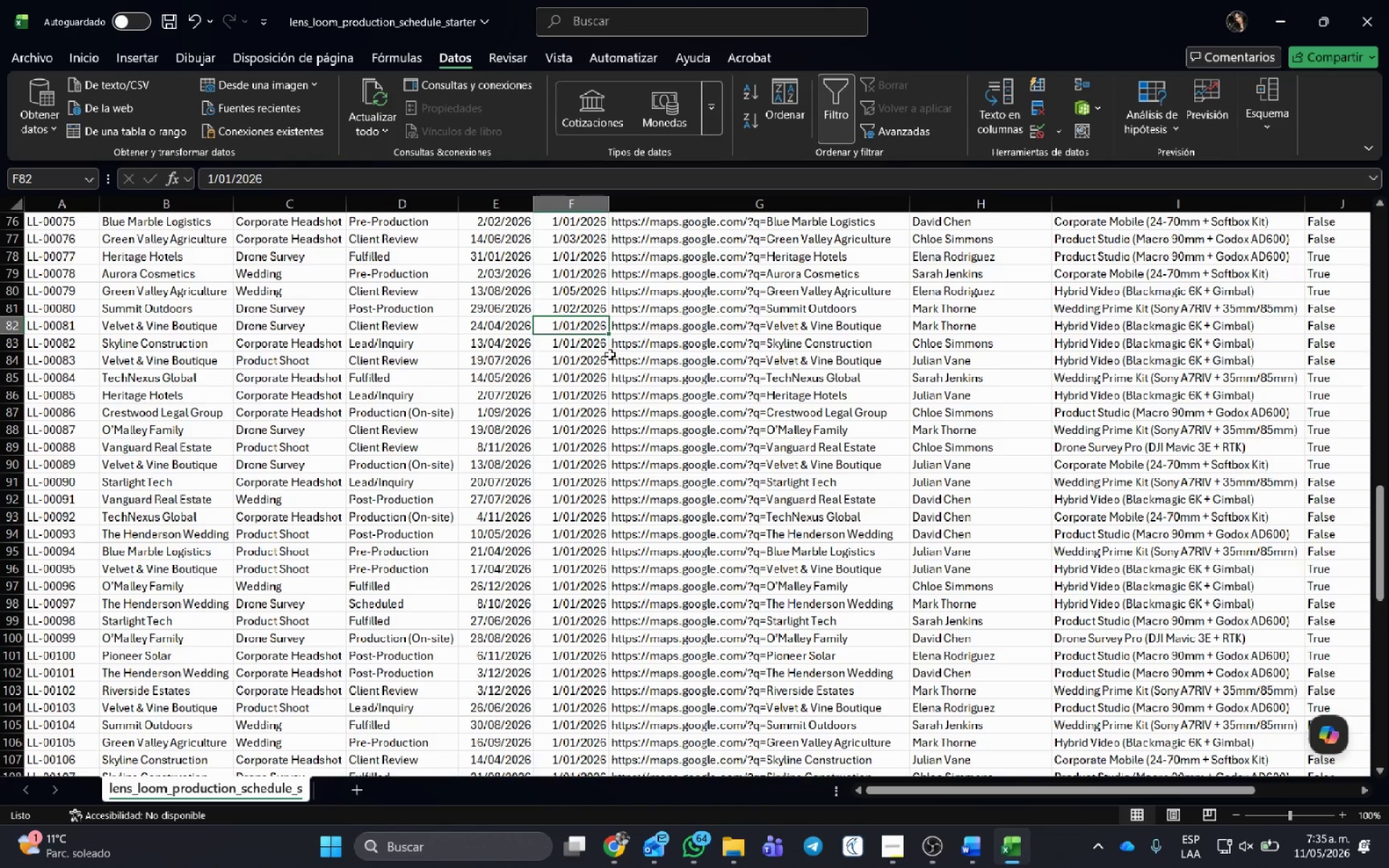 
left_click([581, 339])
 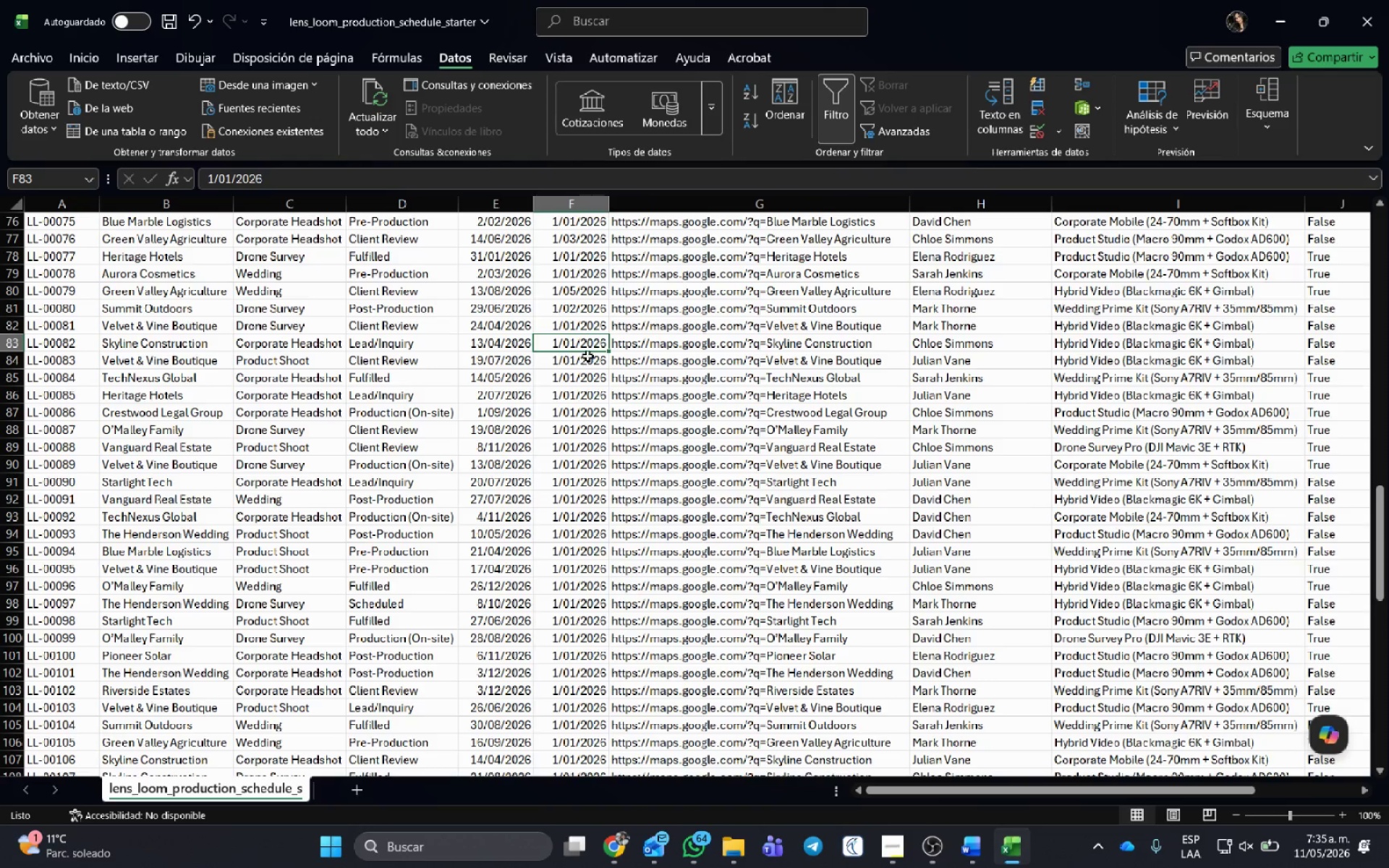 
left_click([586, 364])
 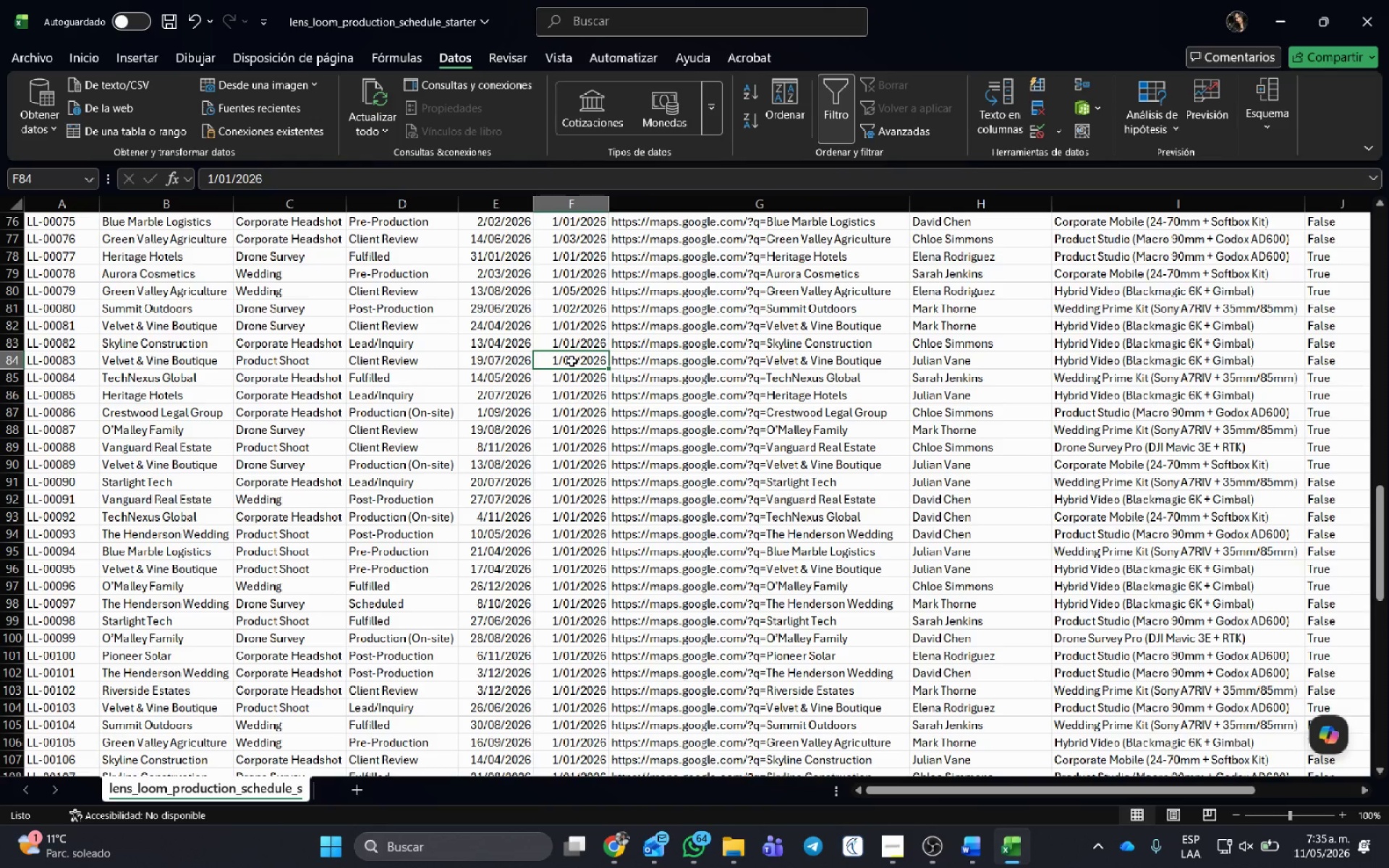 
double_click([572, 361])
 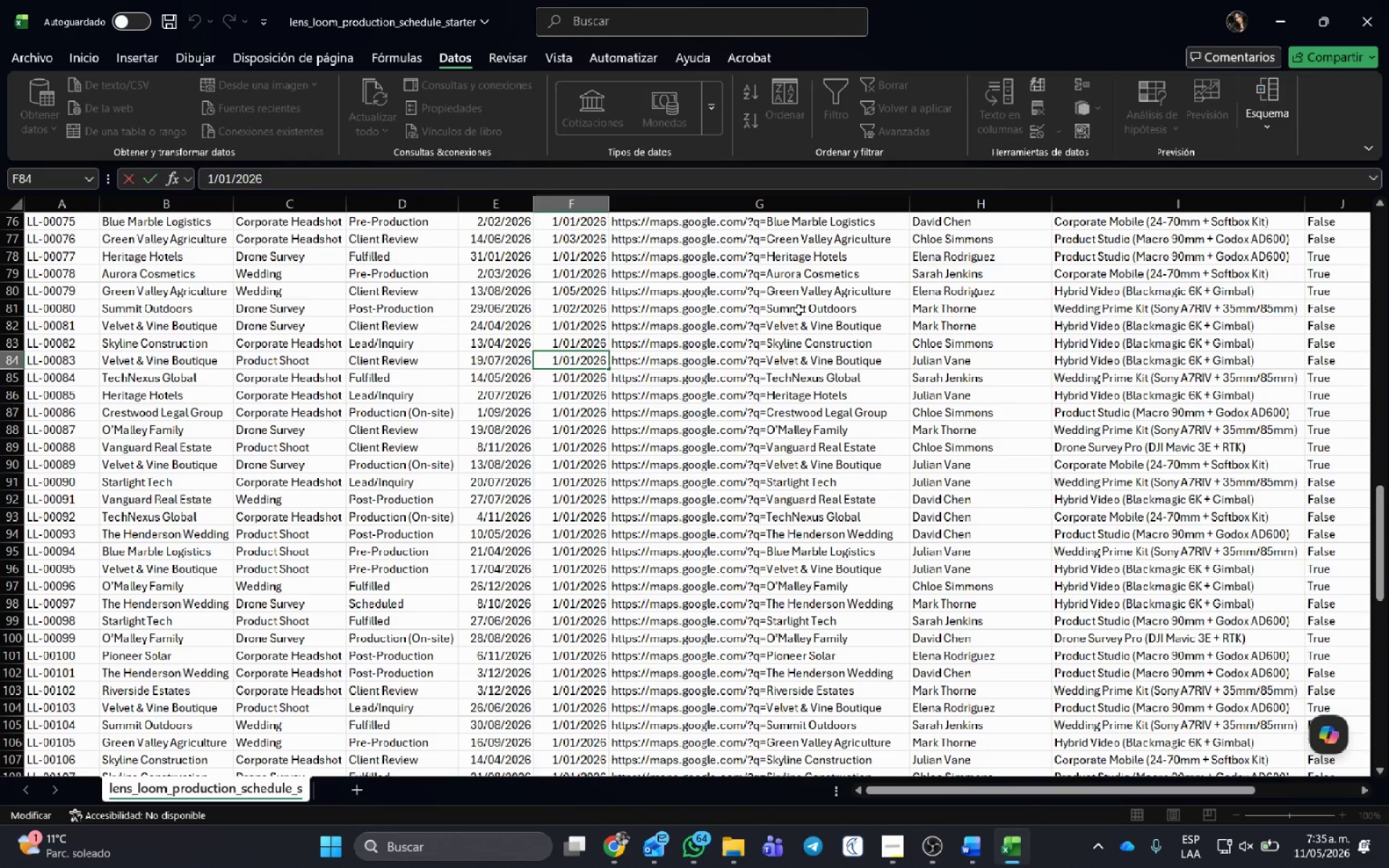 
key(Delete)
 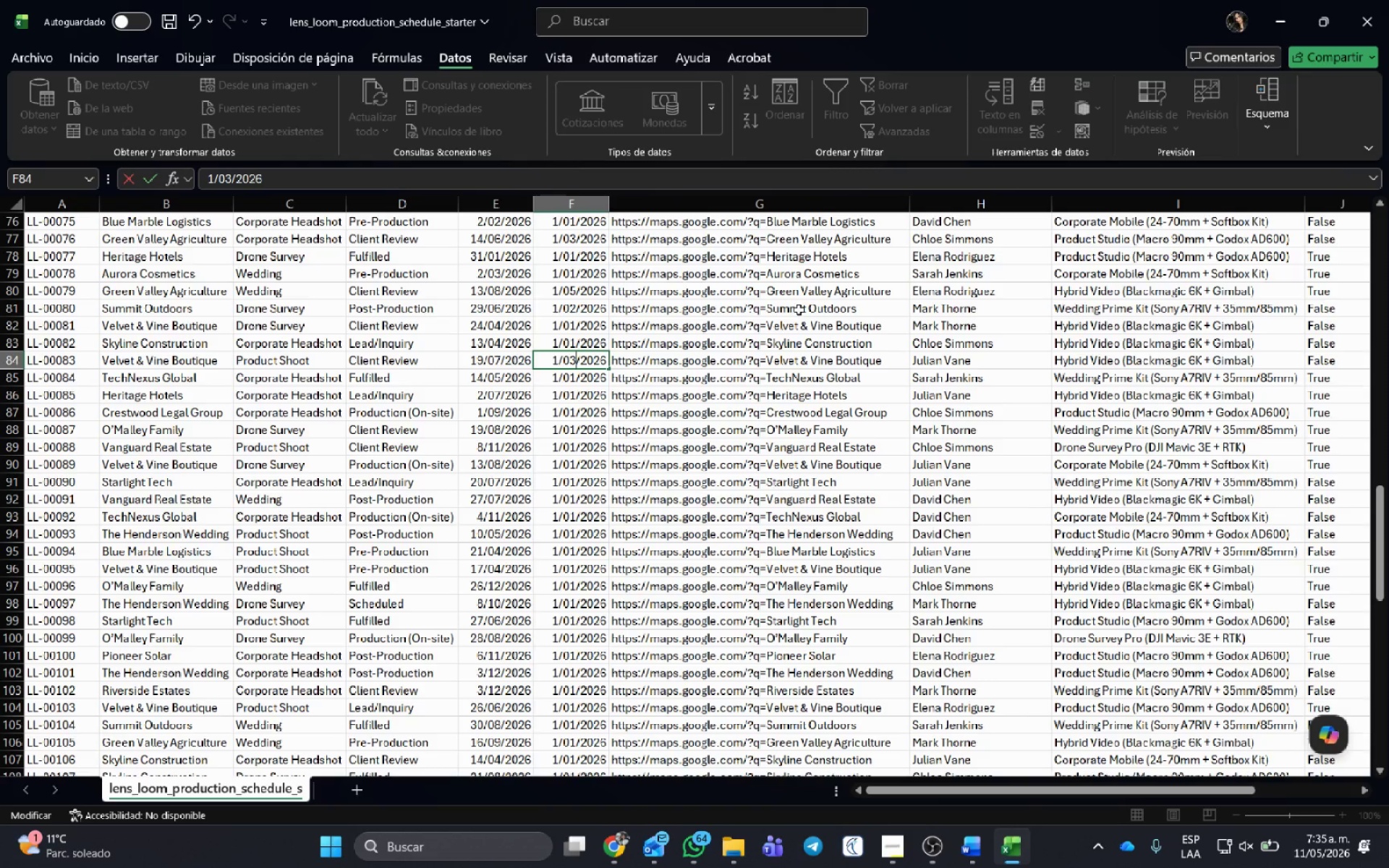 
key(Numpad3)
 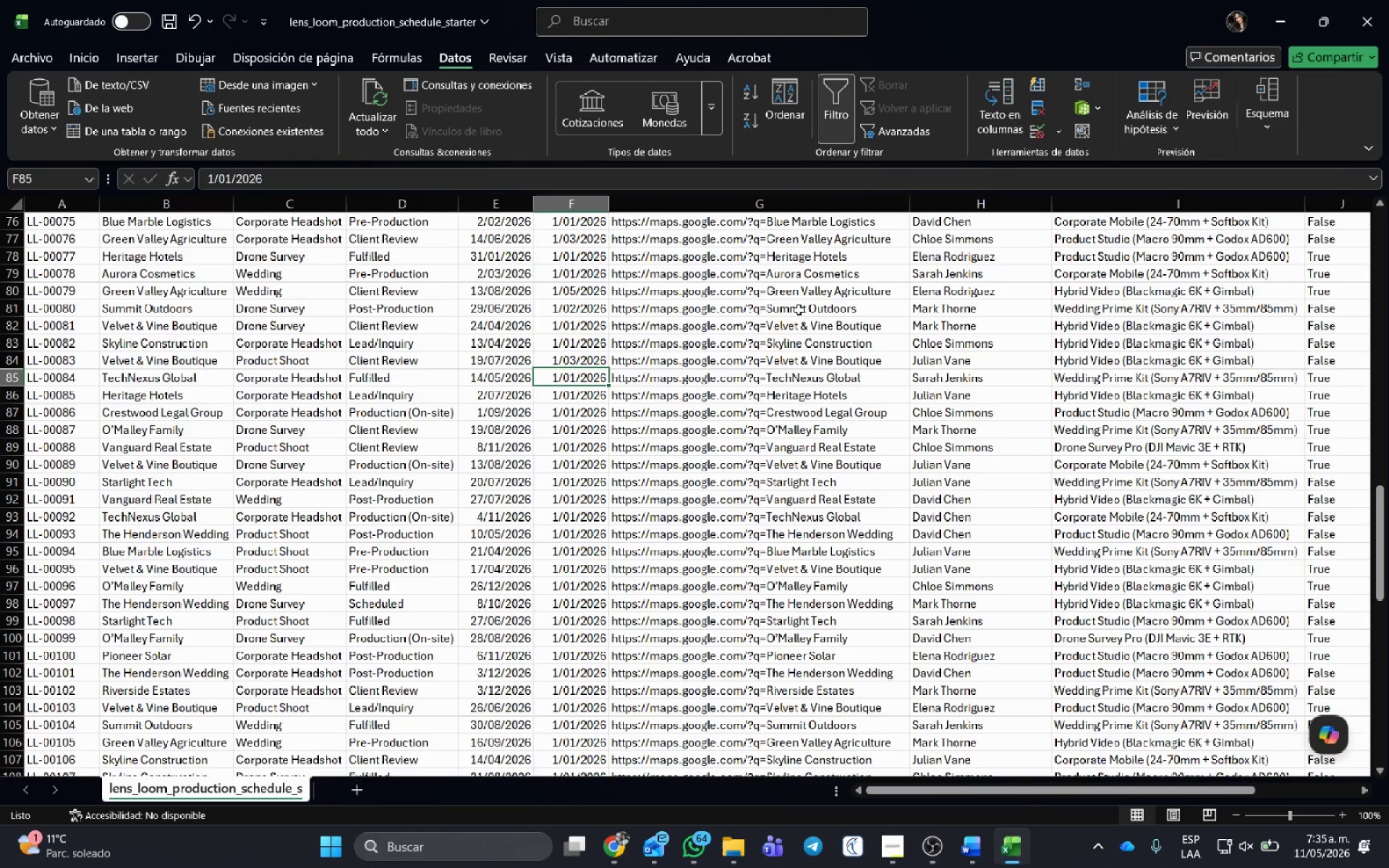 
key(NumpadEnter)
 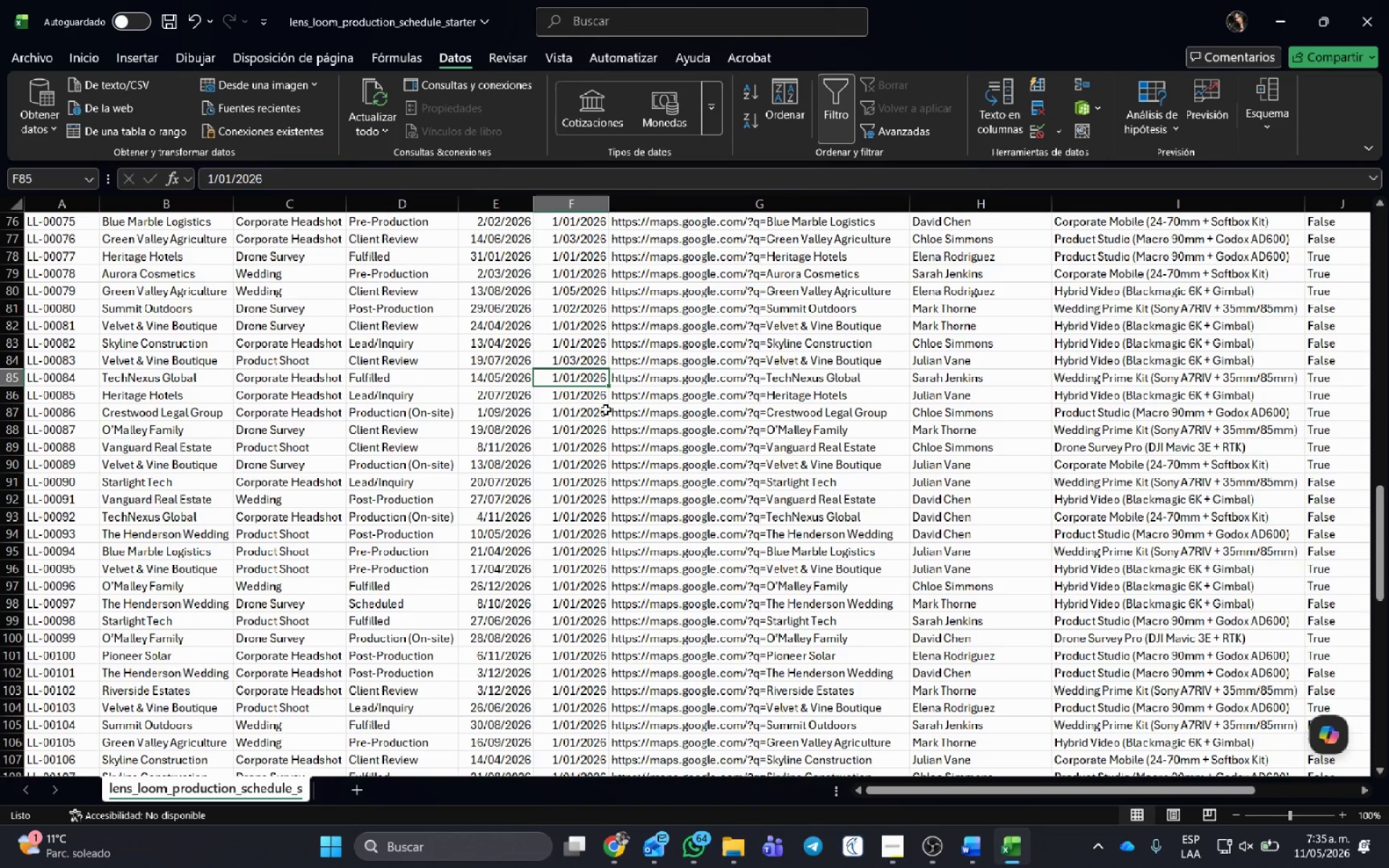 
scroll: coordinate [606, 410], scroll_direction: down, amount: 1.0
 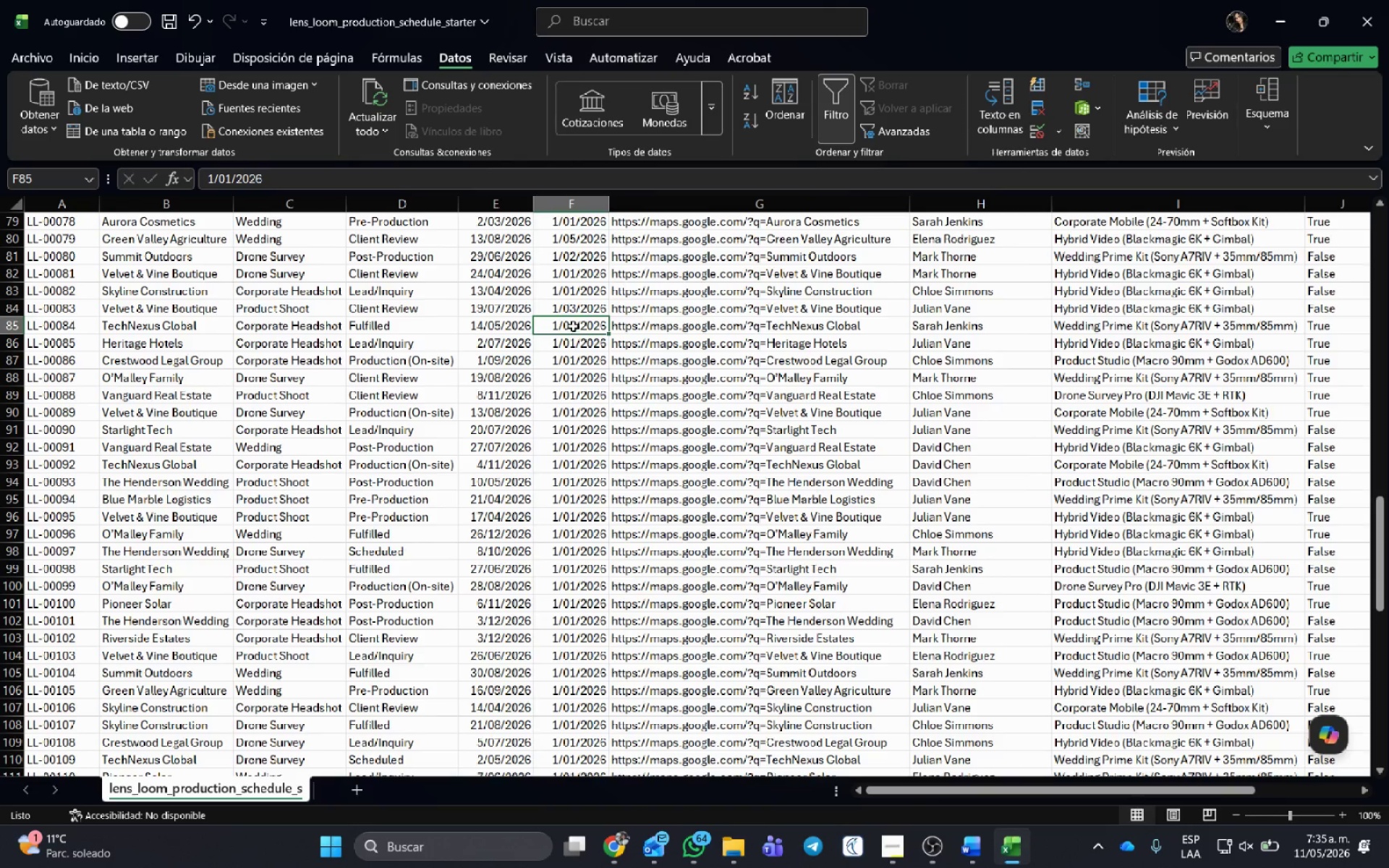 
double_click([571, 323])
 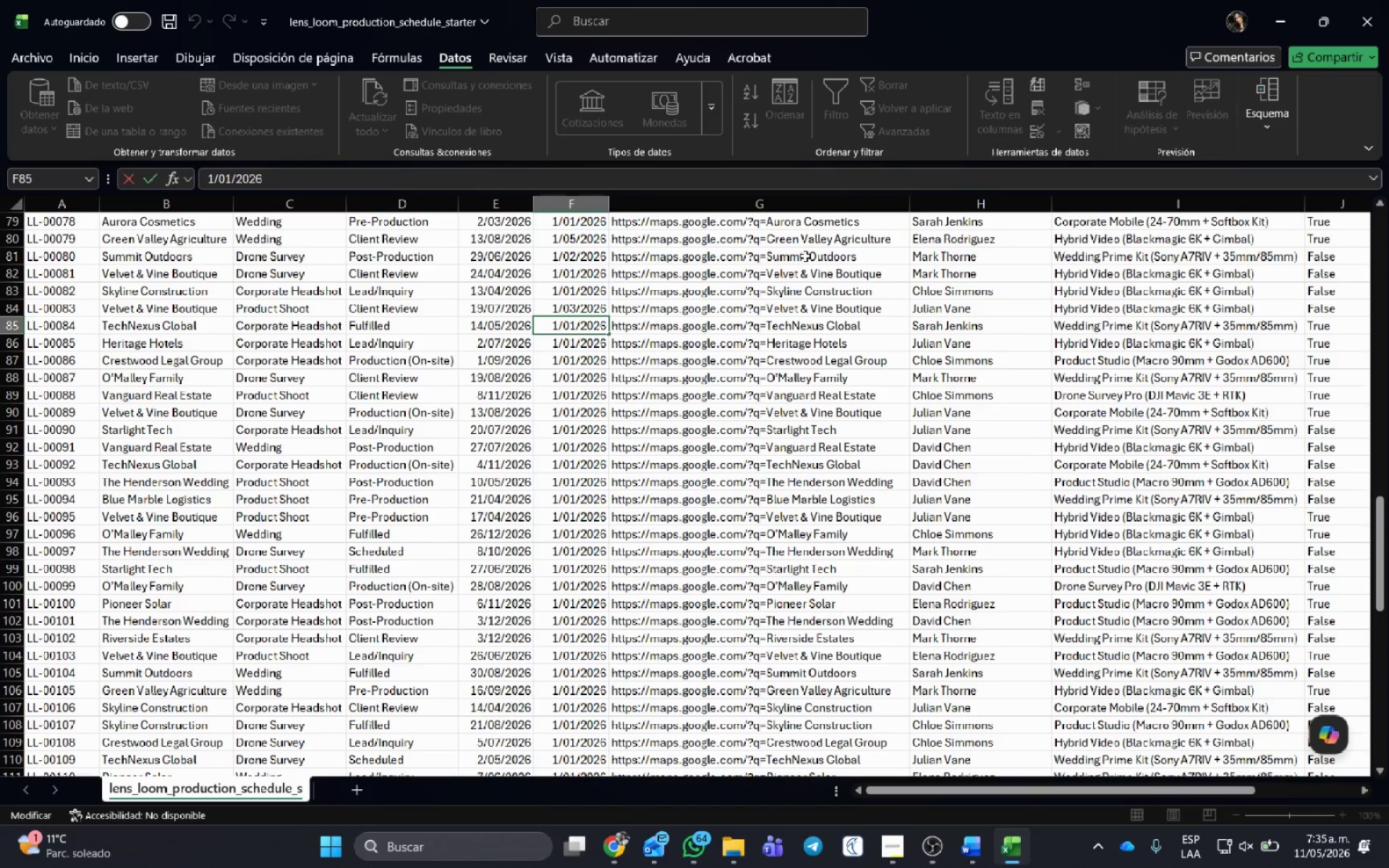 
key(Delete)
 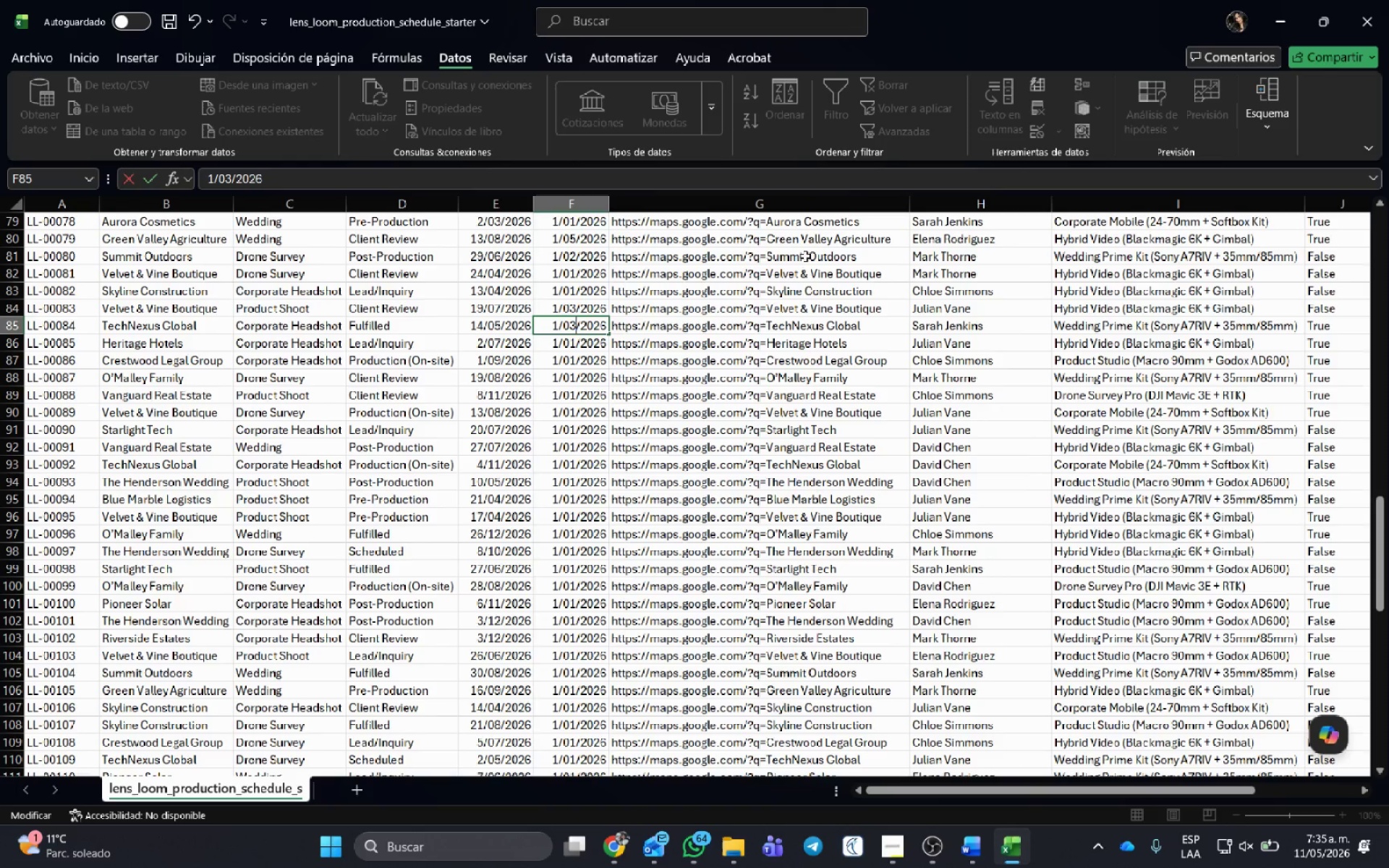 
key(Numpad3)
 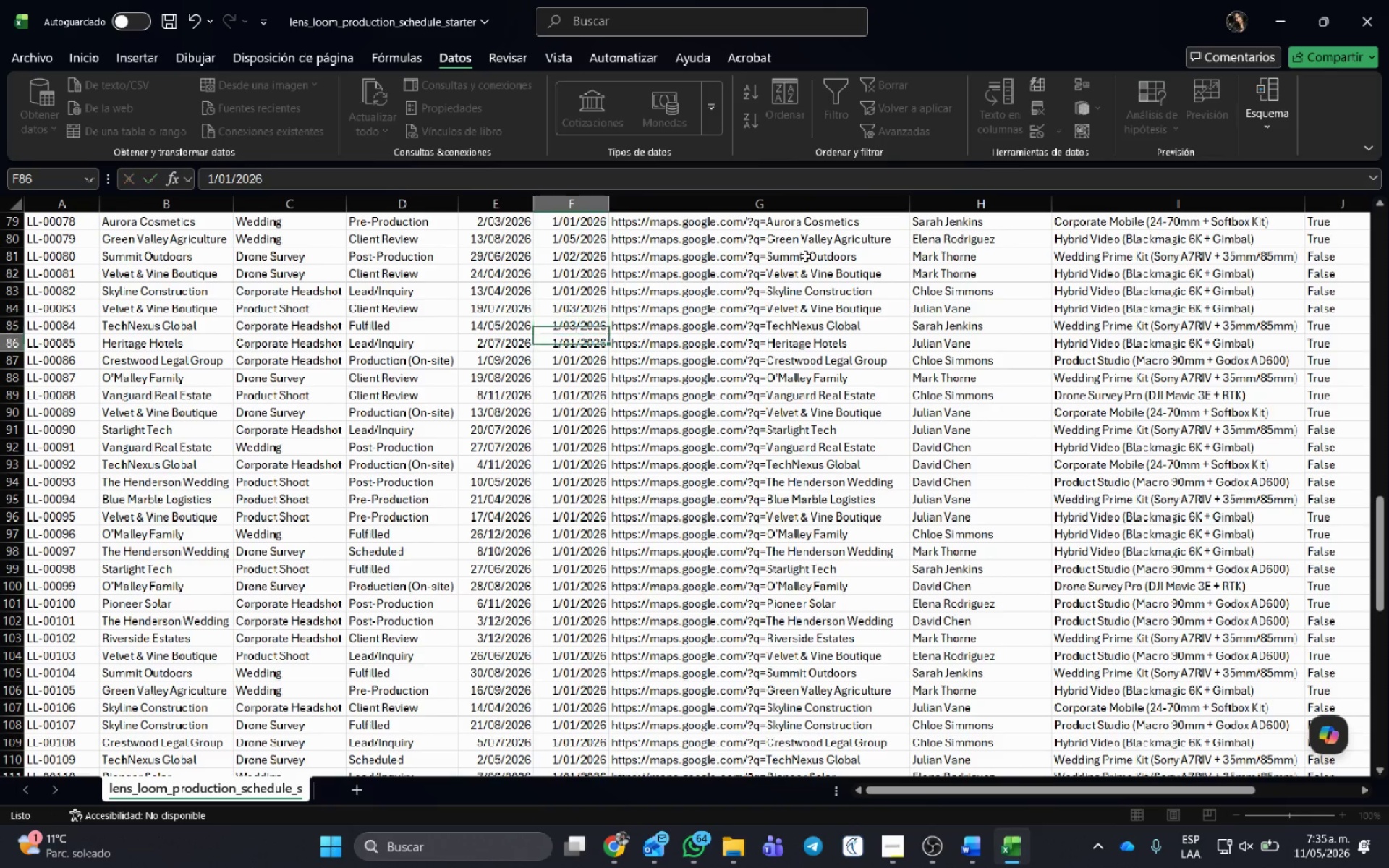 
key(NumpadEnter)
 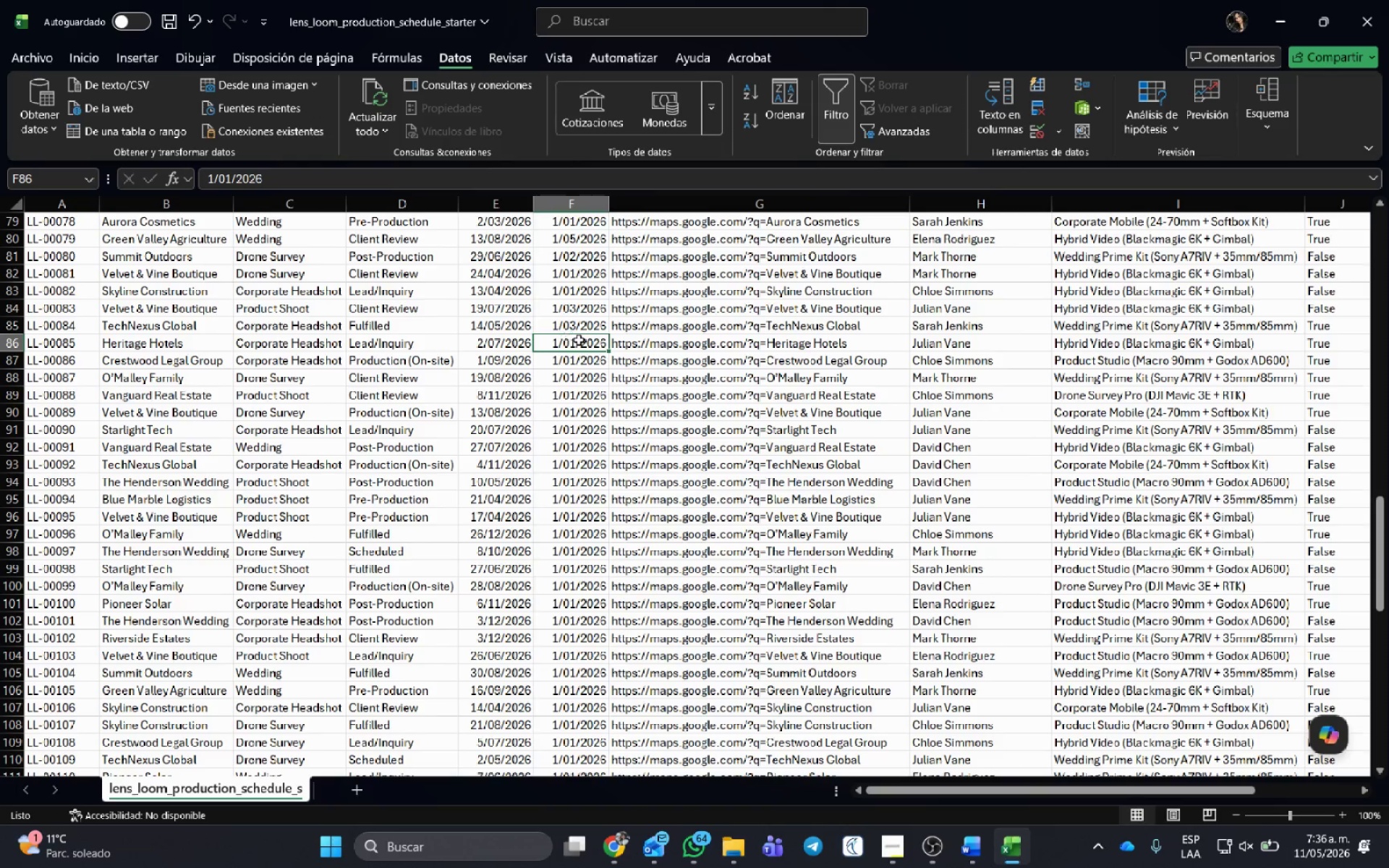 
double_click([572, 346])
 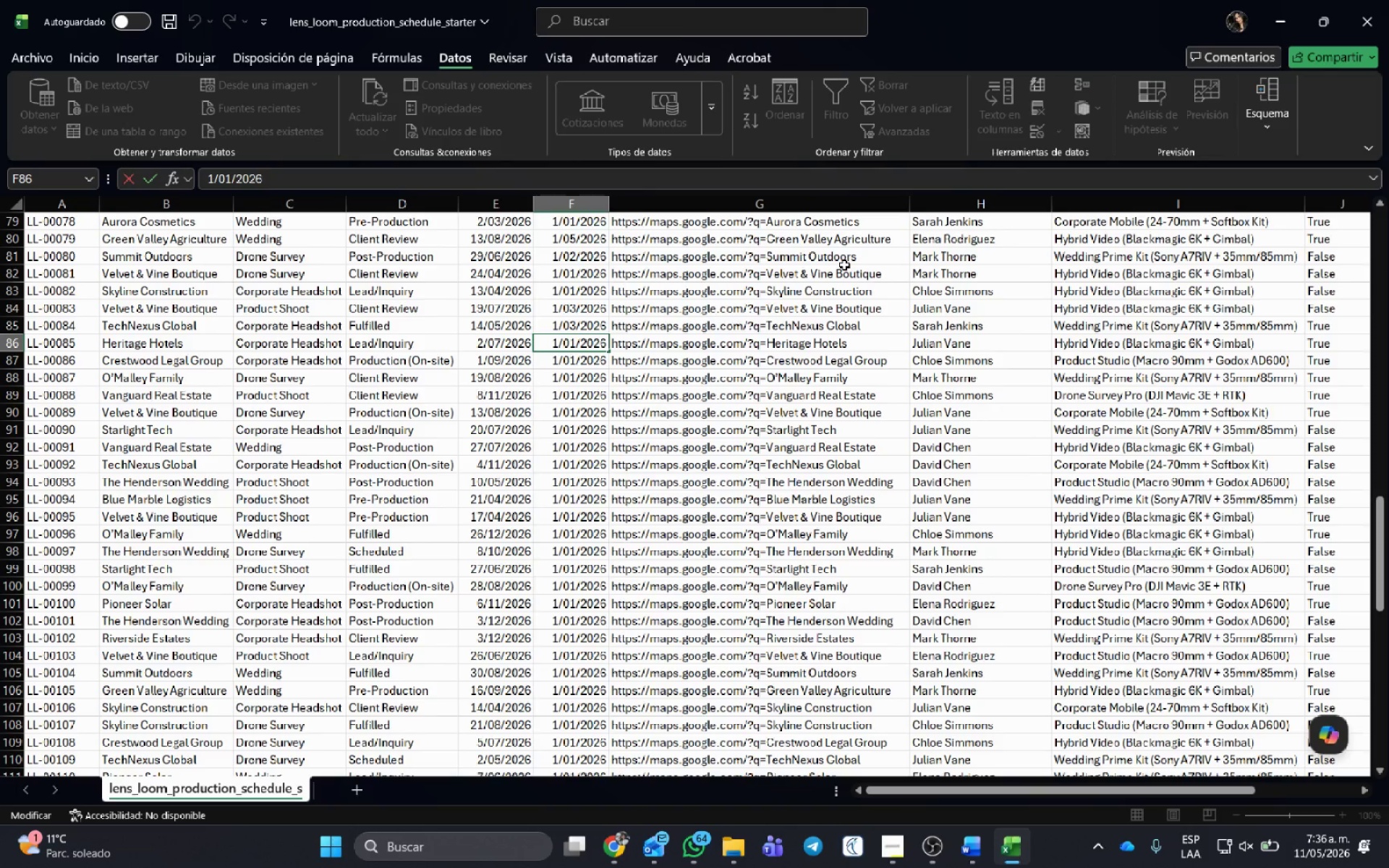 
key(Delete)
 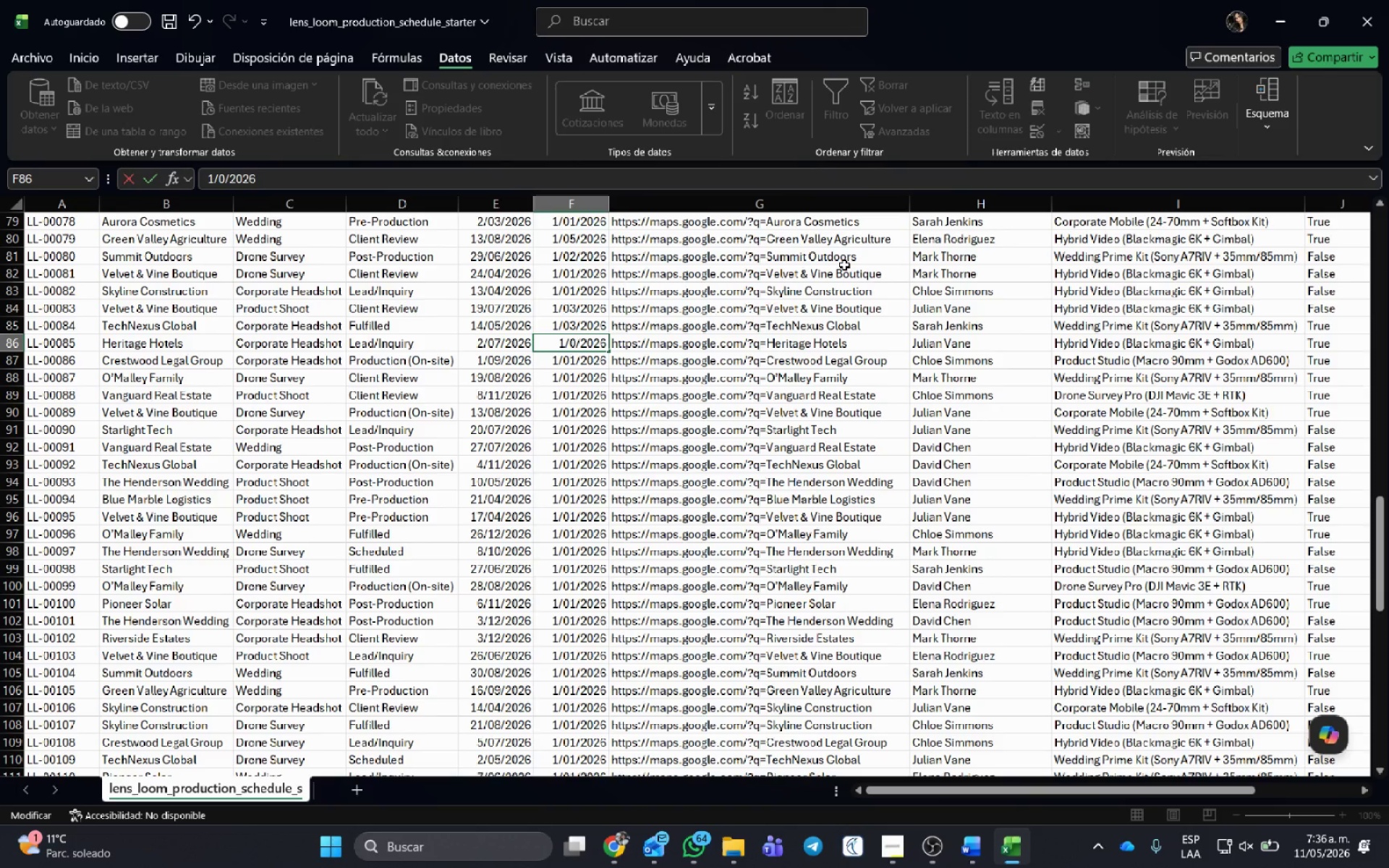 
key(Numpad3)
 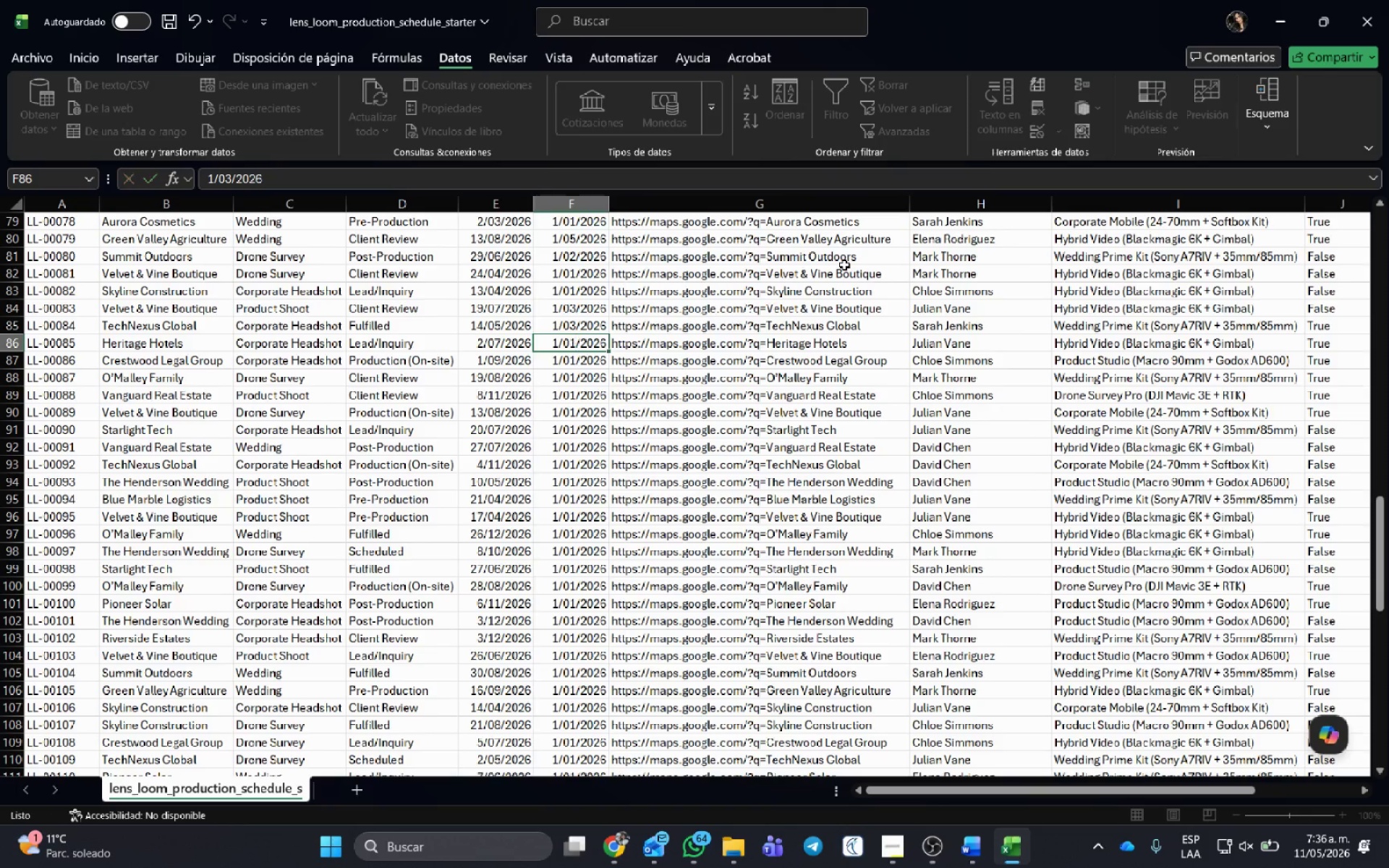 
key(NumpadEnter)
 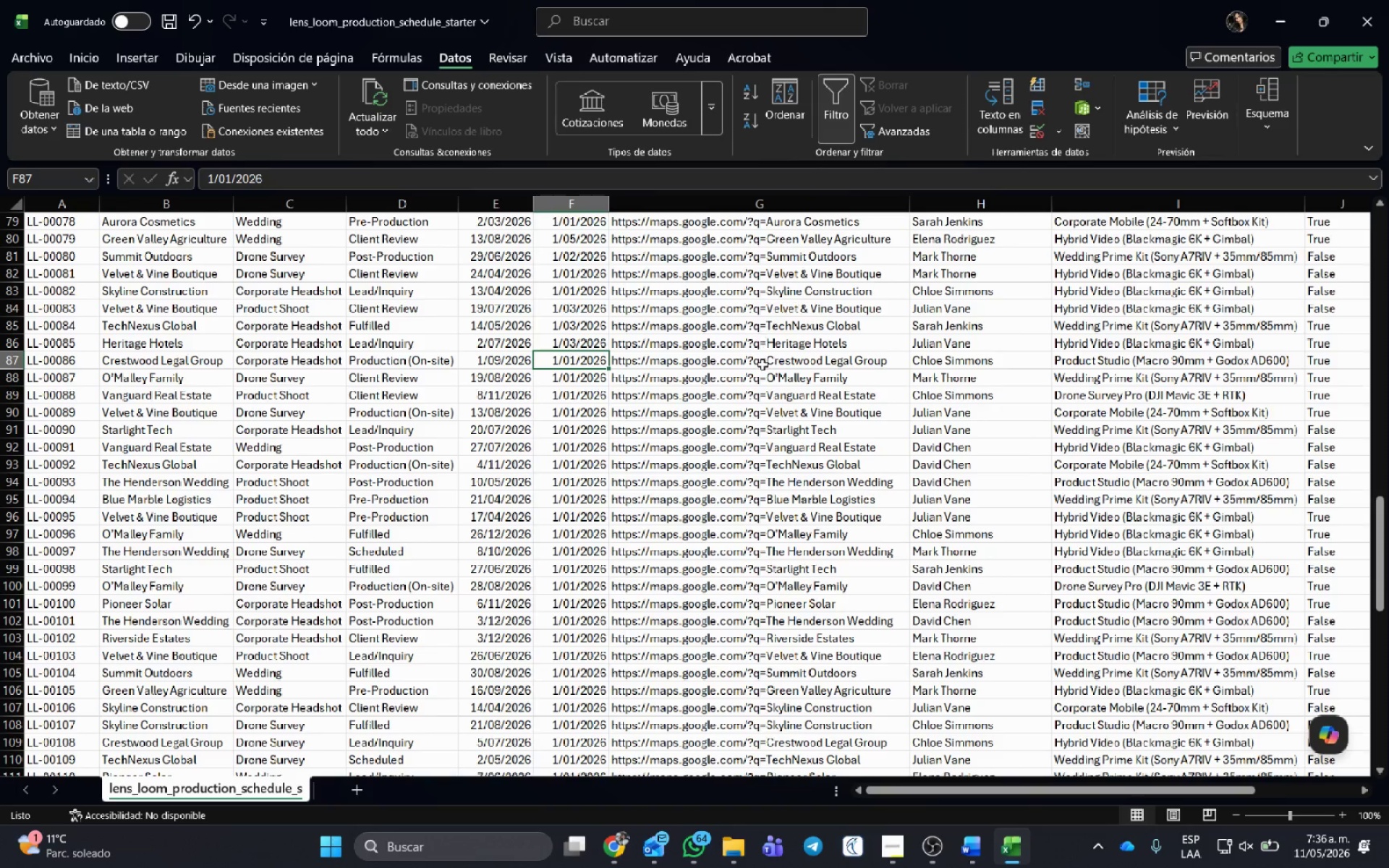 
scroll: coordinate [763, 378], scroll_direction: down, amount: 2.0
 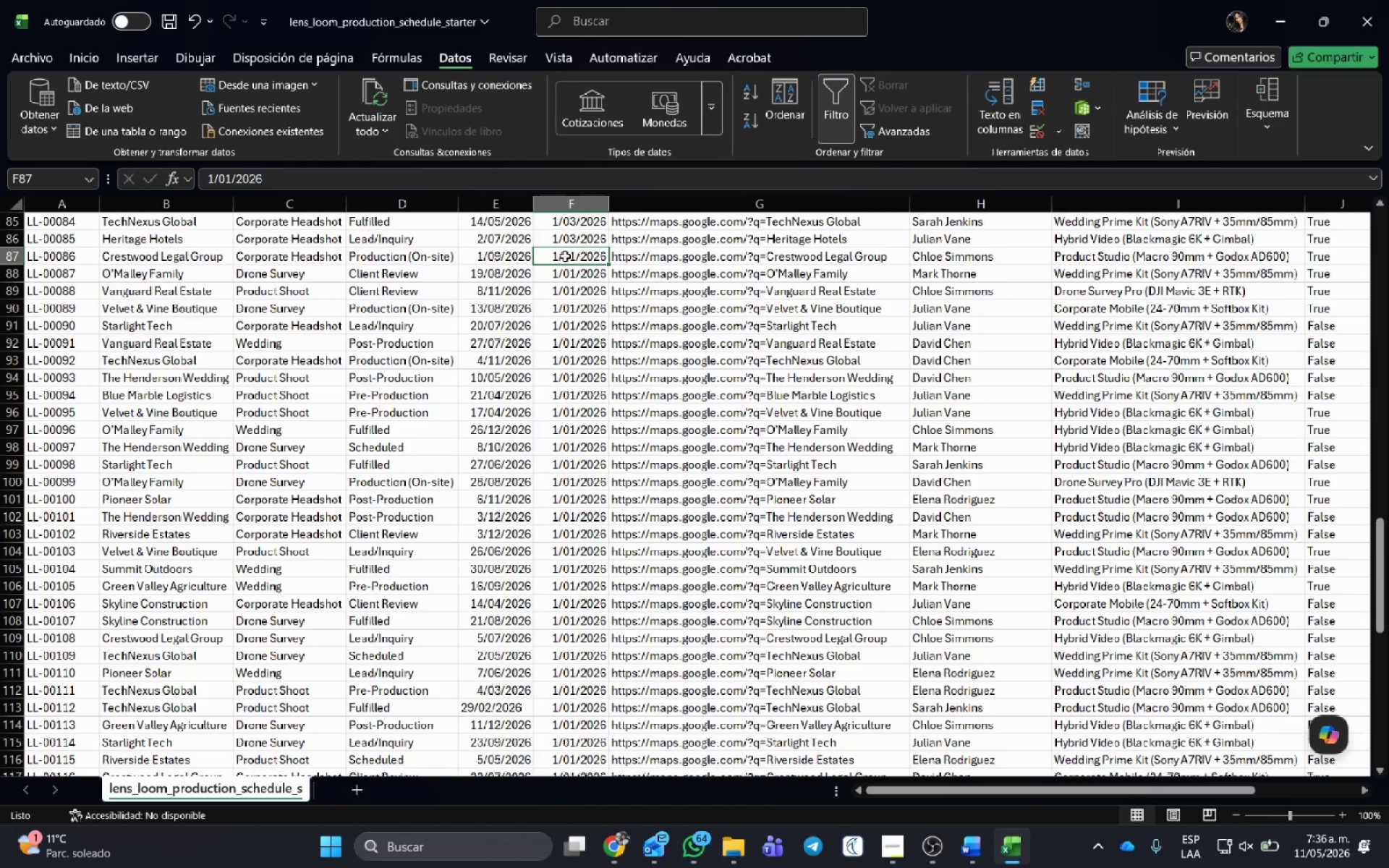 
double_click([565, 256])
 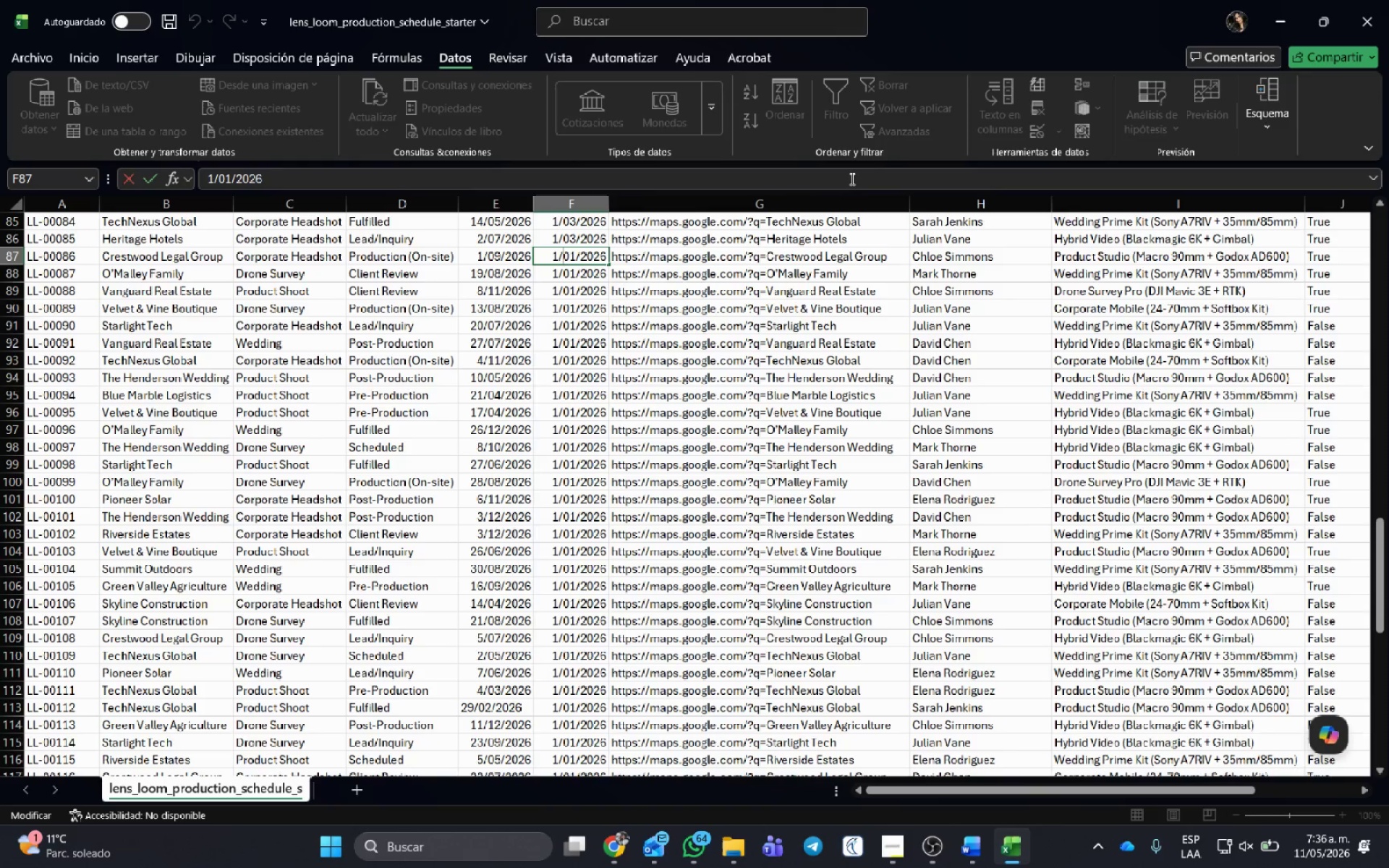 
key(ArrowRight)
 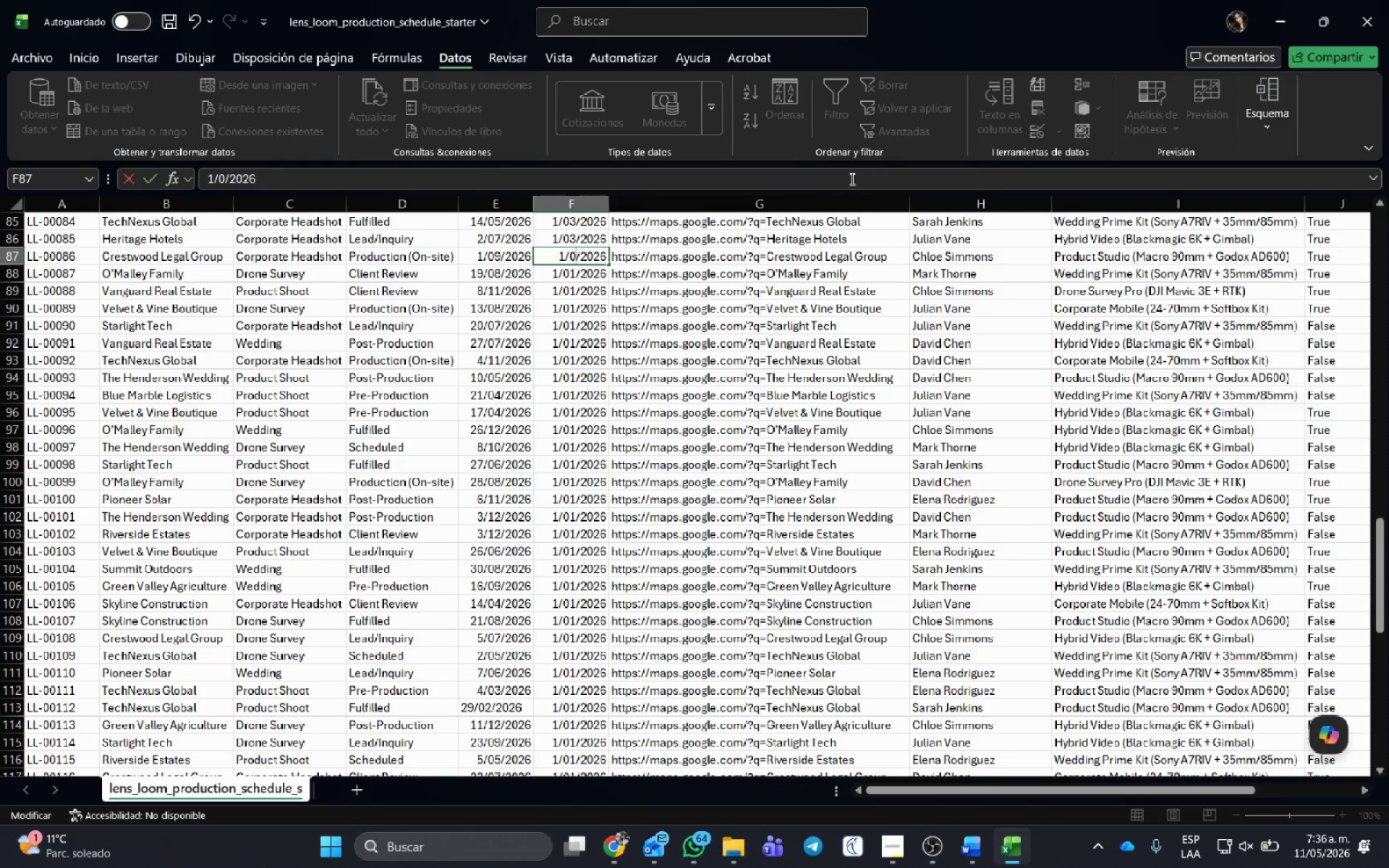 
key(Delete)
 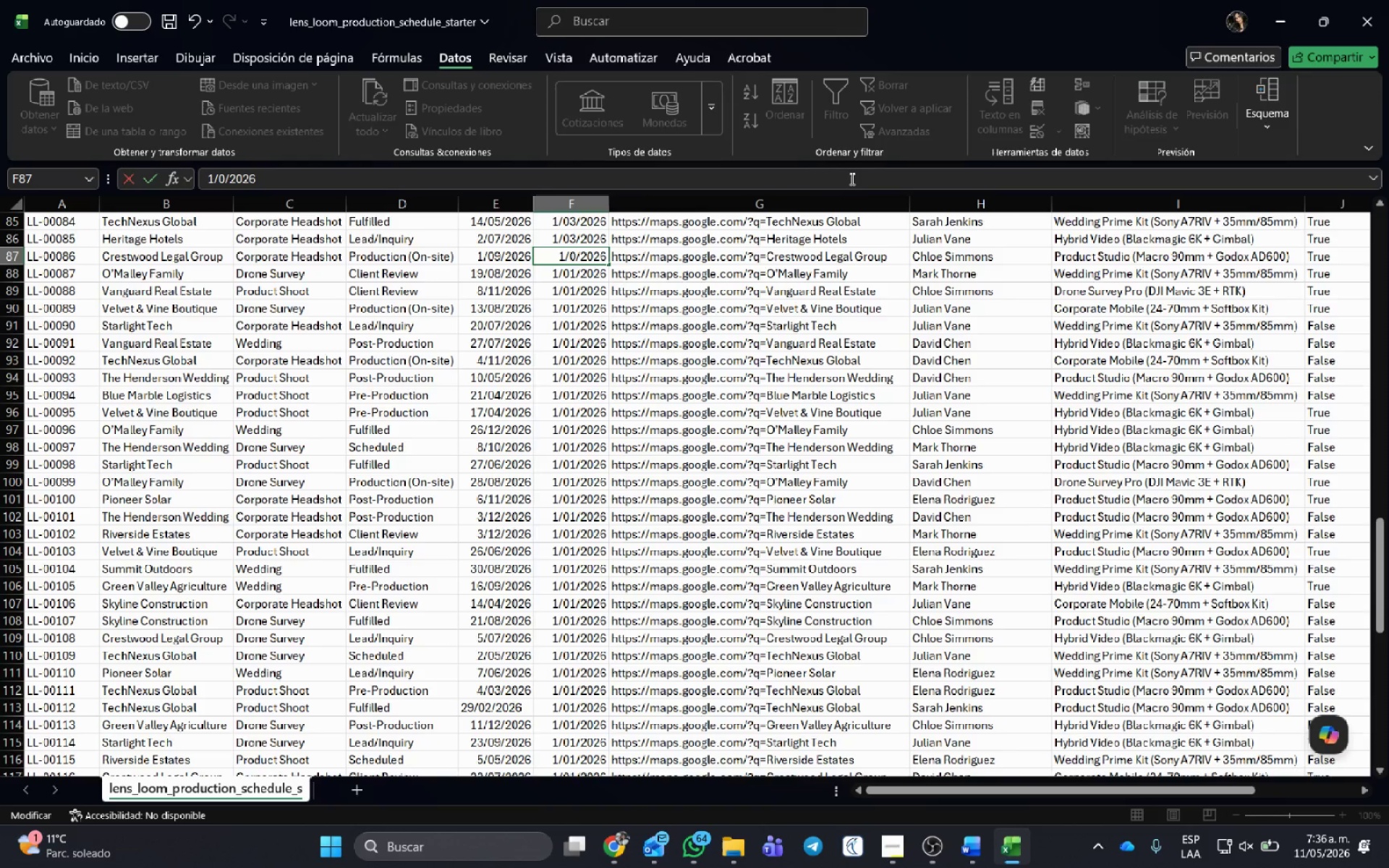 
key(Numpad1)
 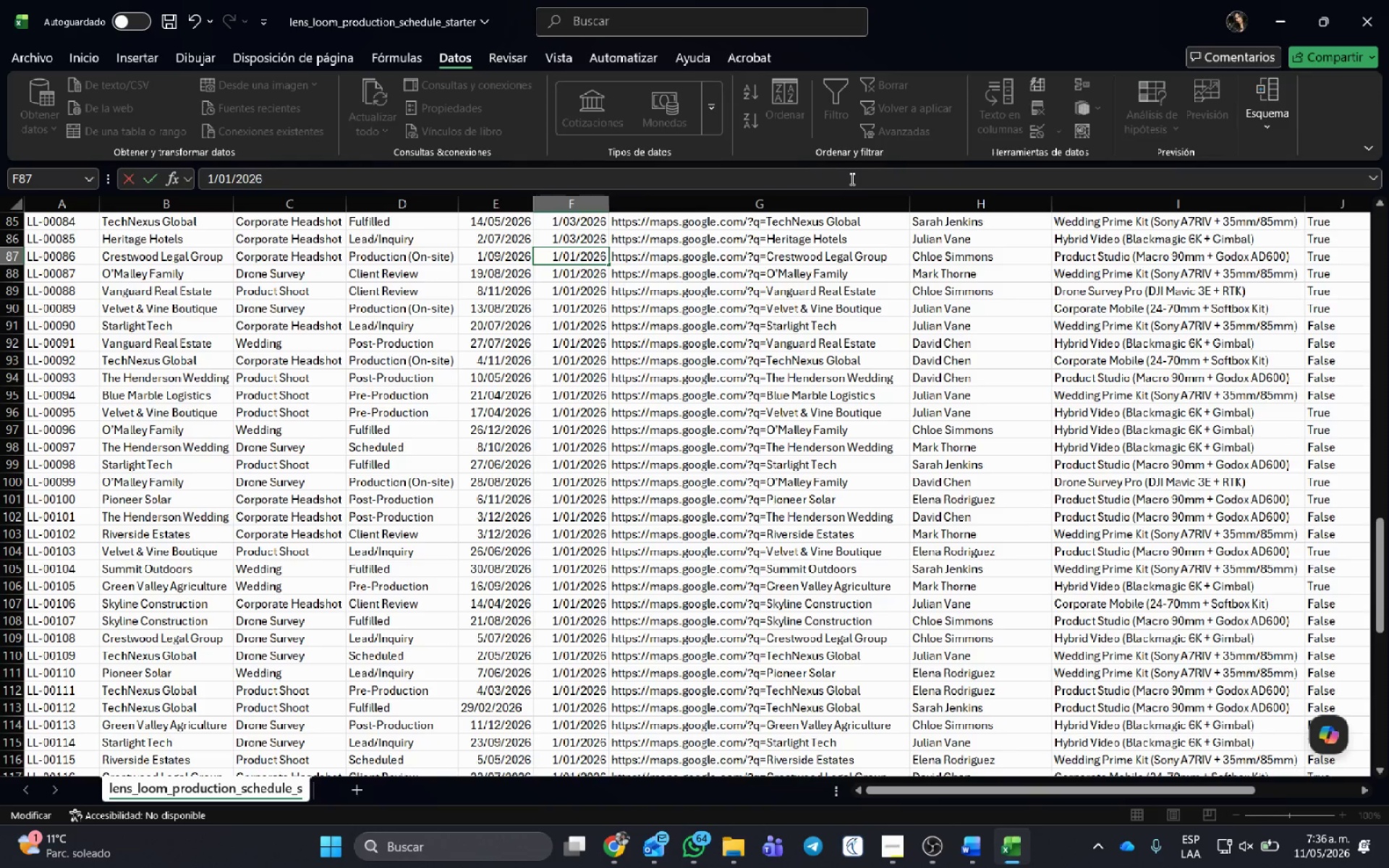 
key(Backspace)
 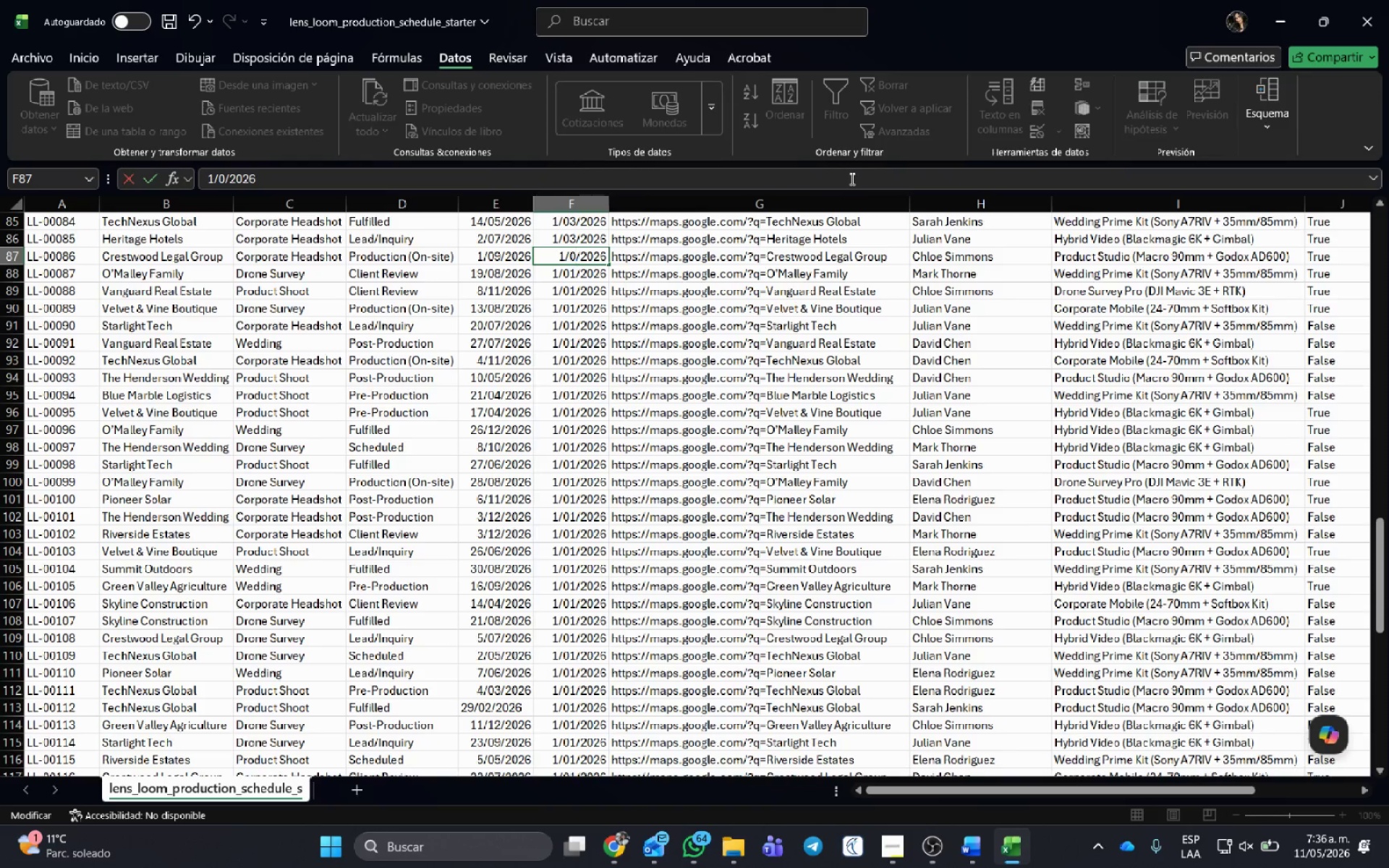 
key(Numpad4)
 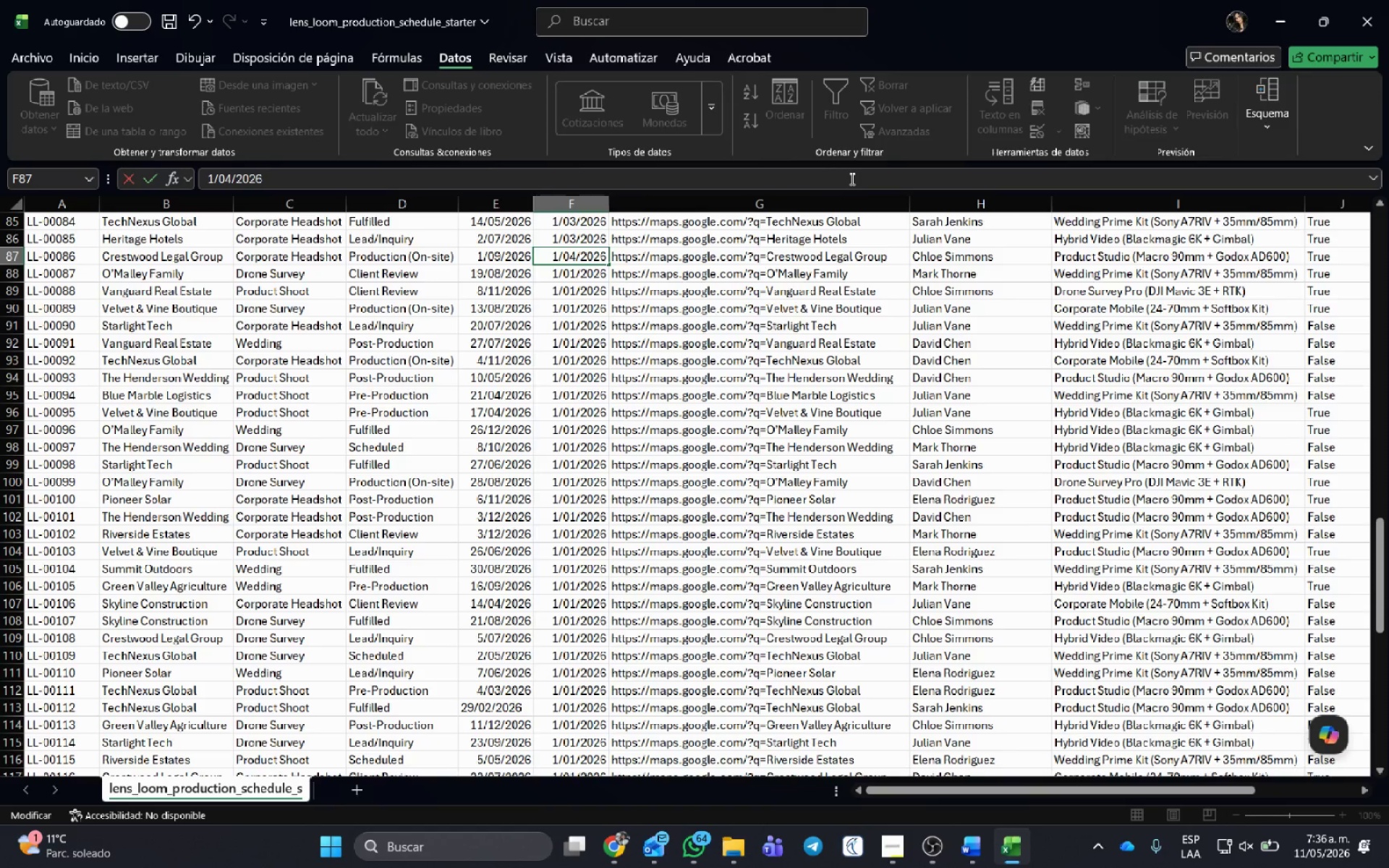 
key(NumpadEnter)
 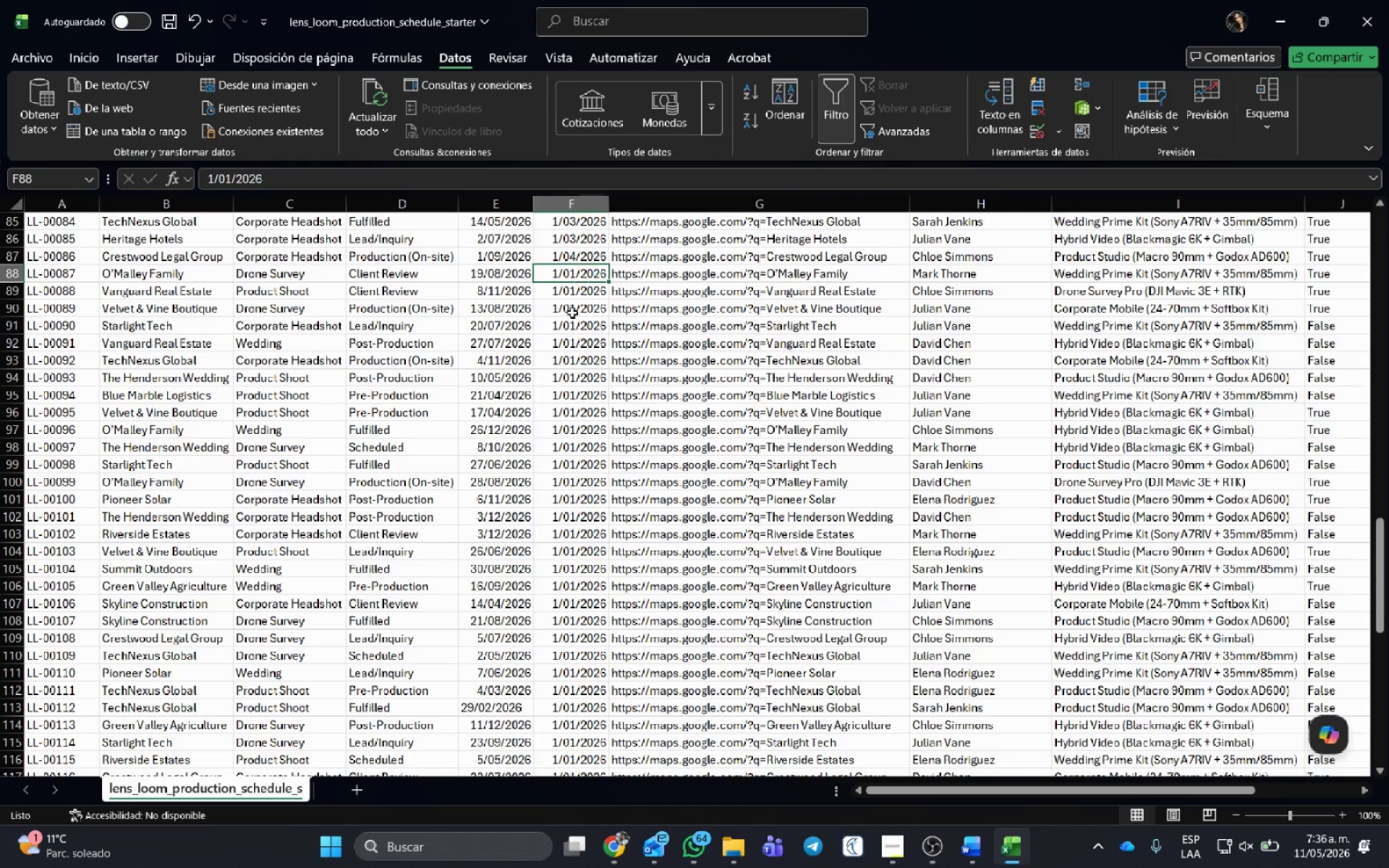 
wait(9.66)
 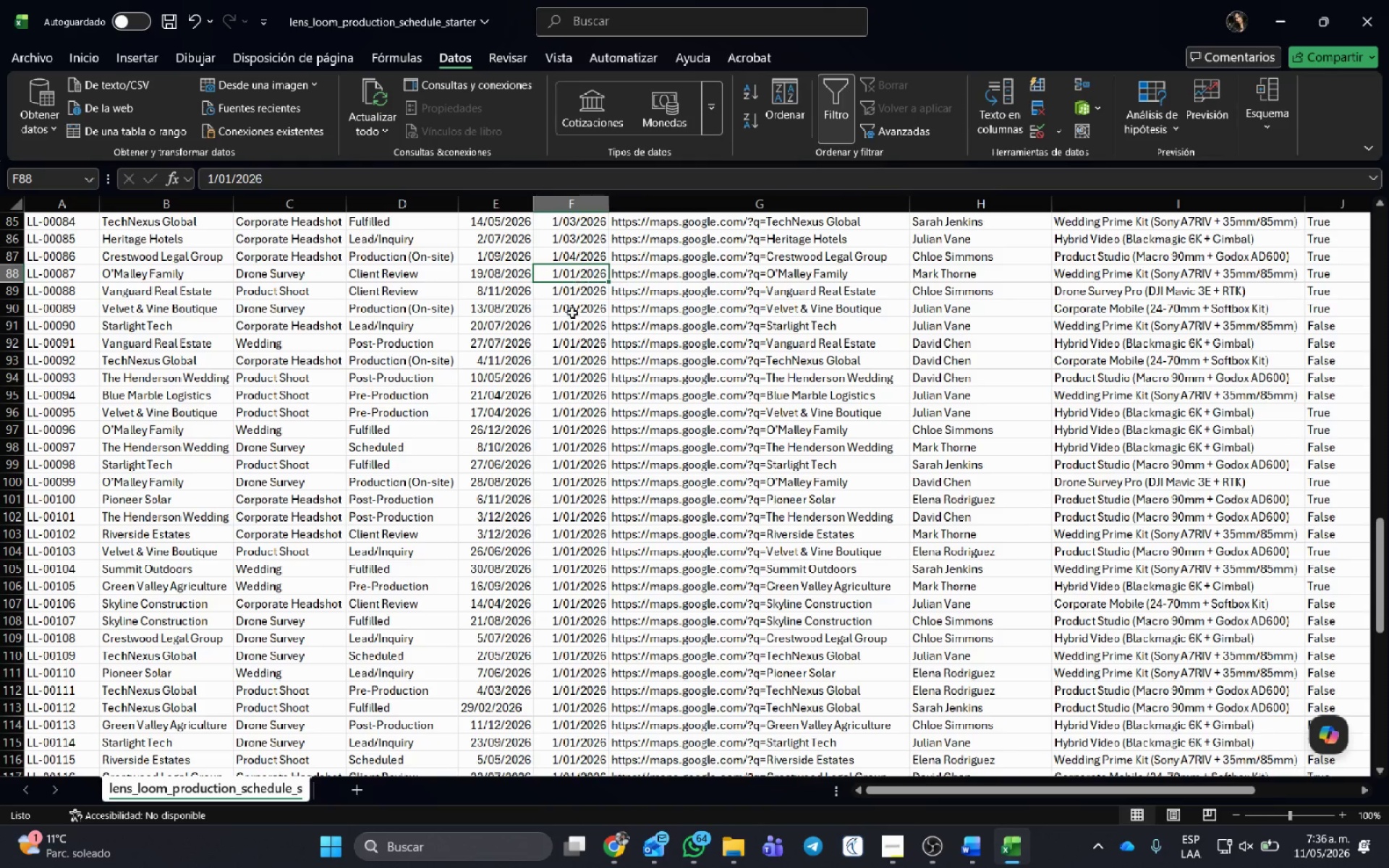 
left_click([574, 274])
 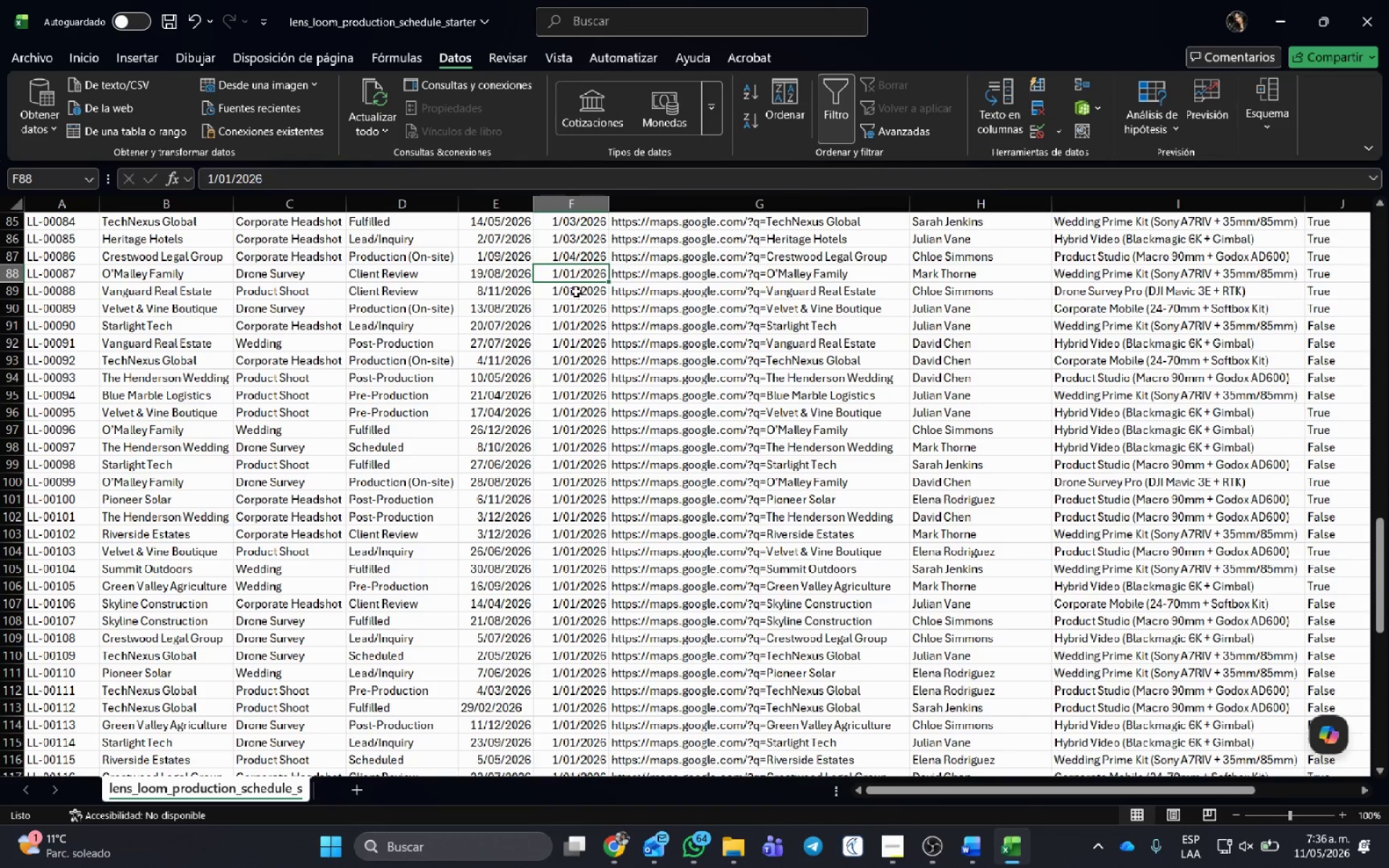 
left_click([576, 291])
 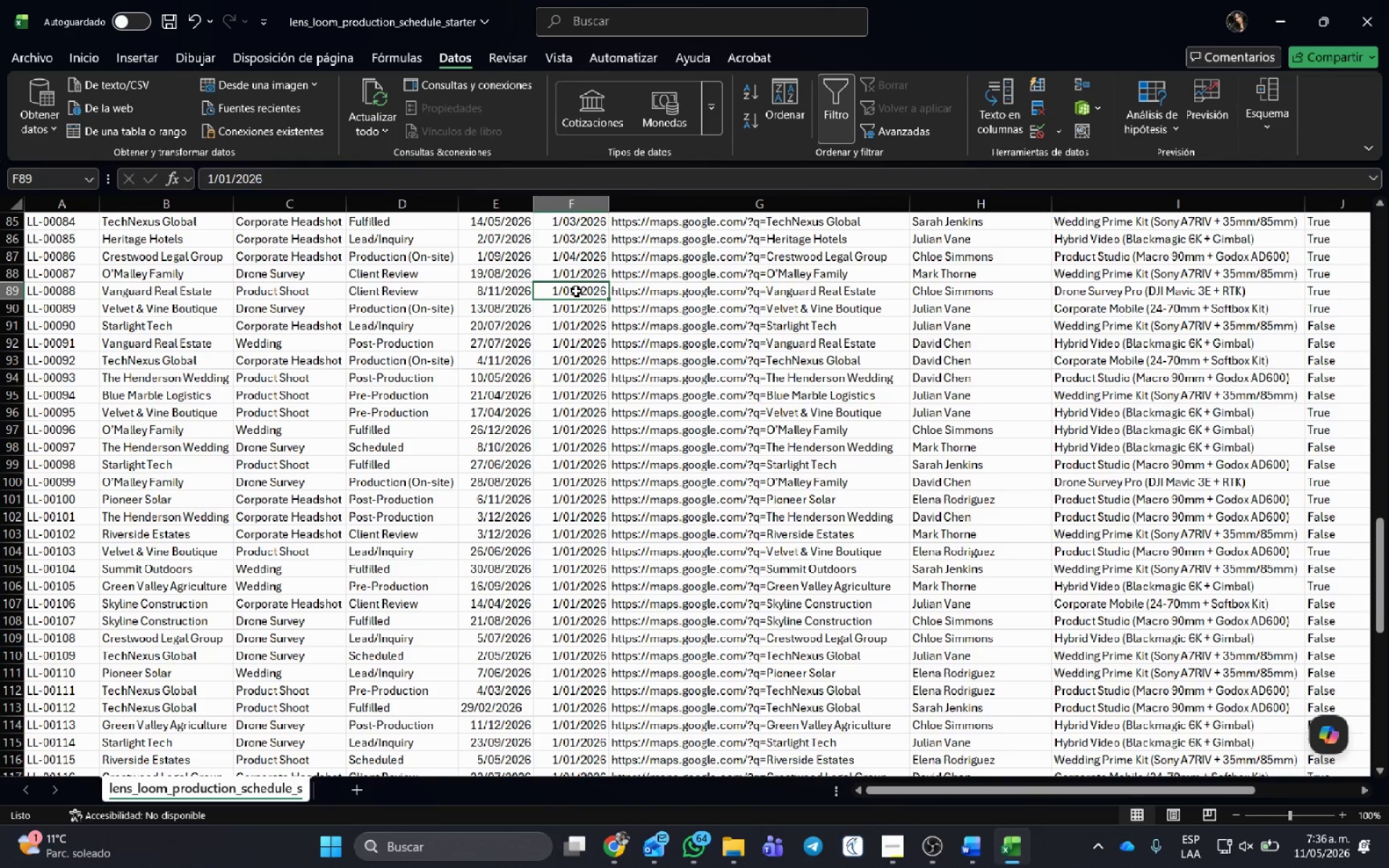 
double_click([576, 291])
 